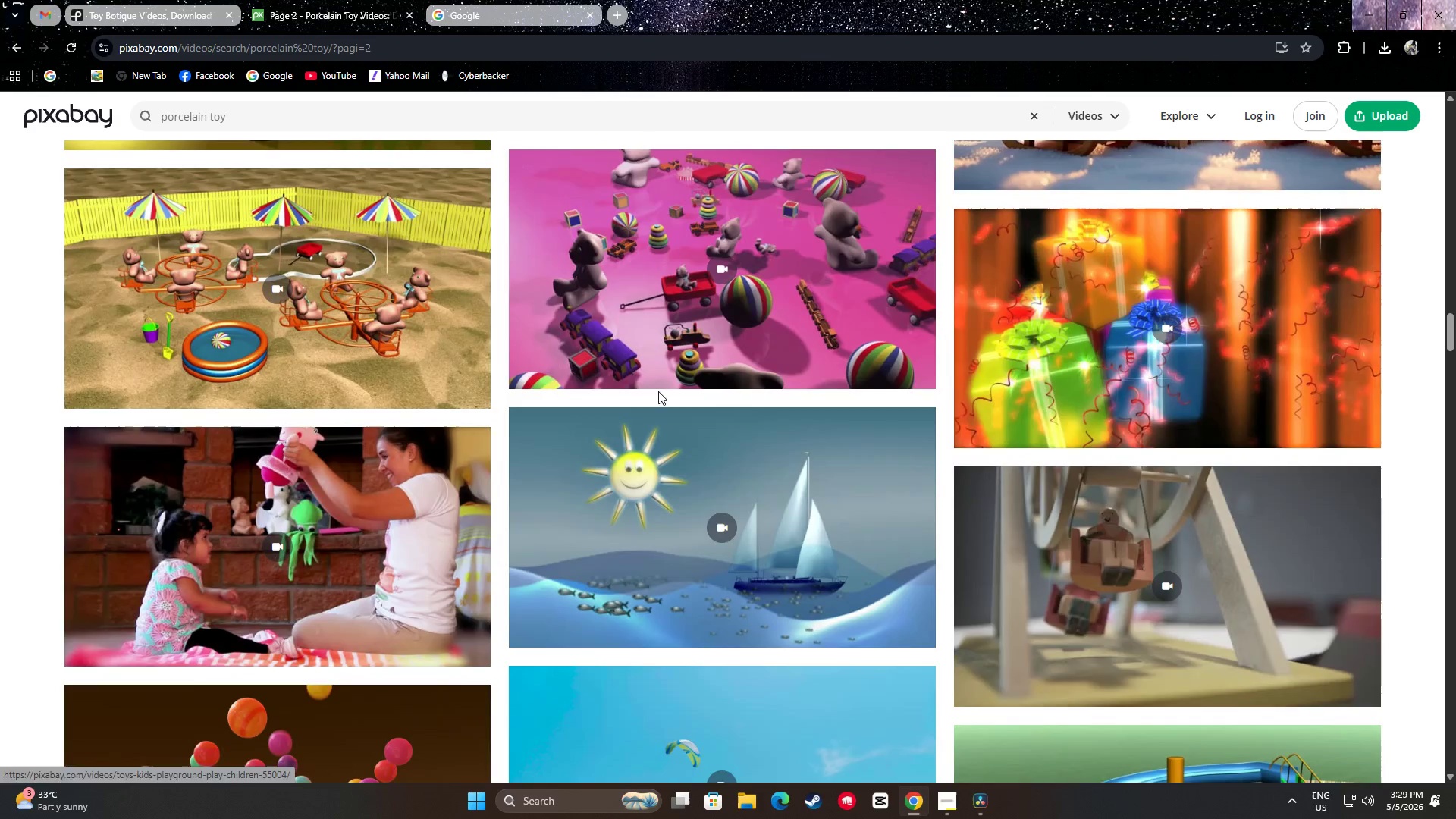 
scroll: coordinate [1132, 414], scroll_direction: down, amount: 5.0
 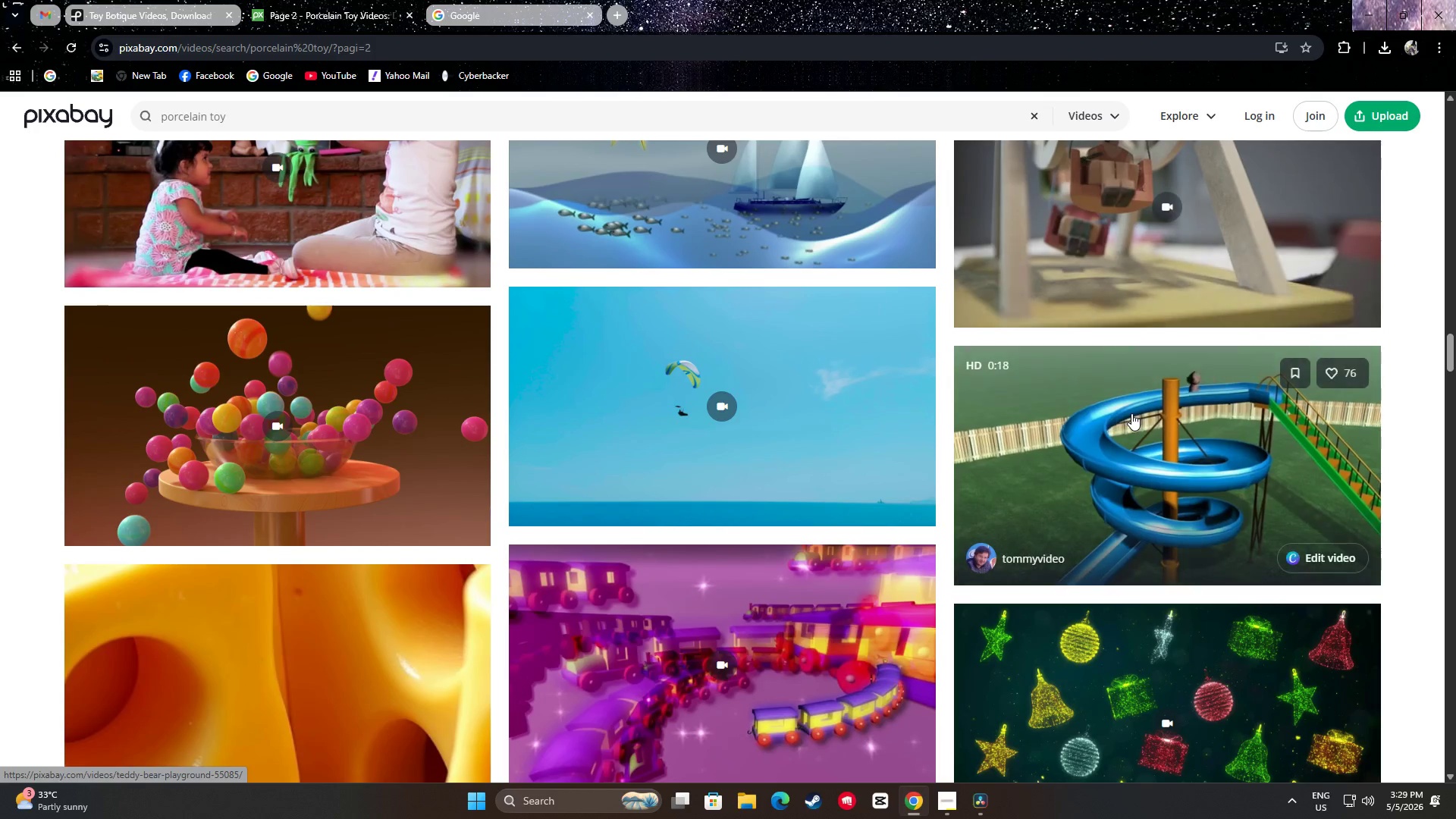 
scroll: coordinate [1131, 413], scroll_direction: up, amount: 2.0
 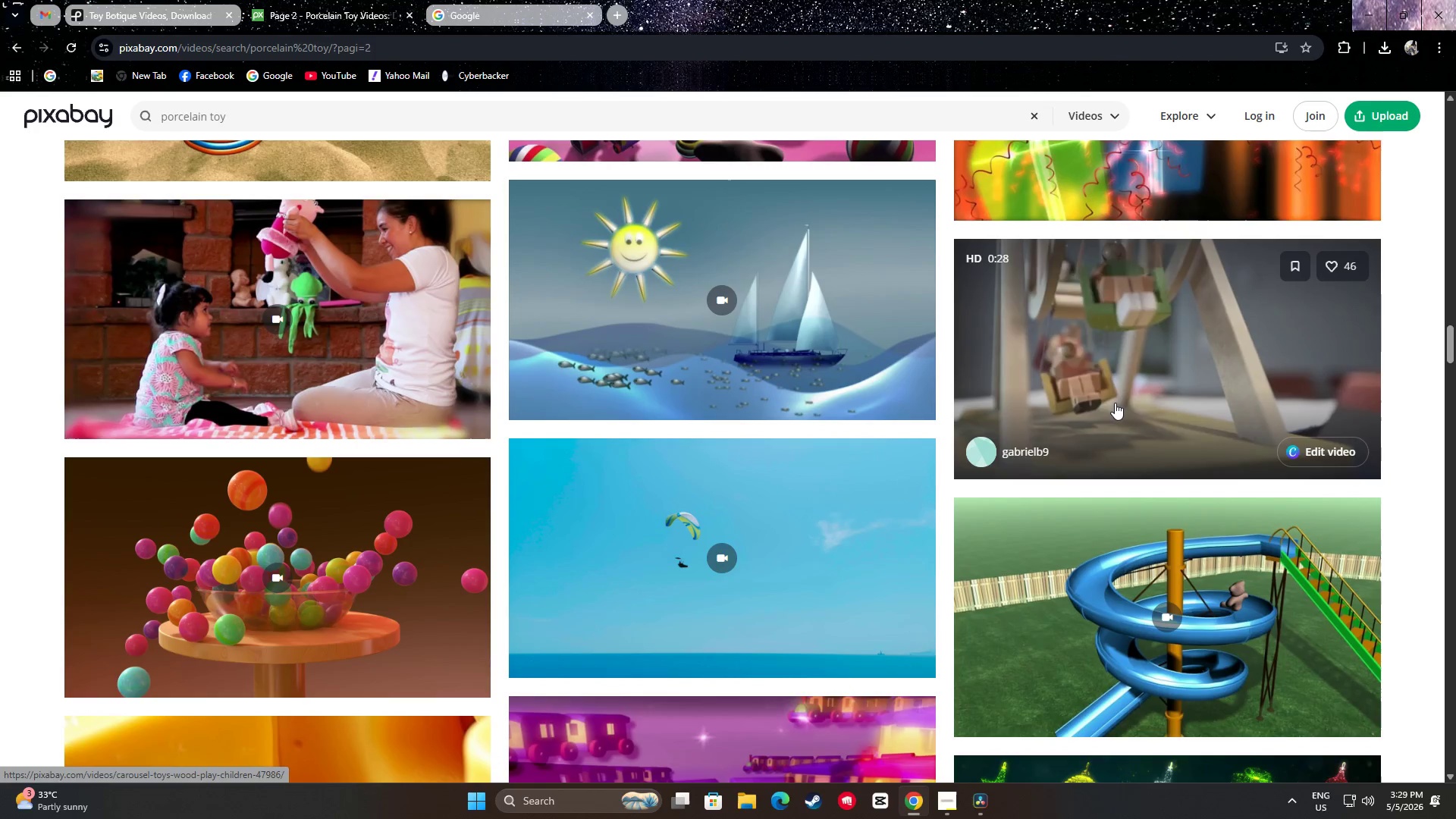 
scroll: coordinate [1077, 375], scroll_direction: down, amount: 23.0
 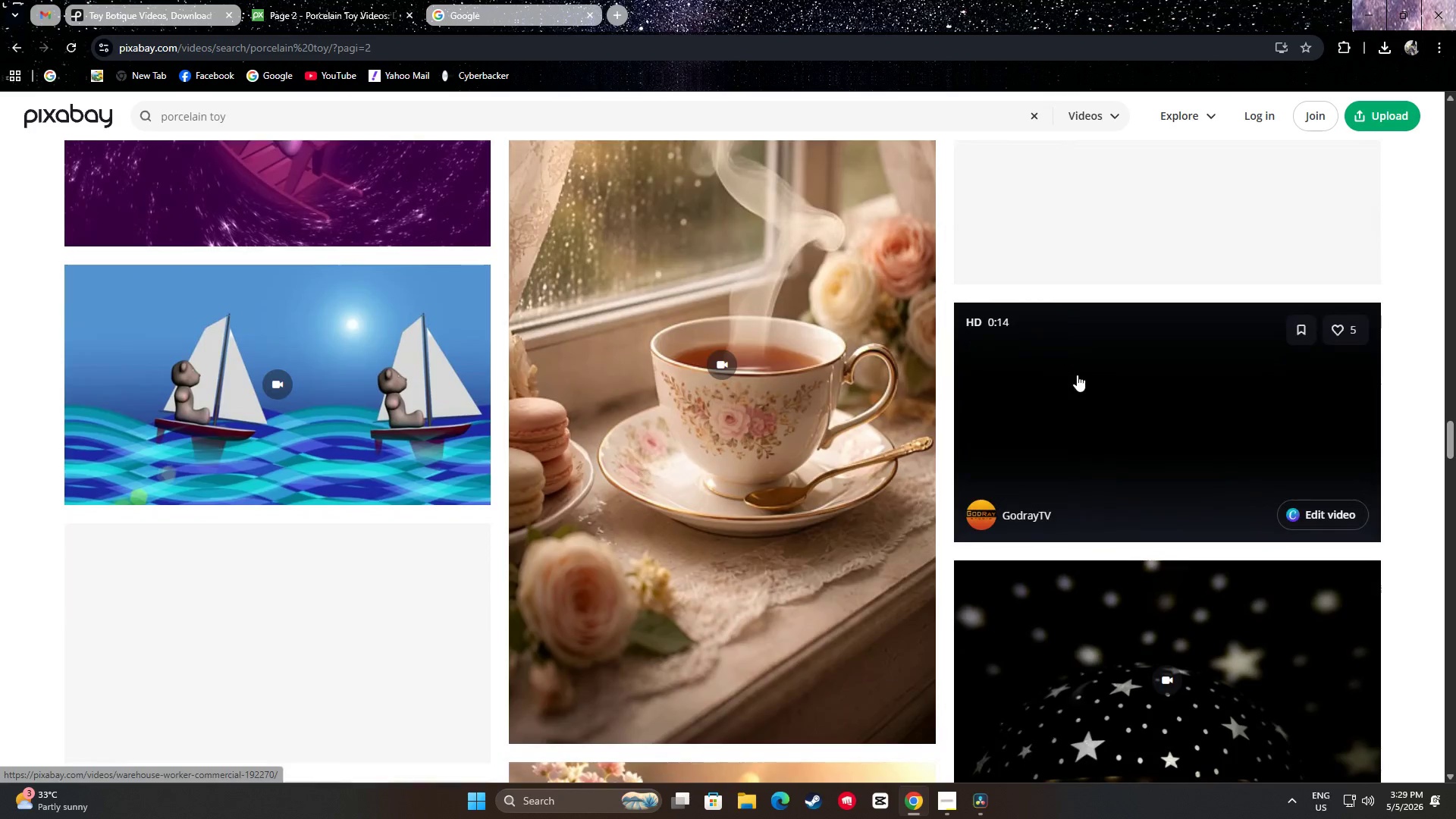 
scroll: coordinate [637, 400], scroll_direction: down, amount: 45.0
 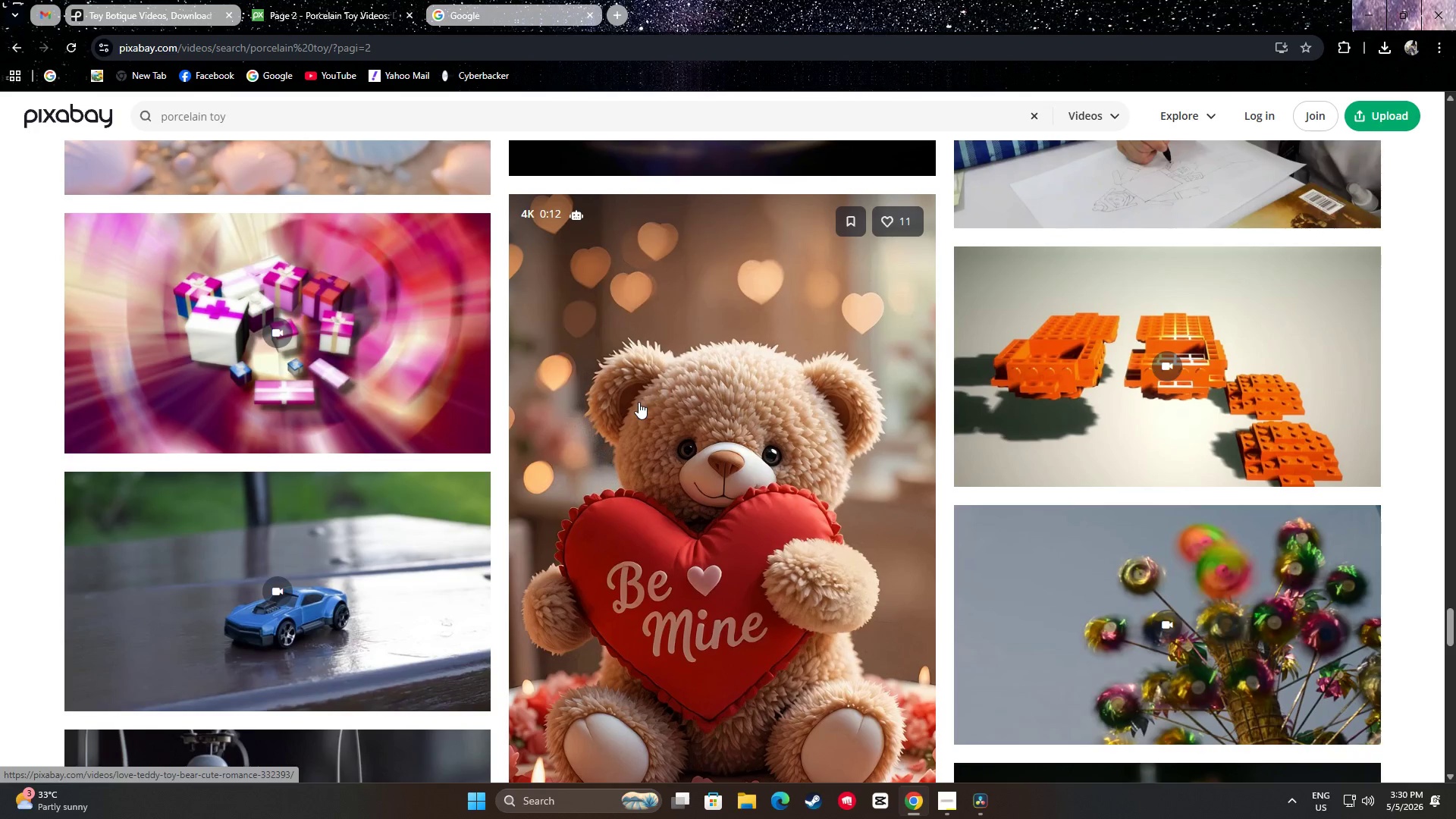 
scroll: coordinate [389, 474], scroll_direction: down, amount: 5.0
 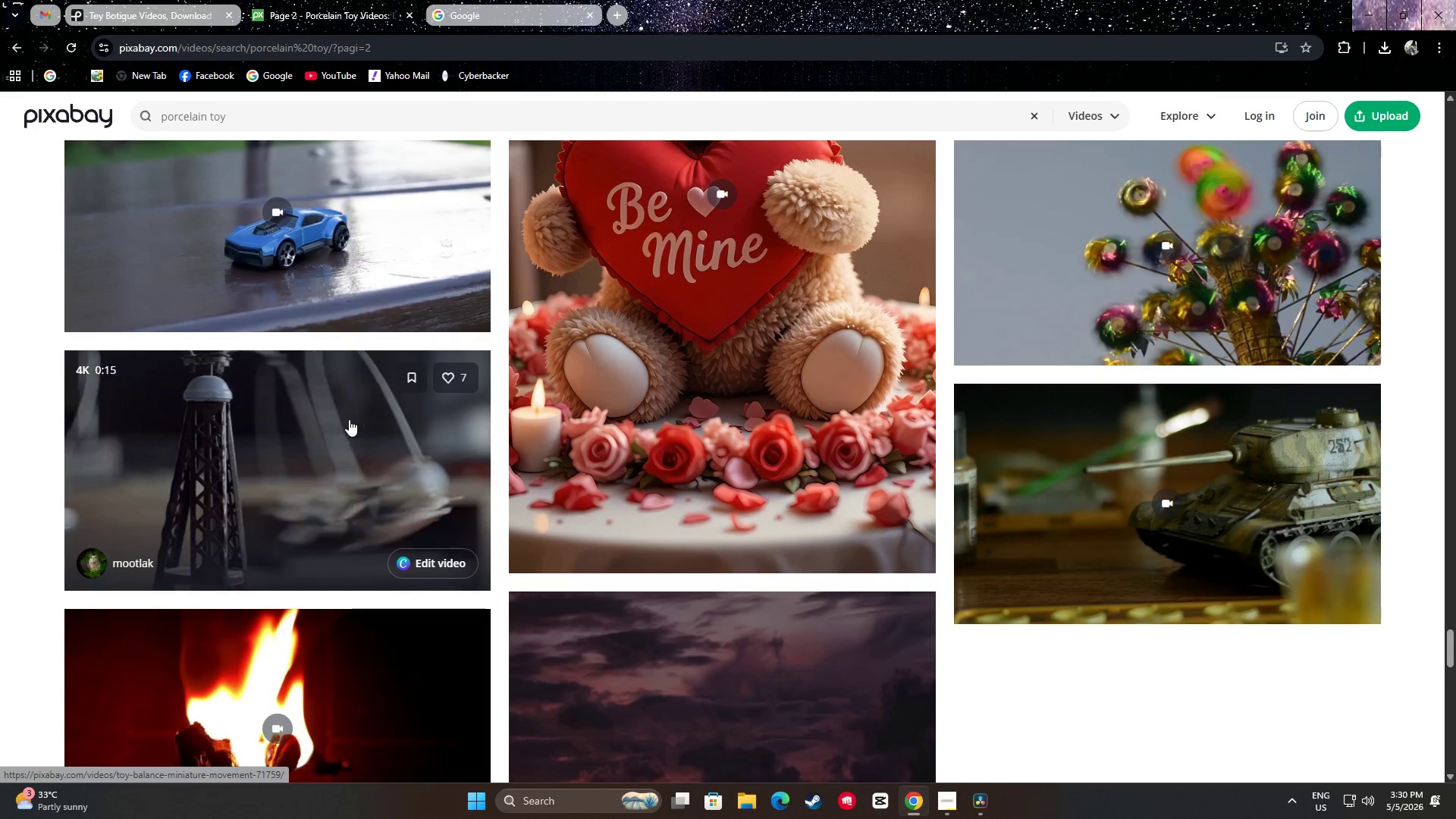 
wait(11.11)
 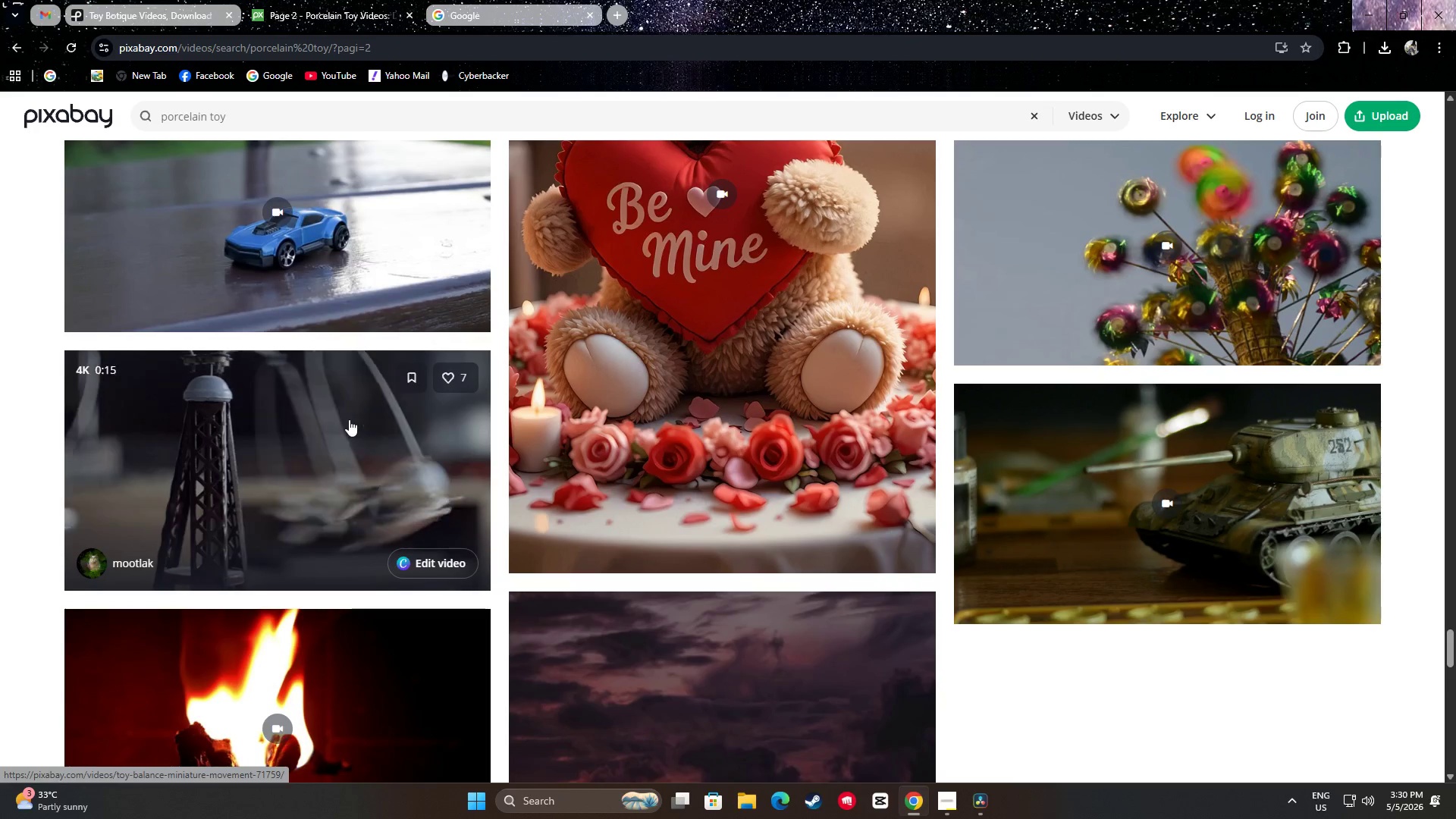 
scroll: coordinate [312, 348], scroll_direction: down, amount: 6.0
 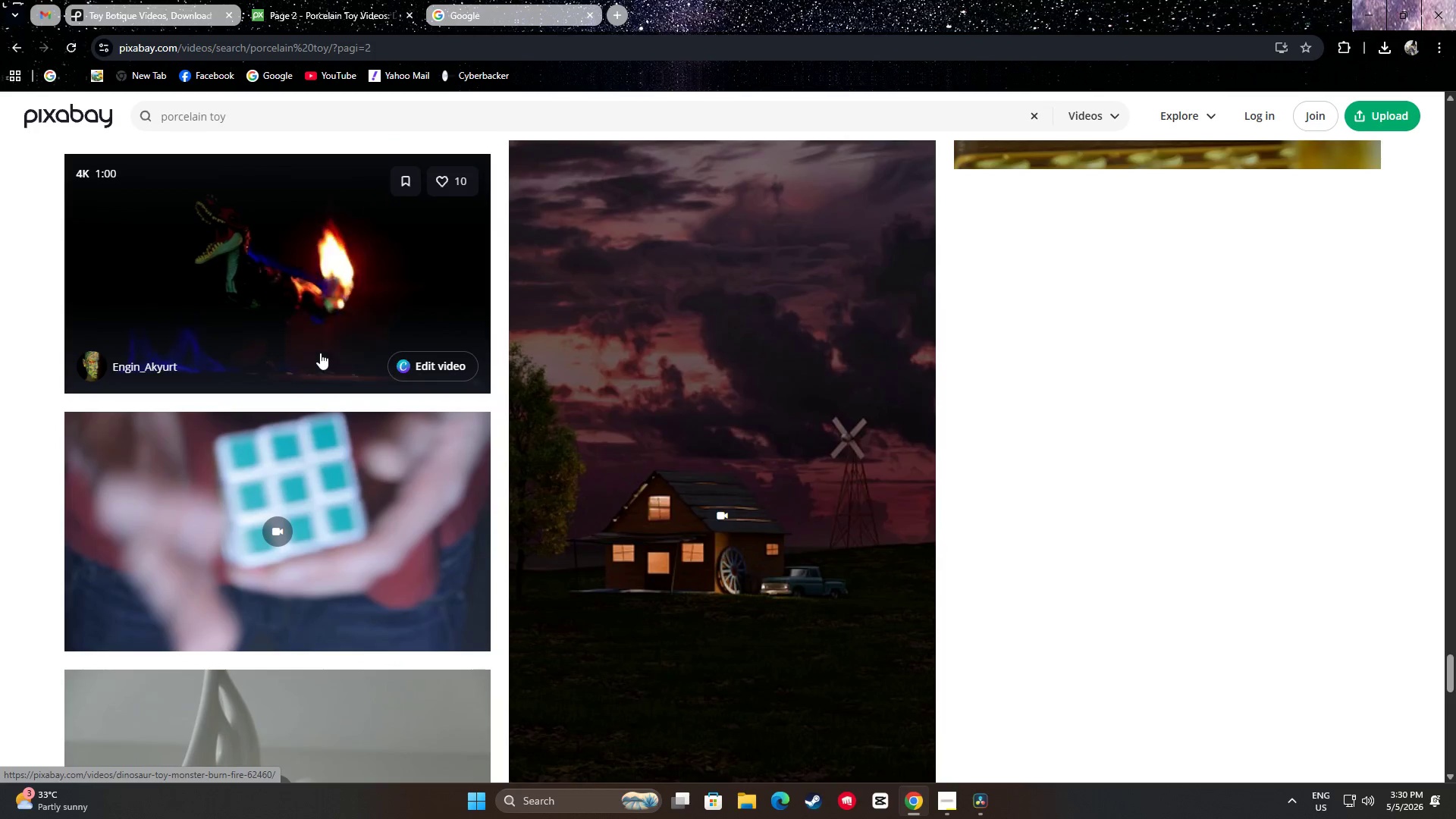 
scroll: coordinate [320, 349], scroll_direction: up, amount: 4.0
 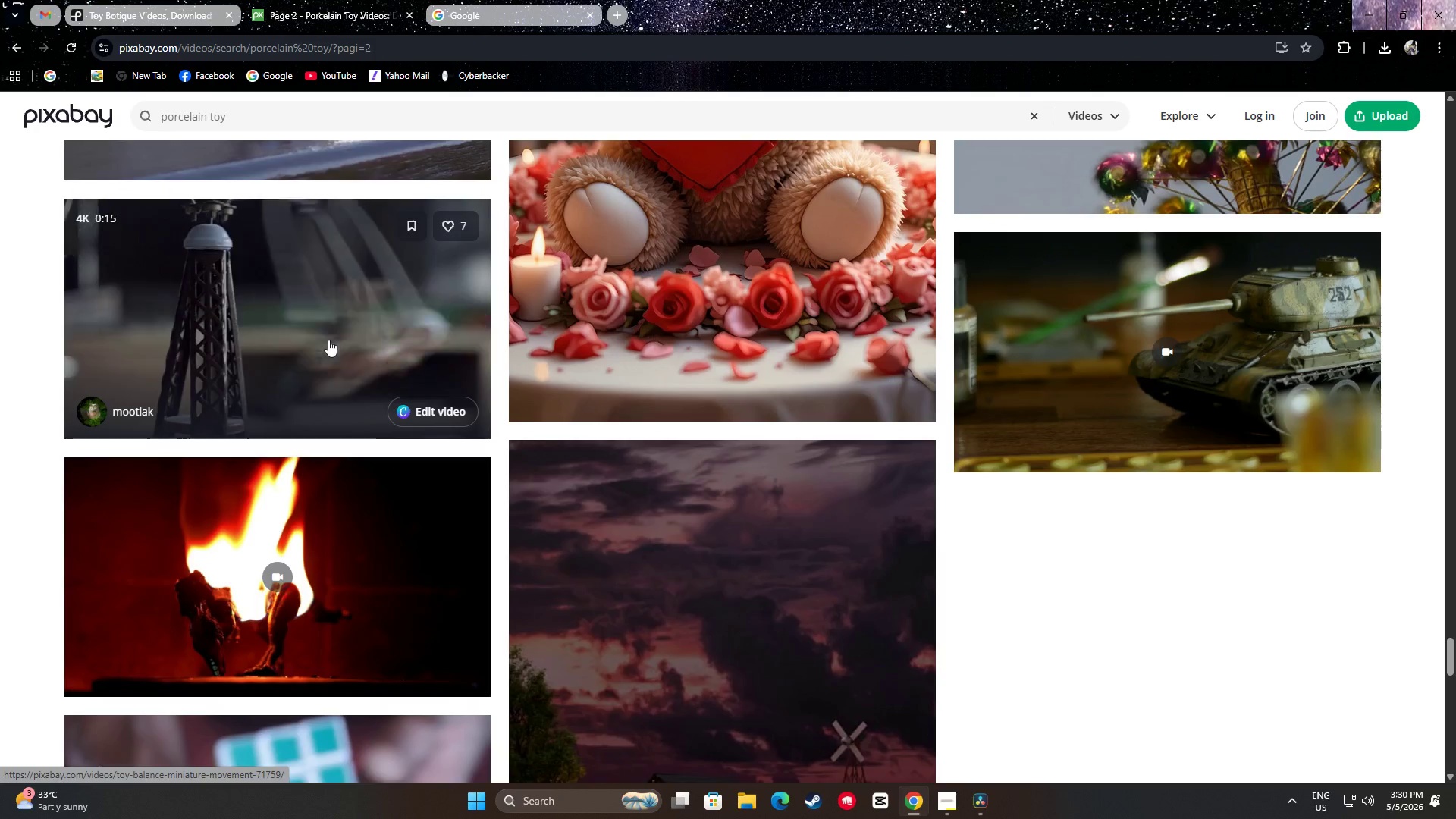 
scroll: coordinate [327, 346], scroll_direction: down, amount: 17.0
 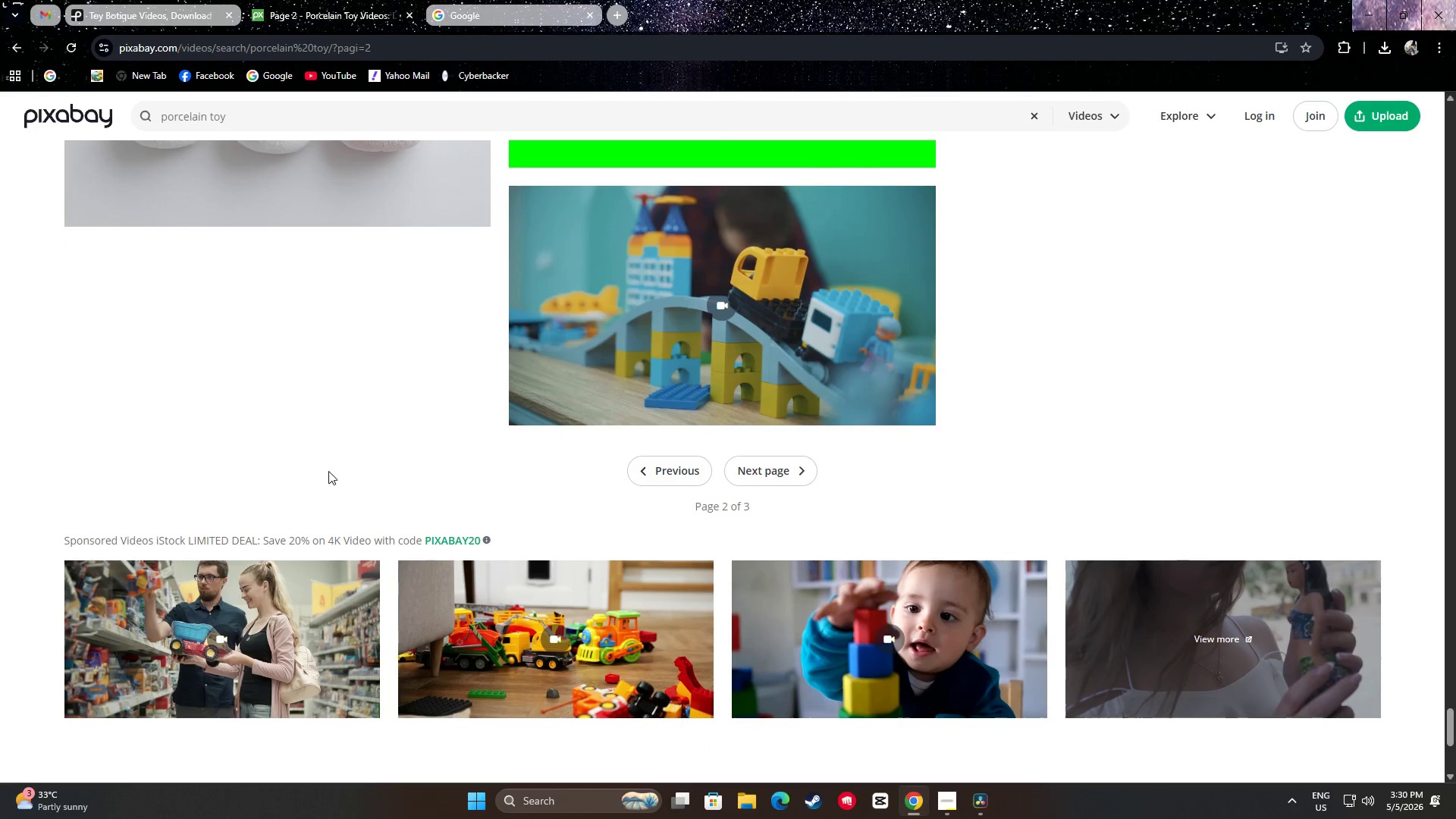 
scroll: coordinate [793, 452], scroll_direction: up, amount: 66.0
 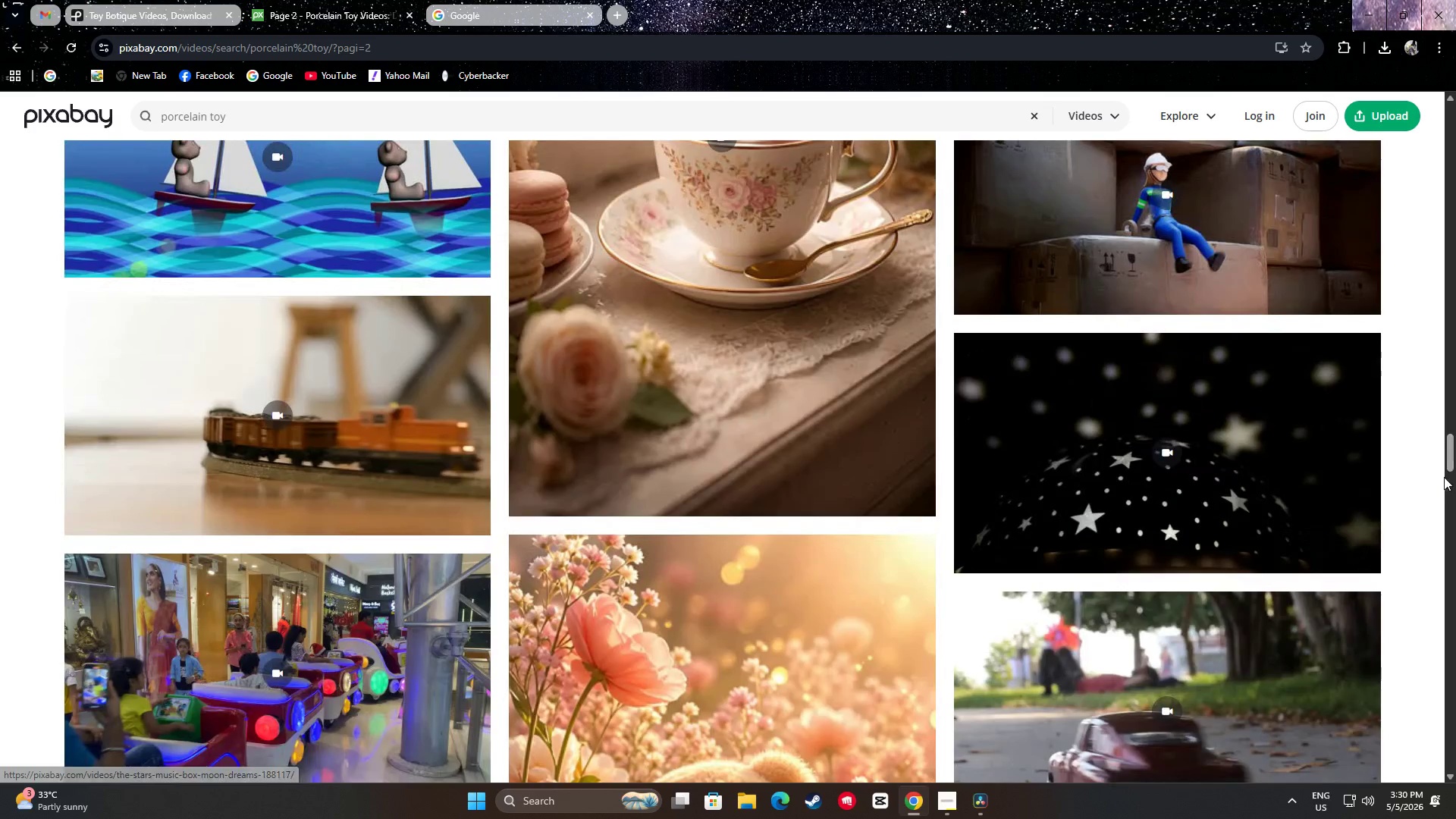 
left_click_drag(start_coordinate=[1455, 455], to_coordinate=[1454, 114])
 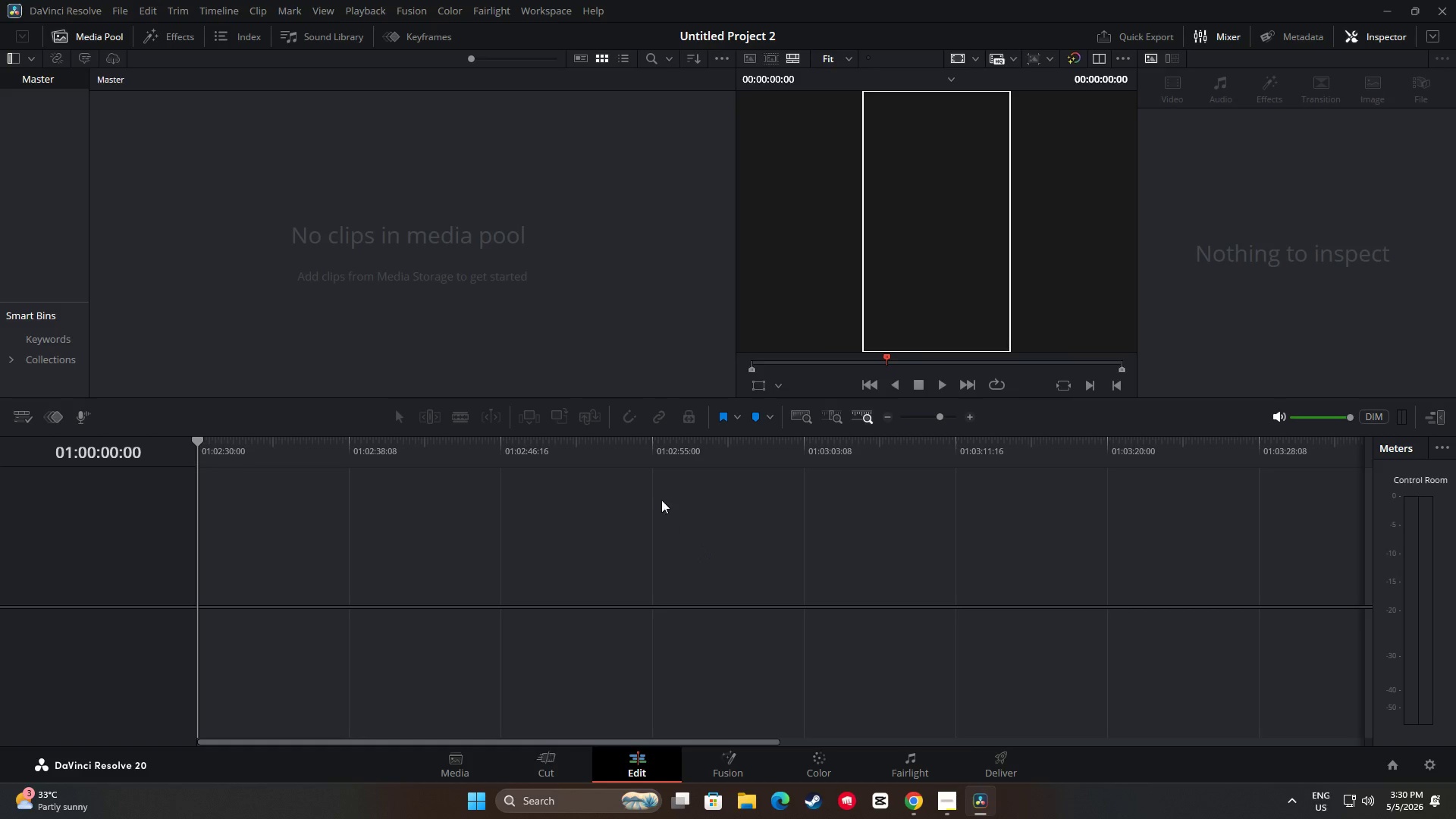 
left_click_drag(start_coordinate=[465, 234], to_coordinate=[456, 230])
 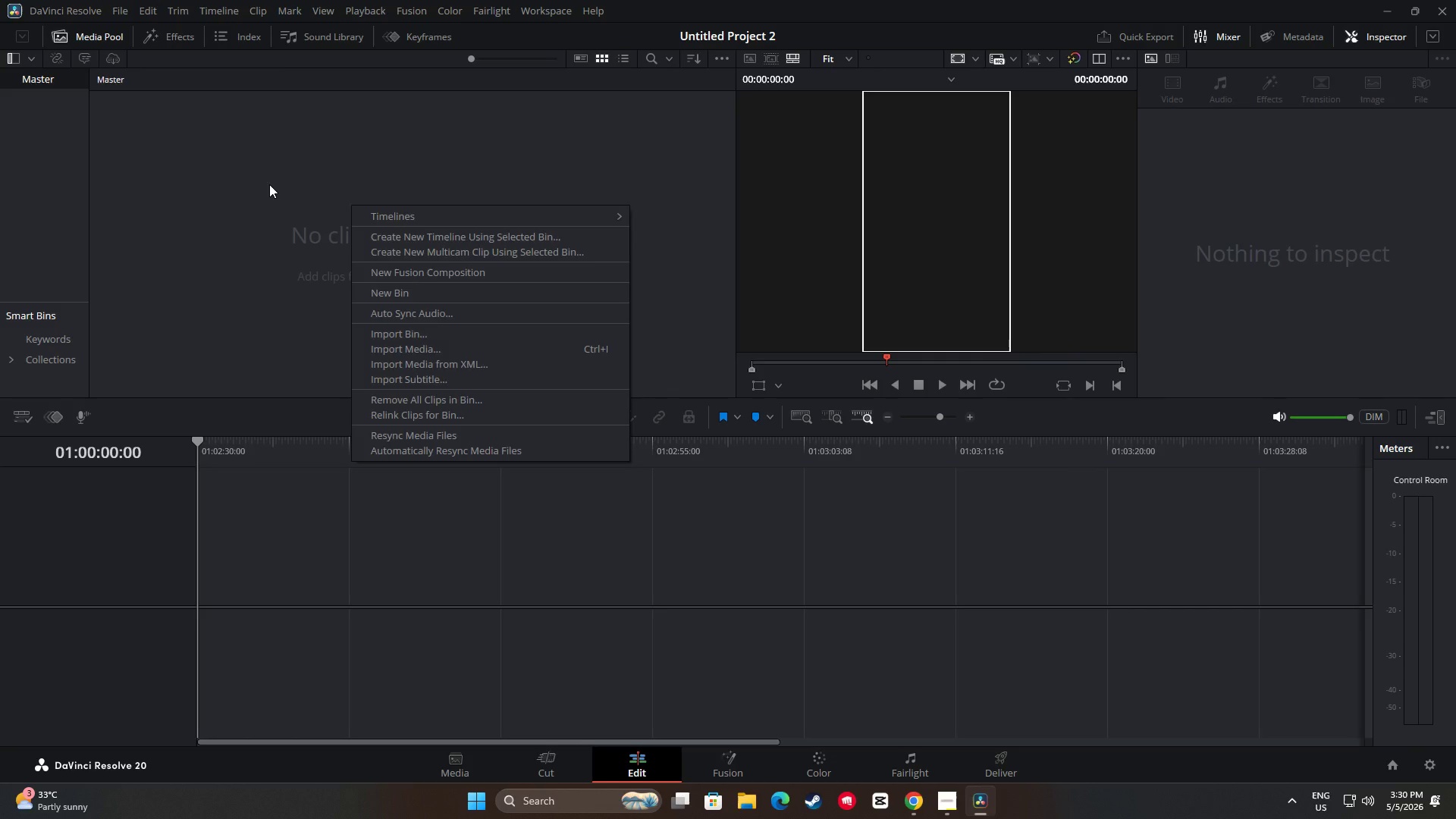 
left_click([269, 184])
 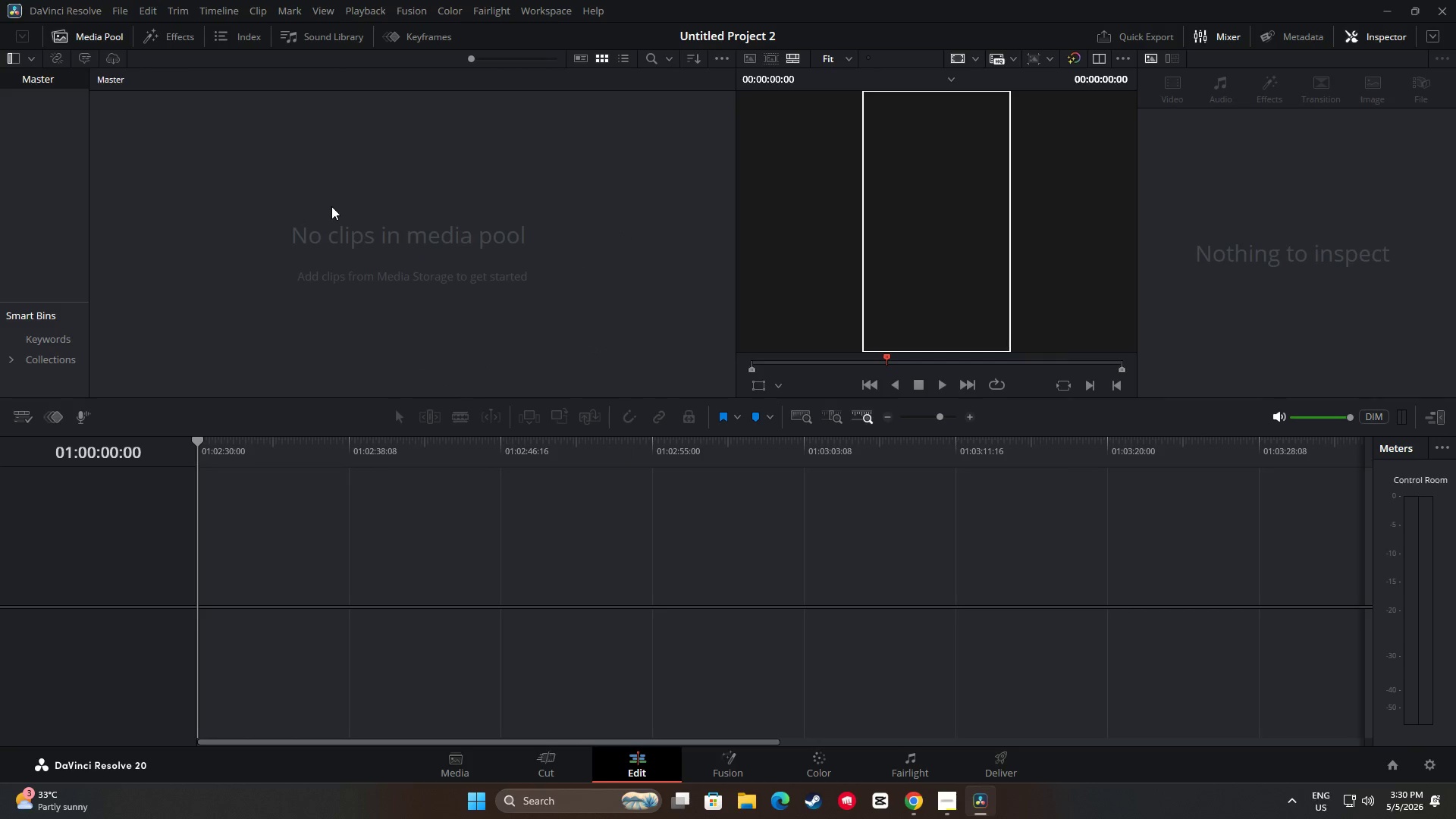 
right_click([337, 203])
 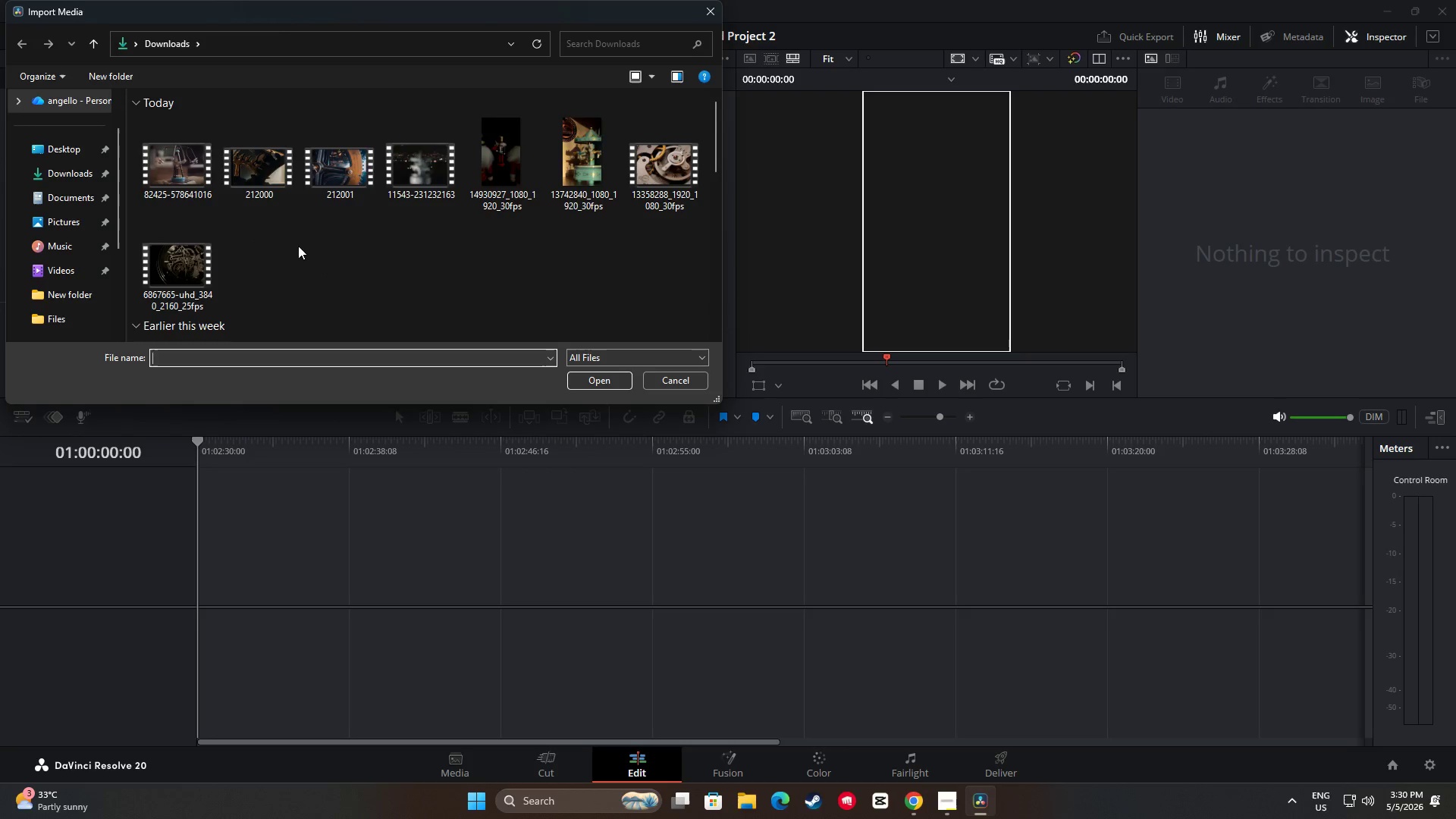 
hold_key(key=ControlLeft, duration=0.92)
 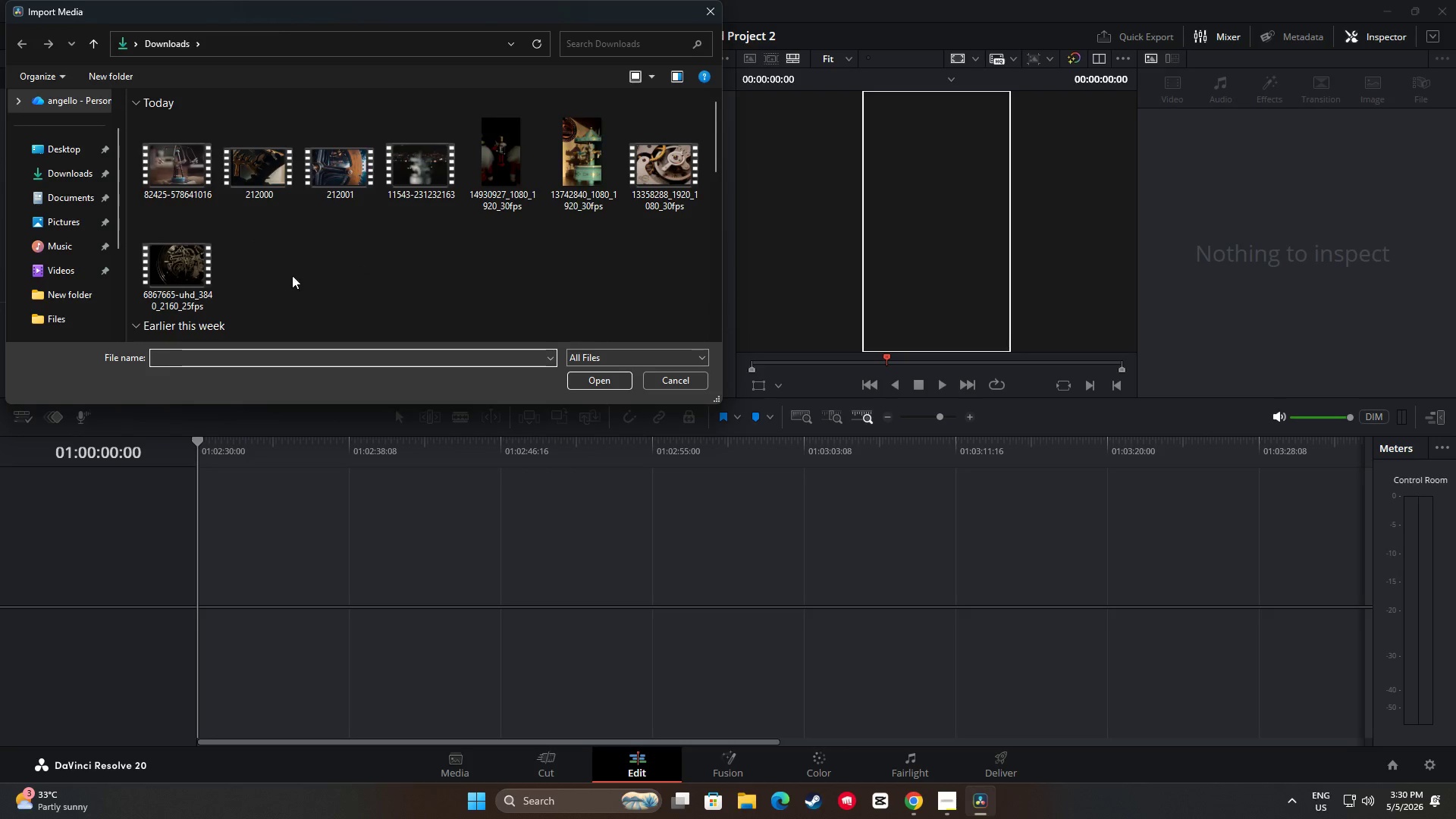 
hold_key(key=ControlLeft, duration=3.78)
double_click([180, 166])
 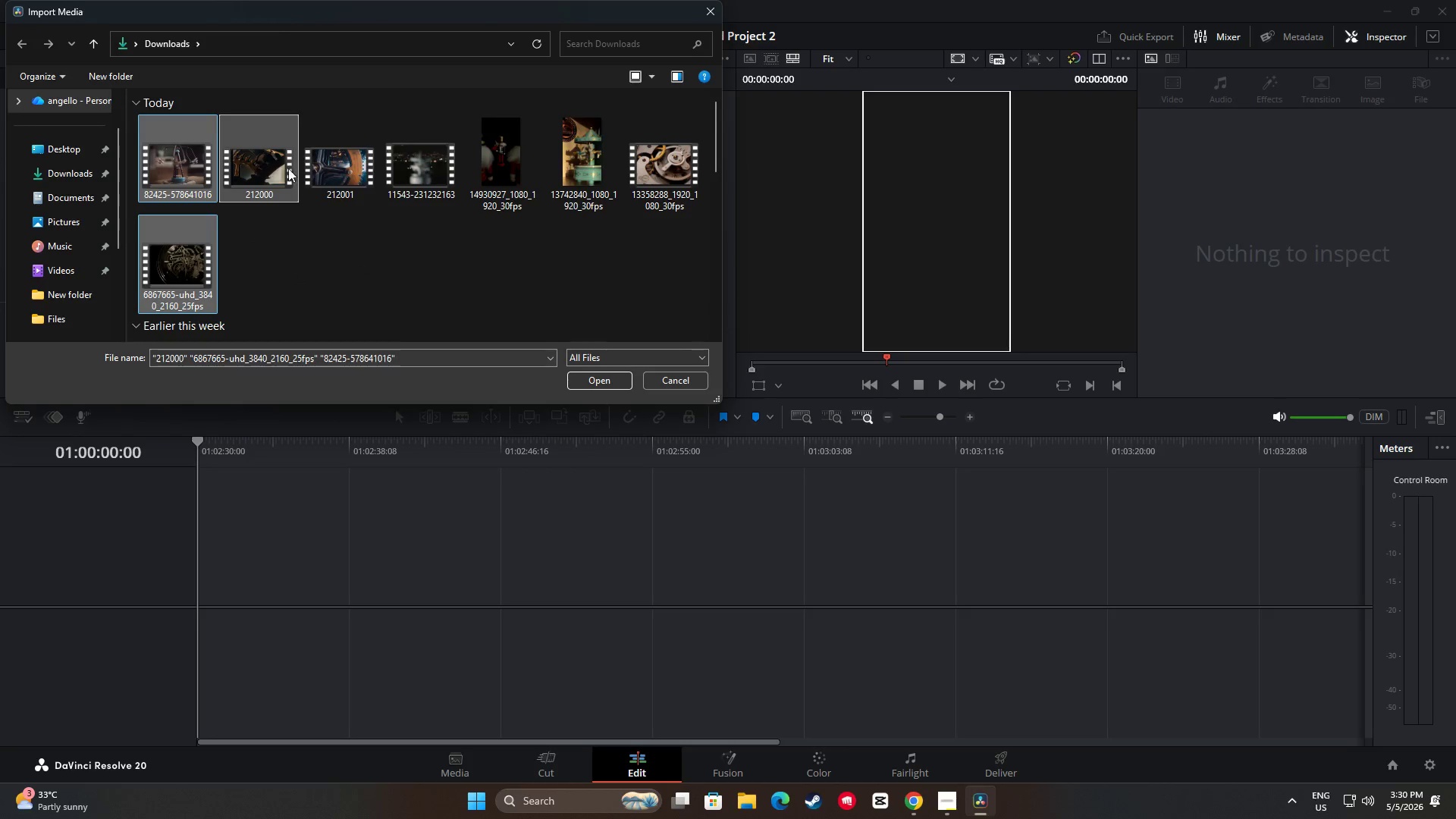 
triple_click([338, 170])
 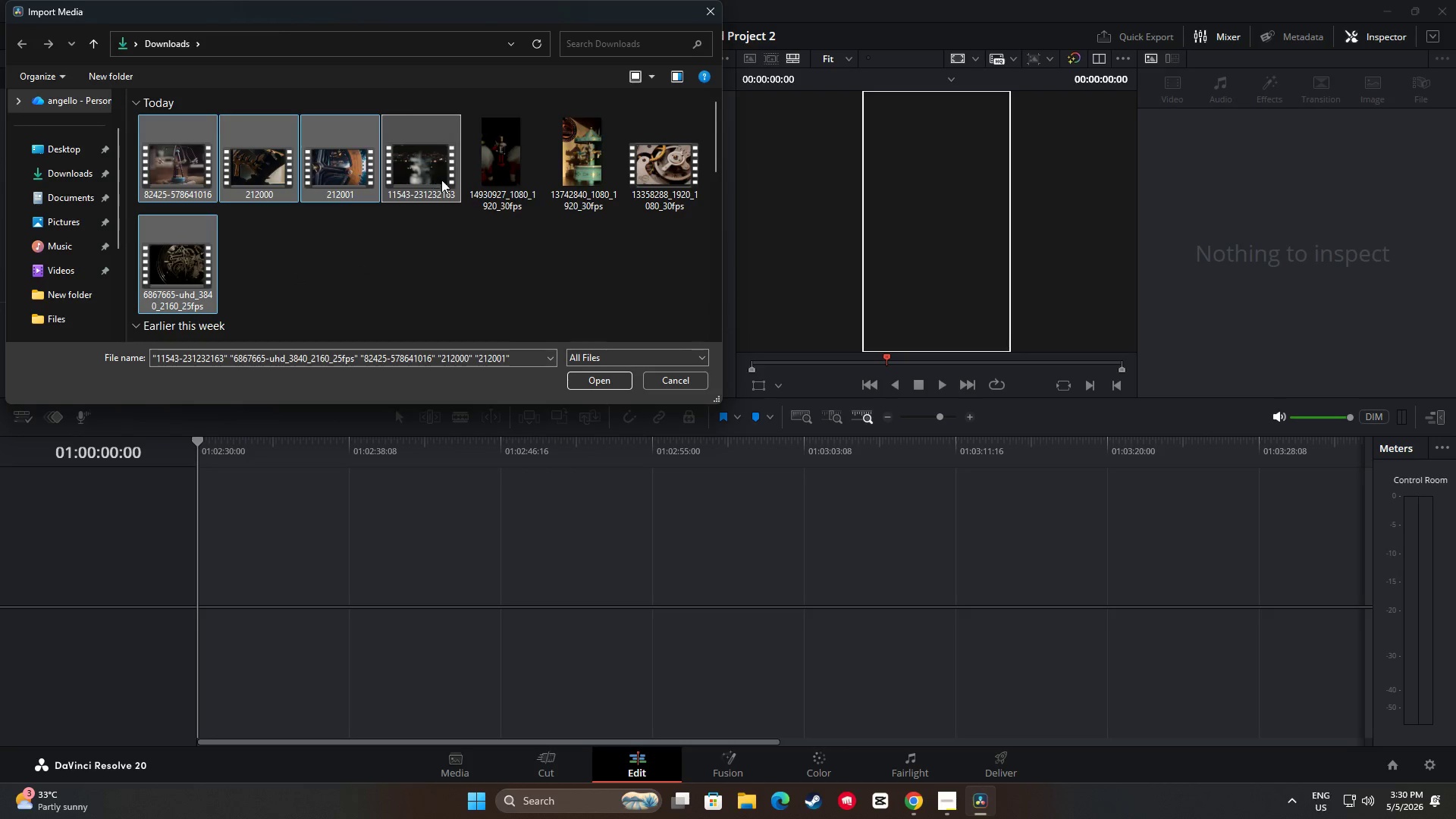 
triple_click([500, 168])
 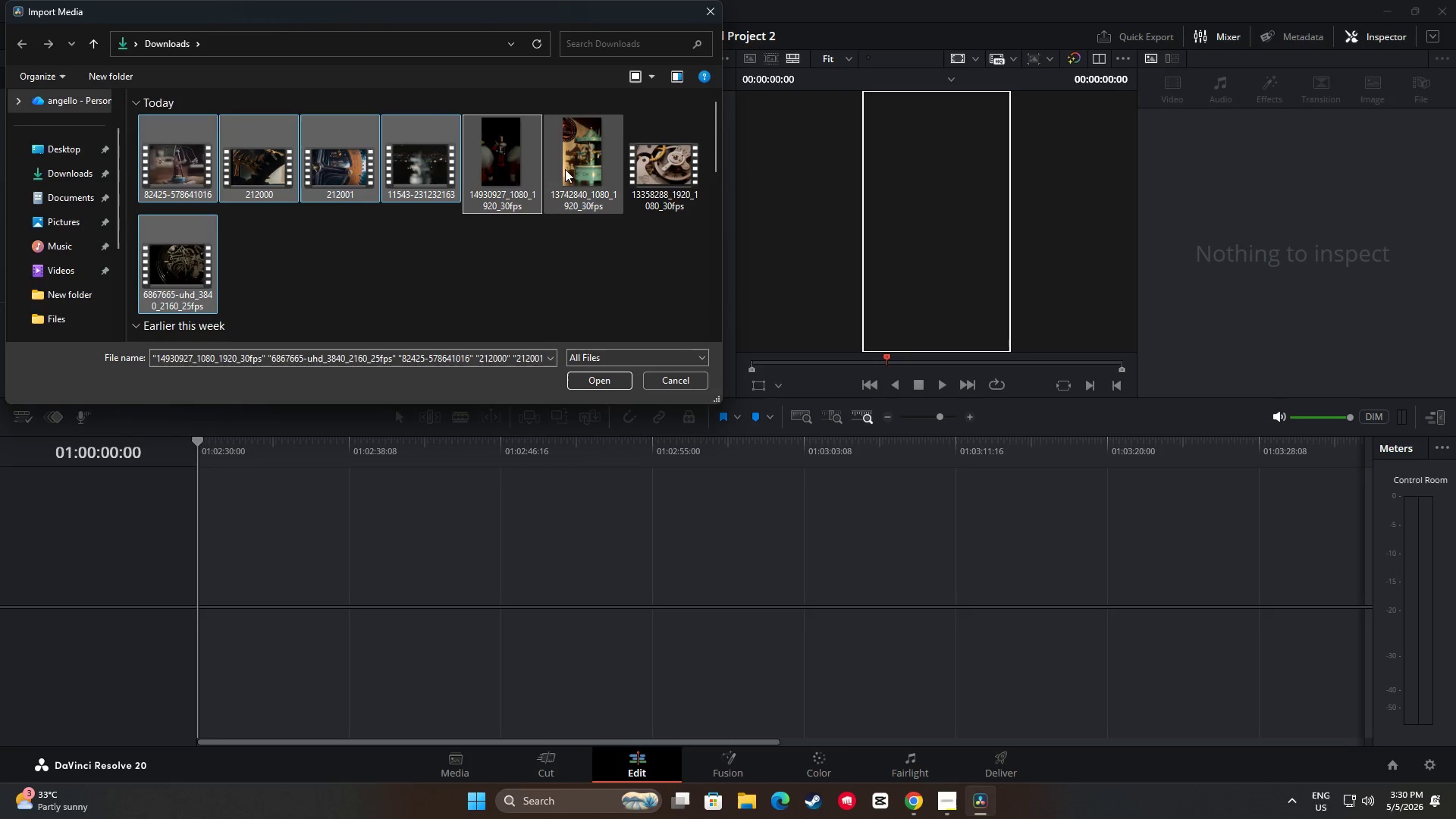 
triple_click([579, 162])
 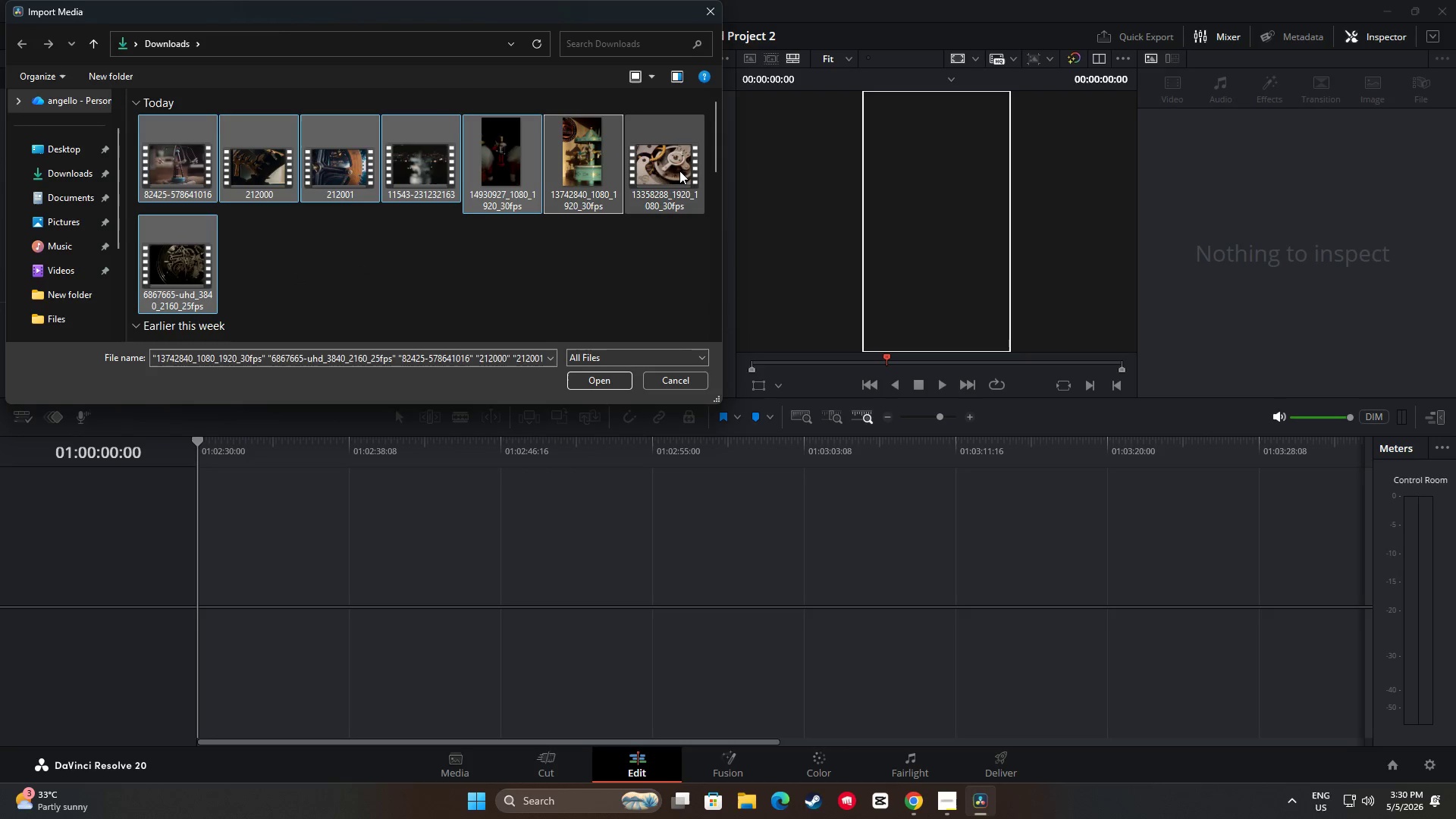 
left_click([679, 171])
 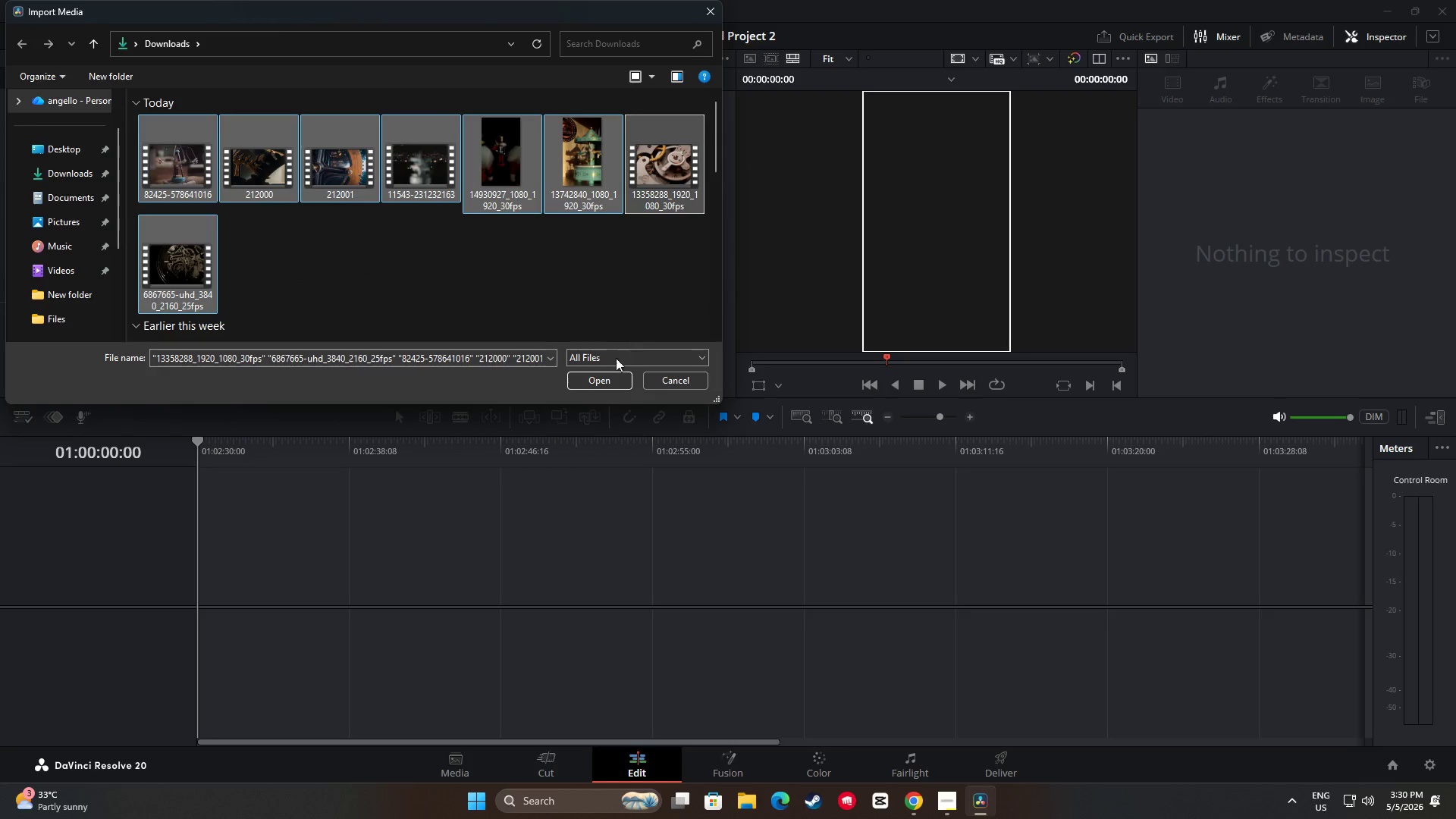 
left_click([607, 386])
 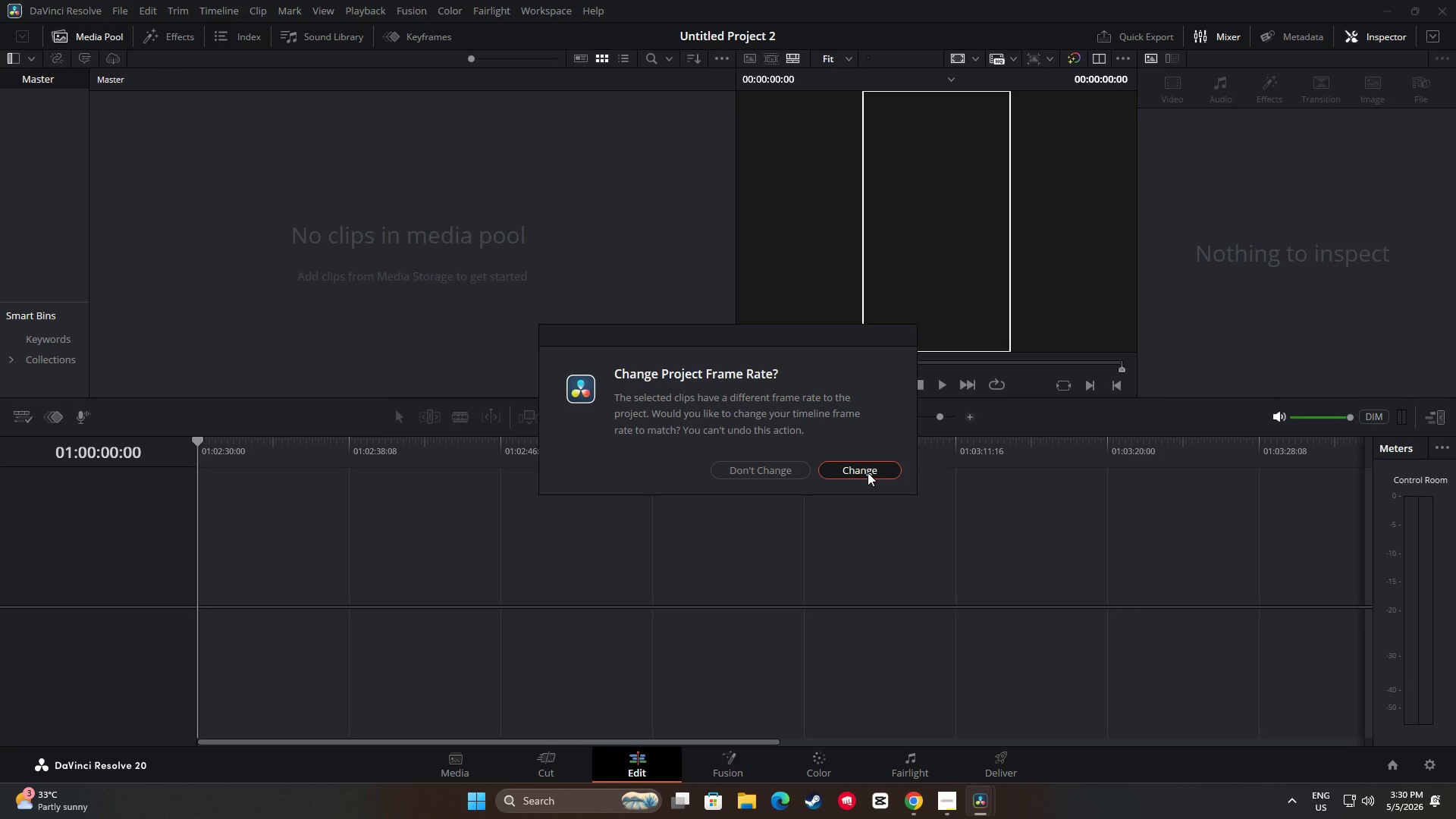 
left_click([868, 472])
 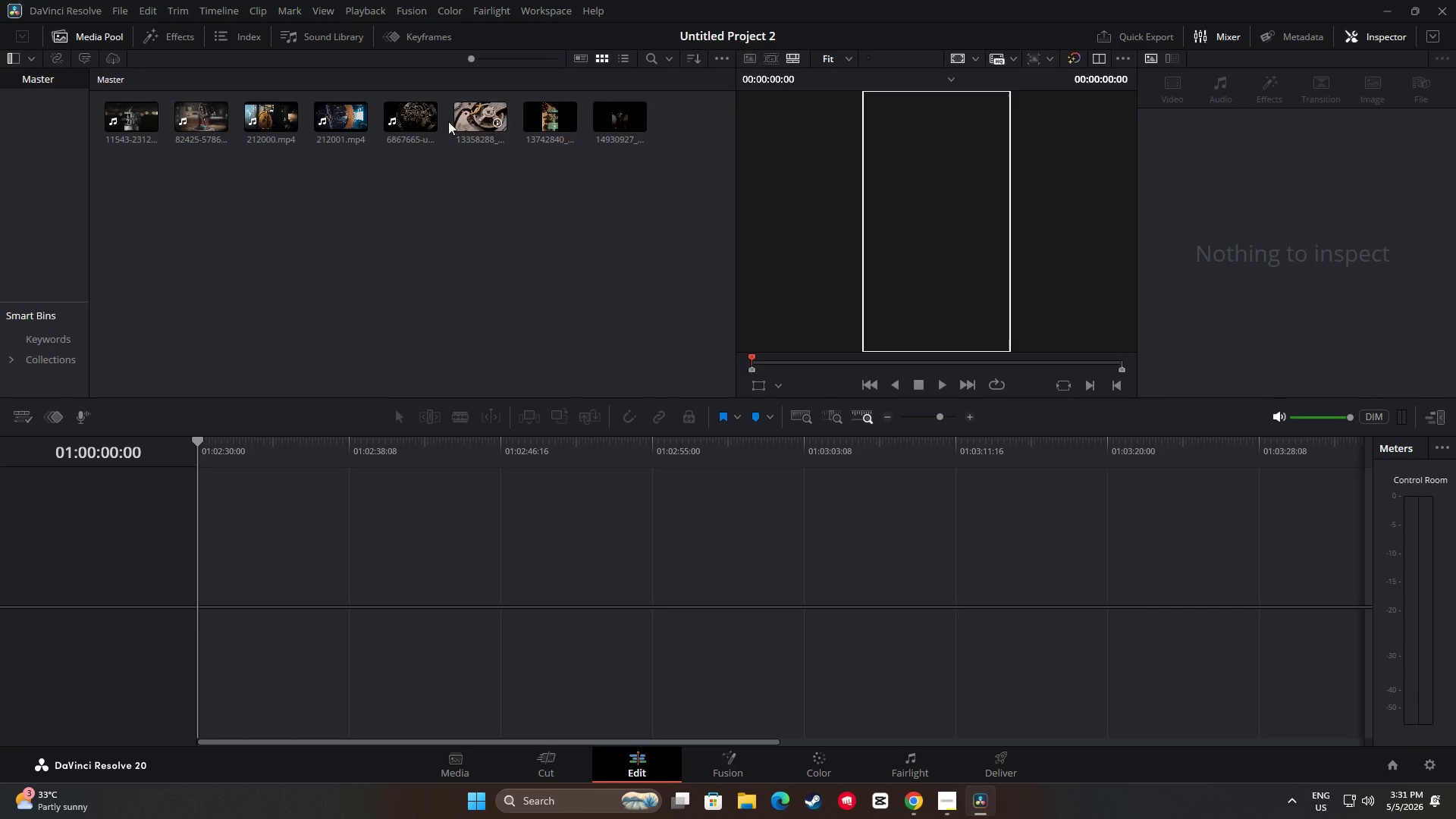 
wait(12.38)
 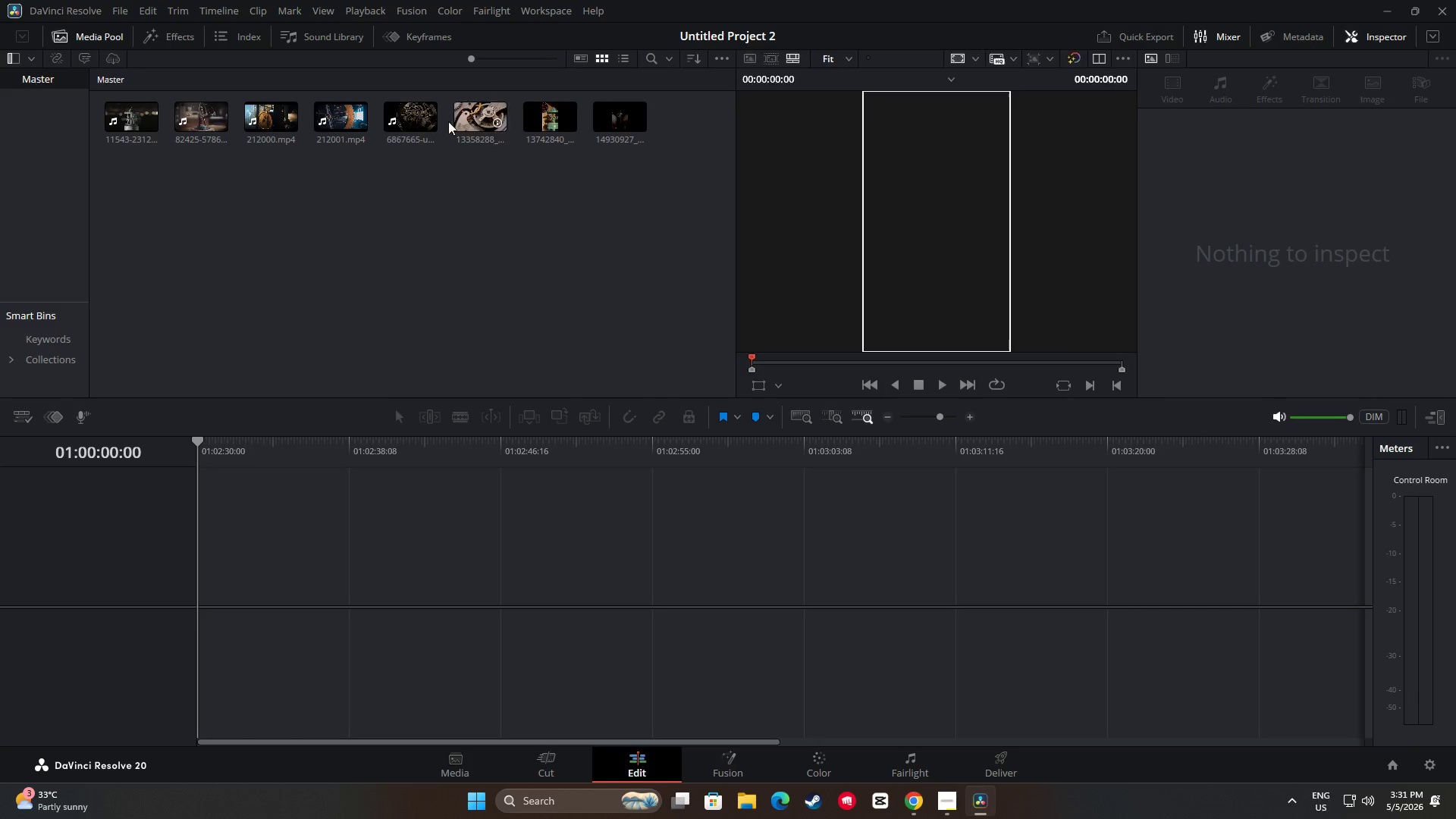 
left_click_drag(start_coordinate=[340, 119], to_coordinate=[199, 571])
 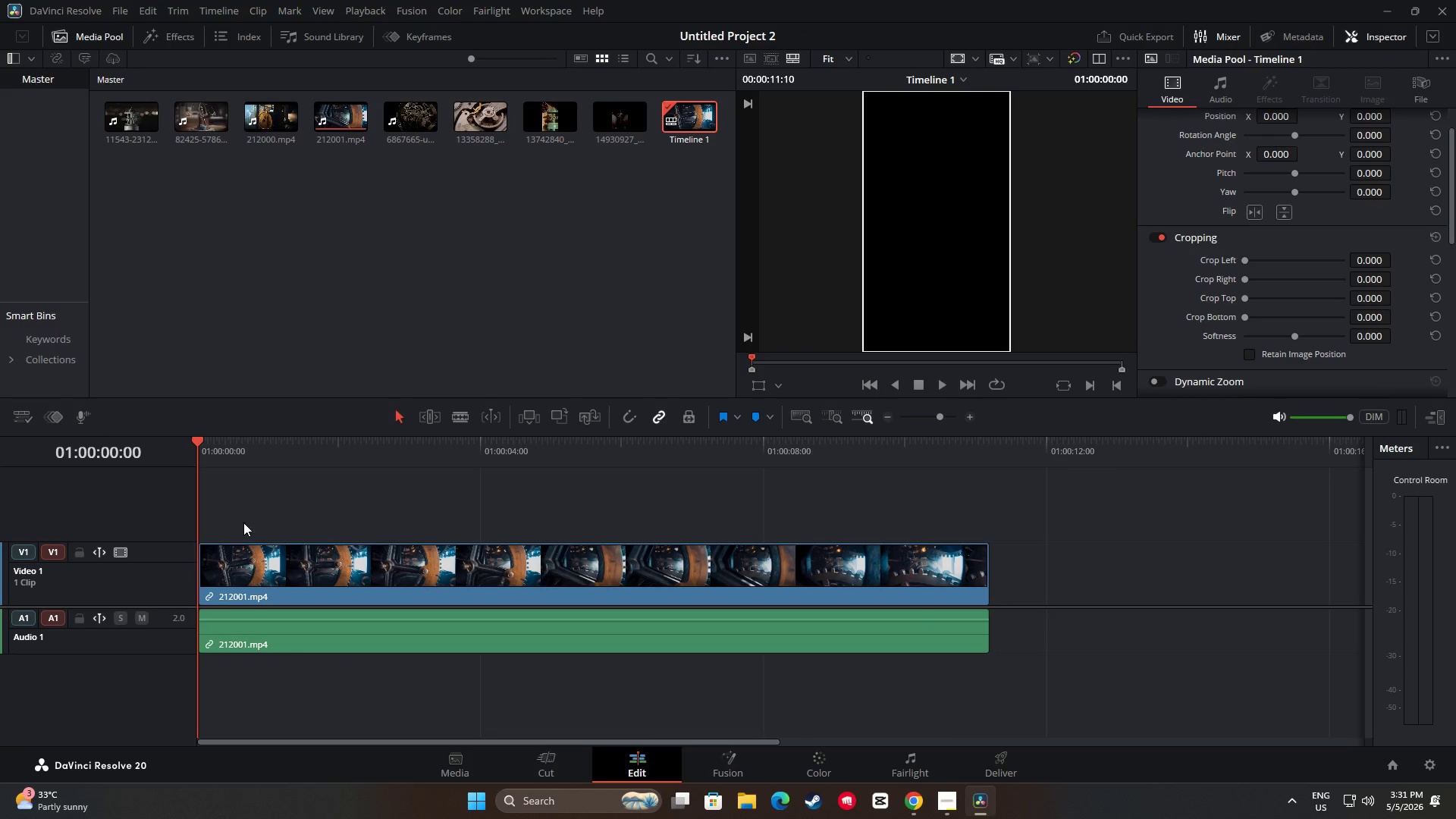 
key(Space)
 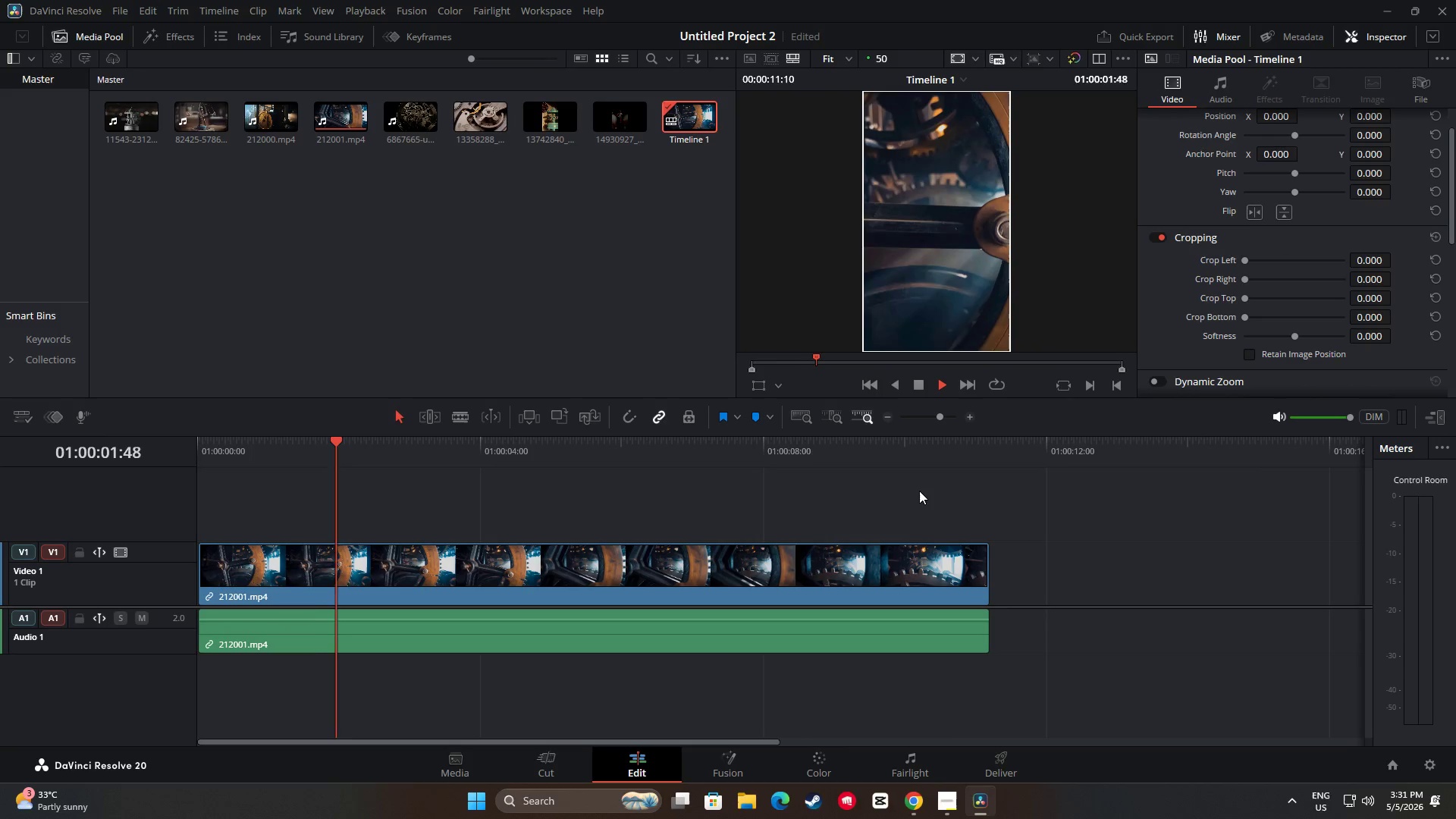 
key(Space)
 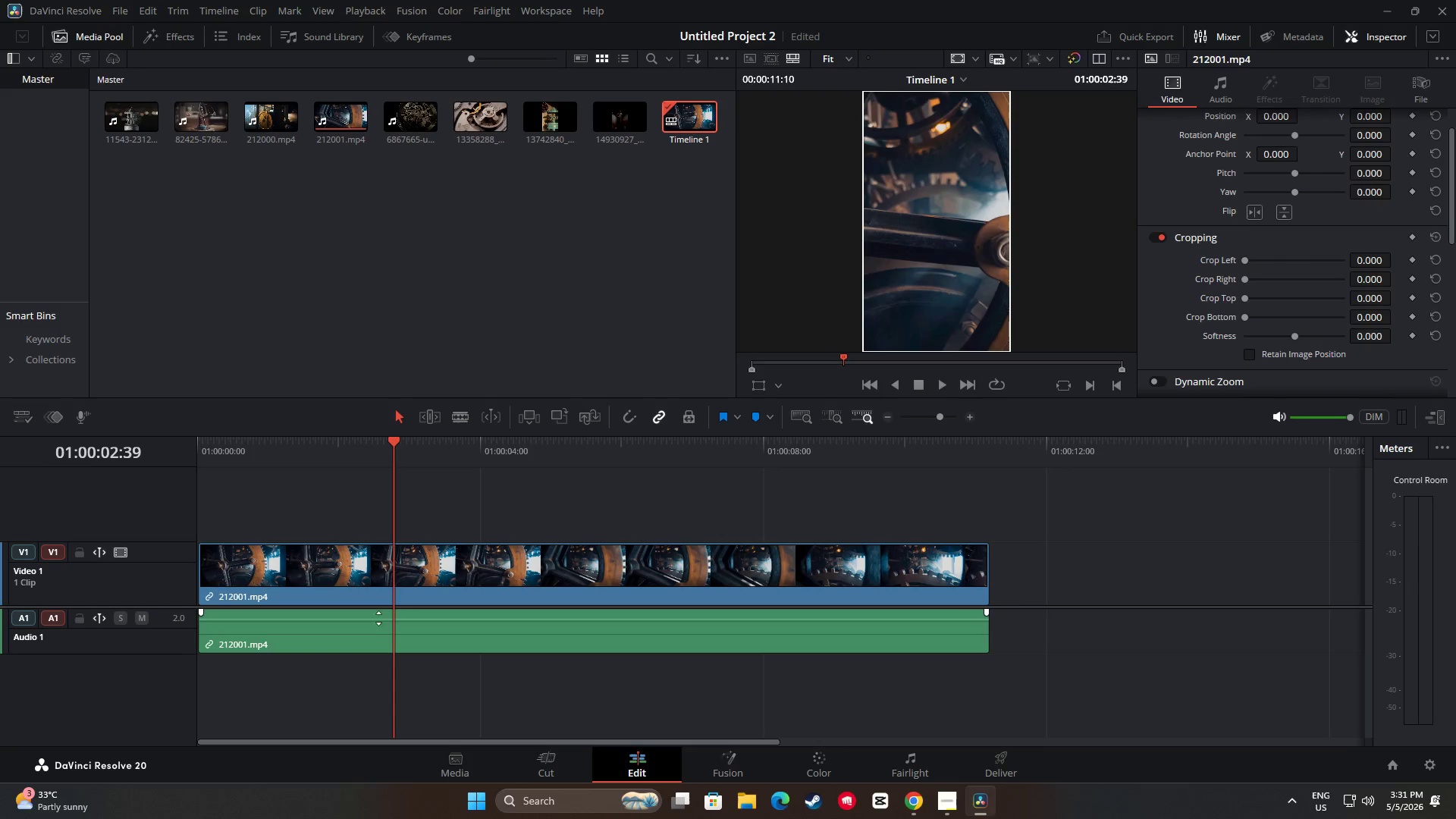 
left_click([364, 629])
 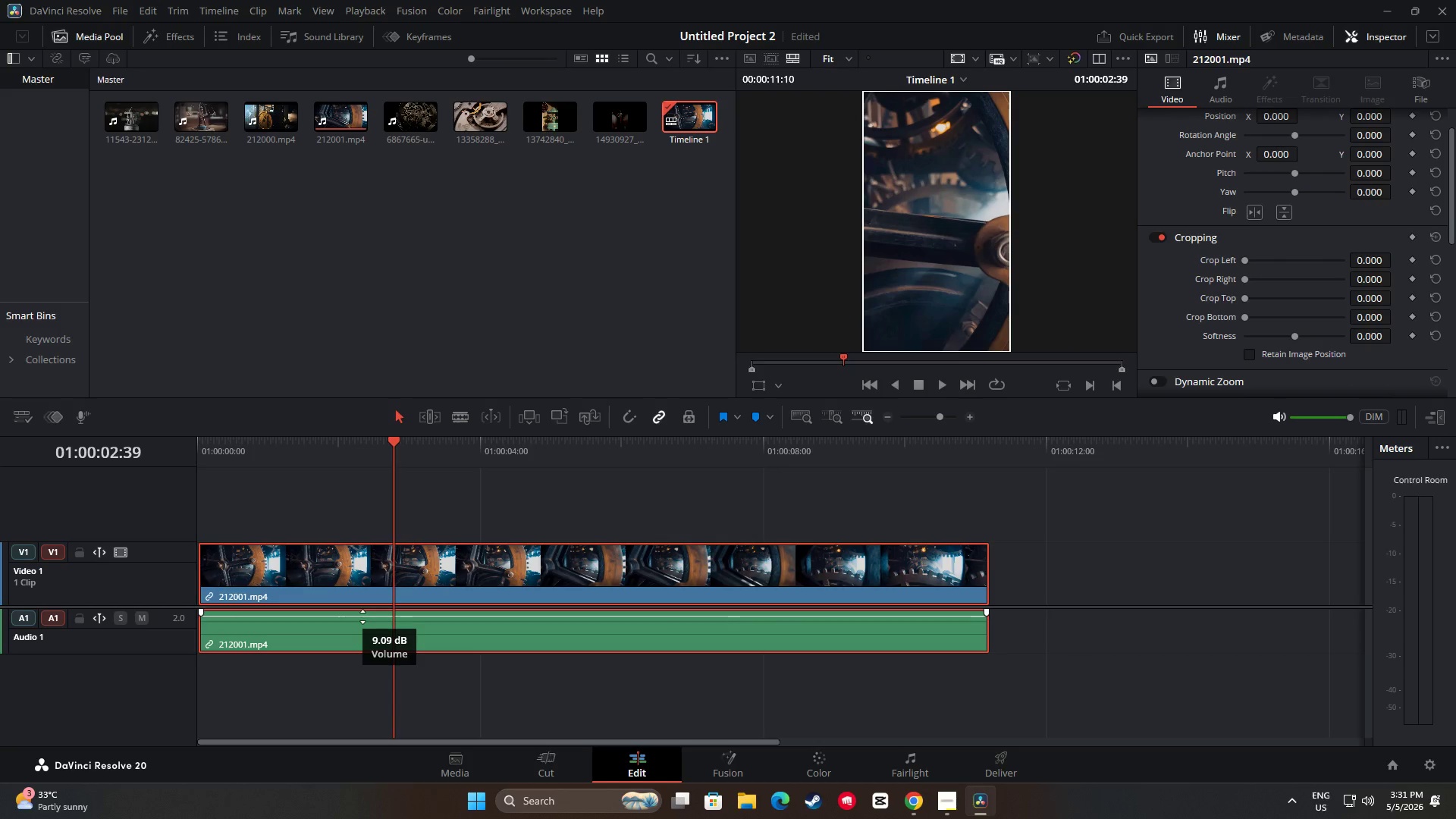 
wait(5.56)
 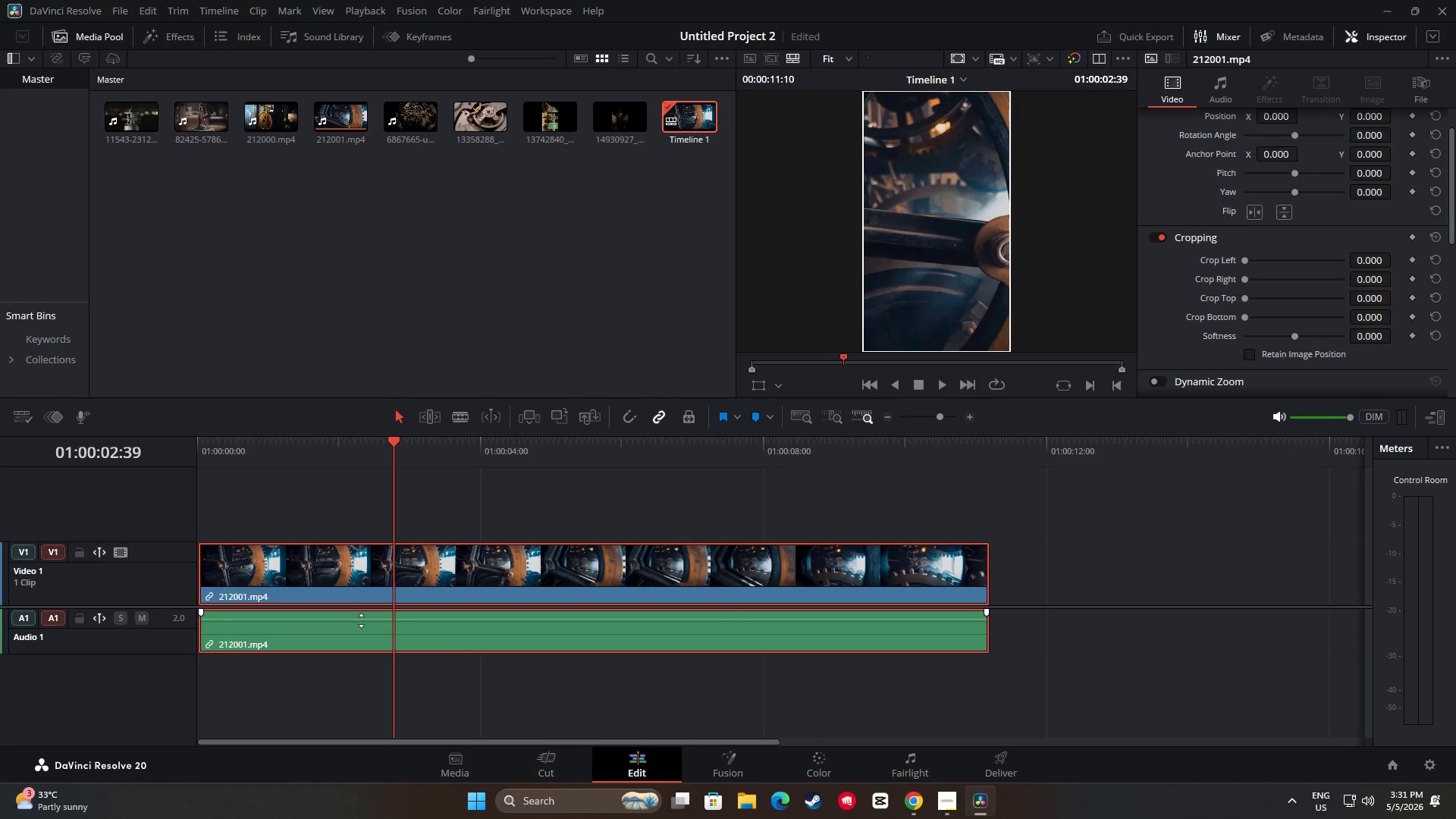 
left_click_drag(start_coordinate=[394, 442], to_coordinate=[186, 436])
 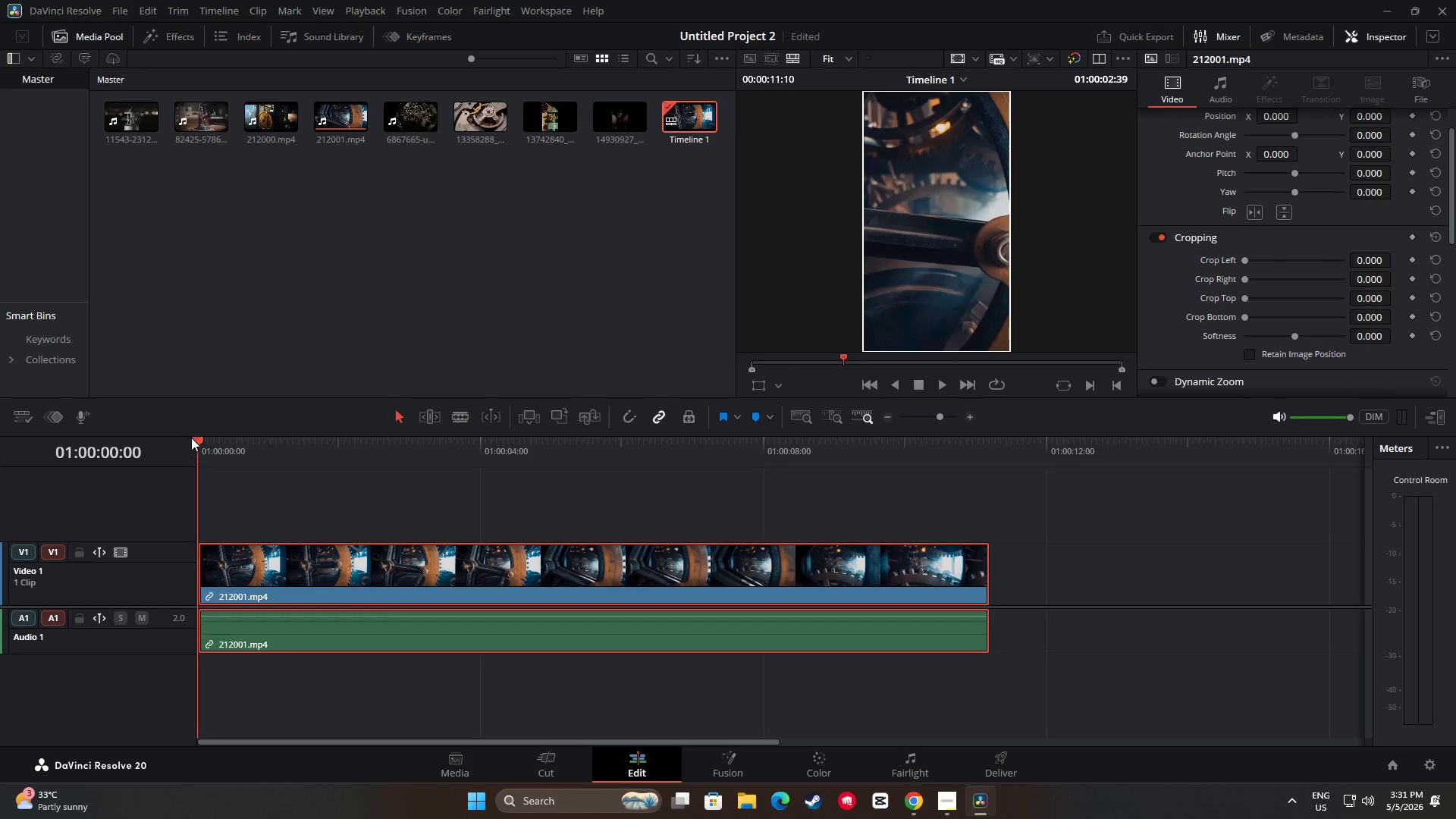 
key(Space)
 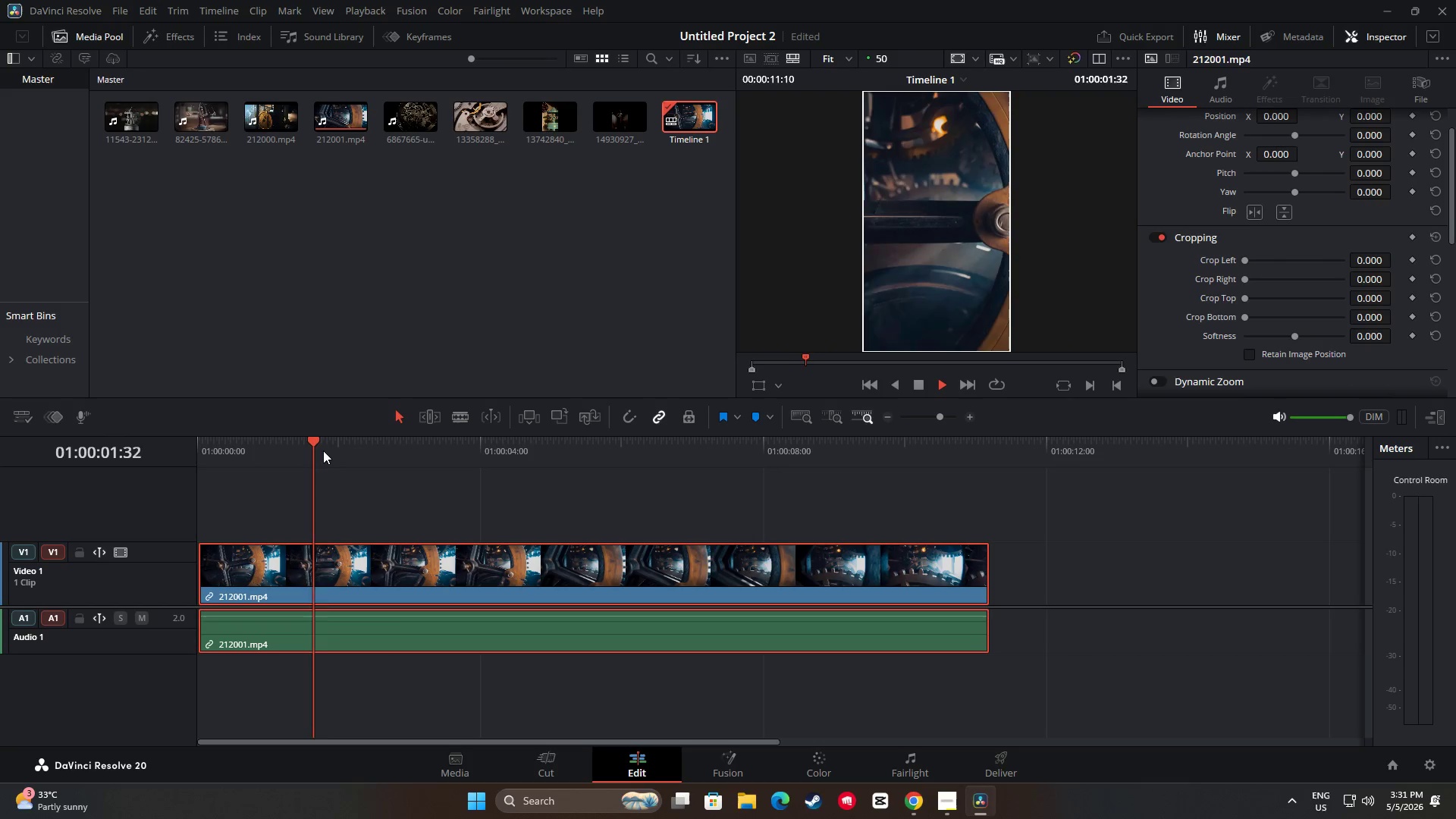 
key(Space)
 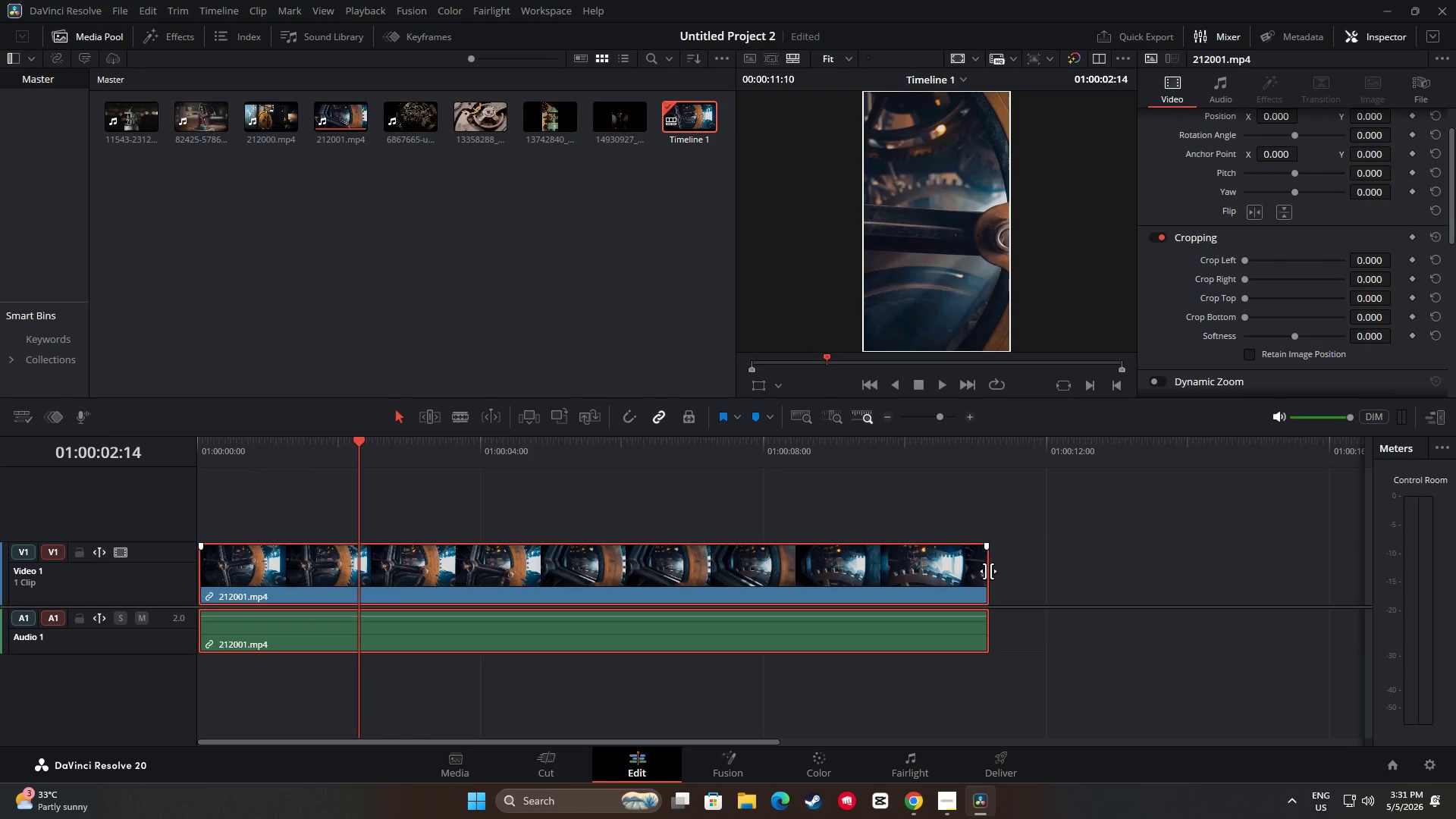 
left_click_drag(start_coordinate=[988, 571], to_coordinate=[682, 563])
 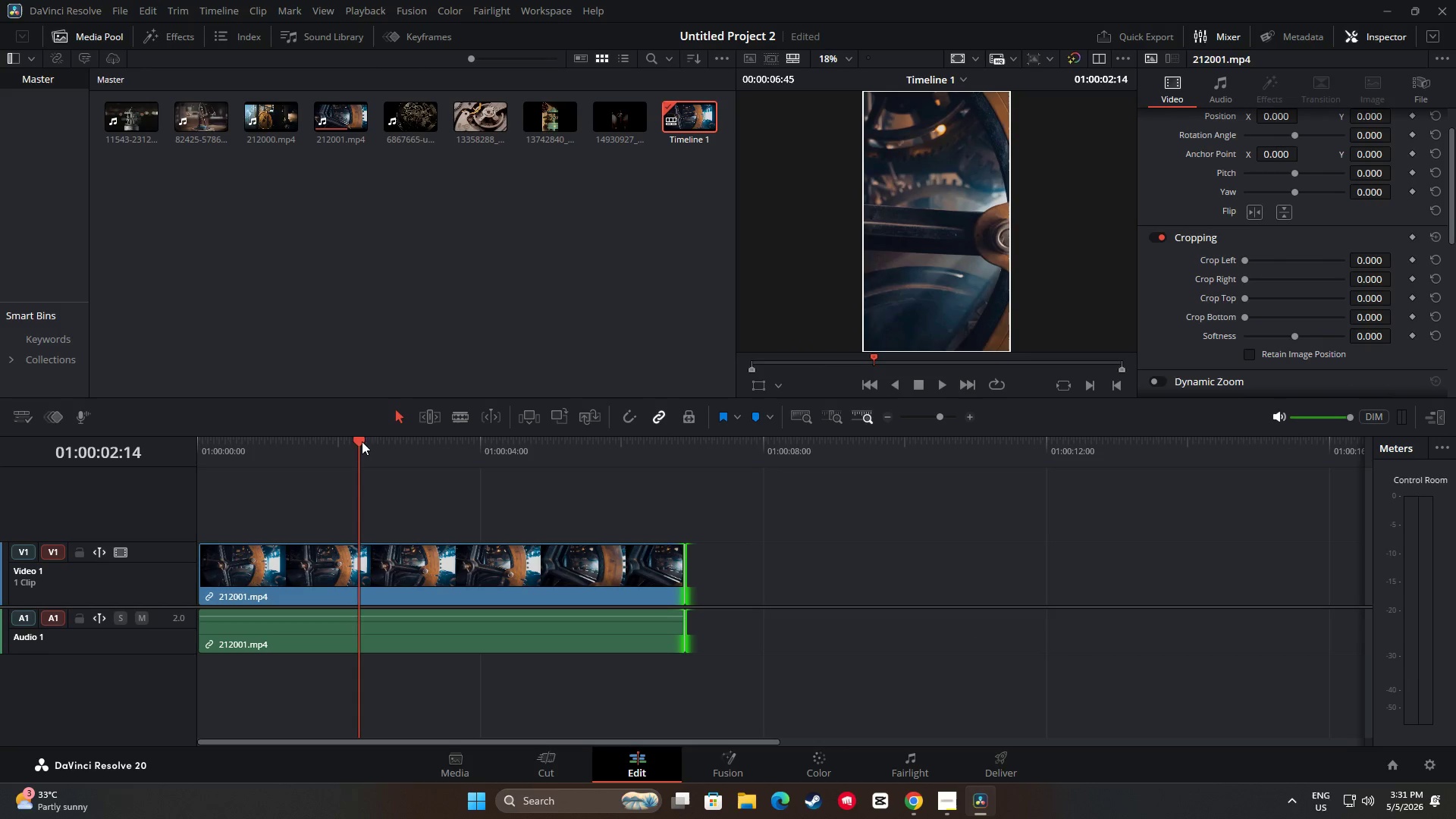 
left_click_drag(start_coordinate=[357, 444], to_coordinate=[202, 434])
 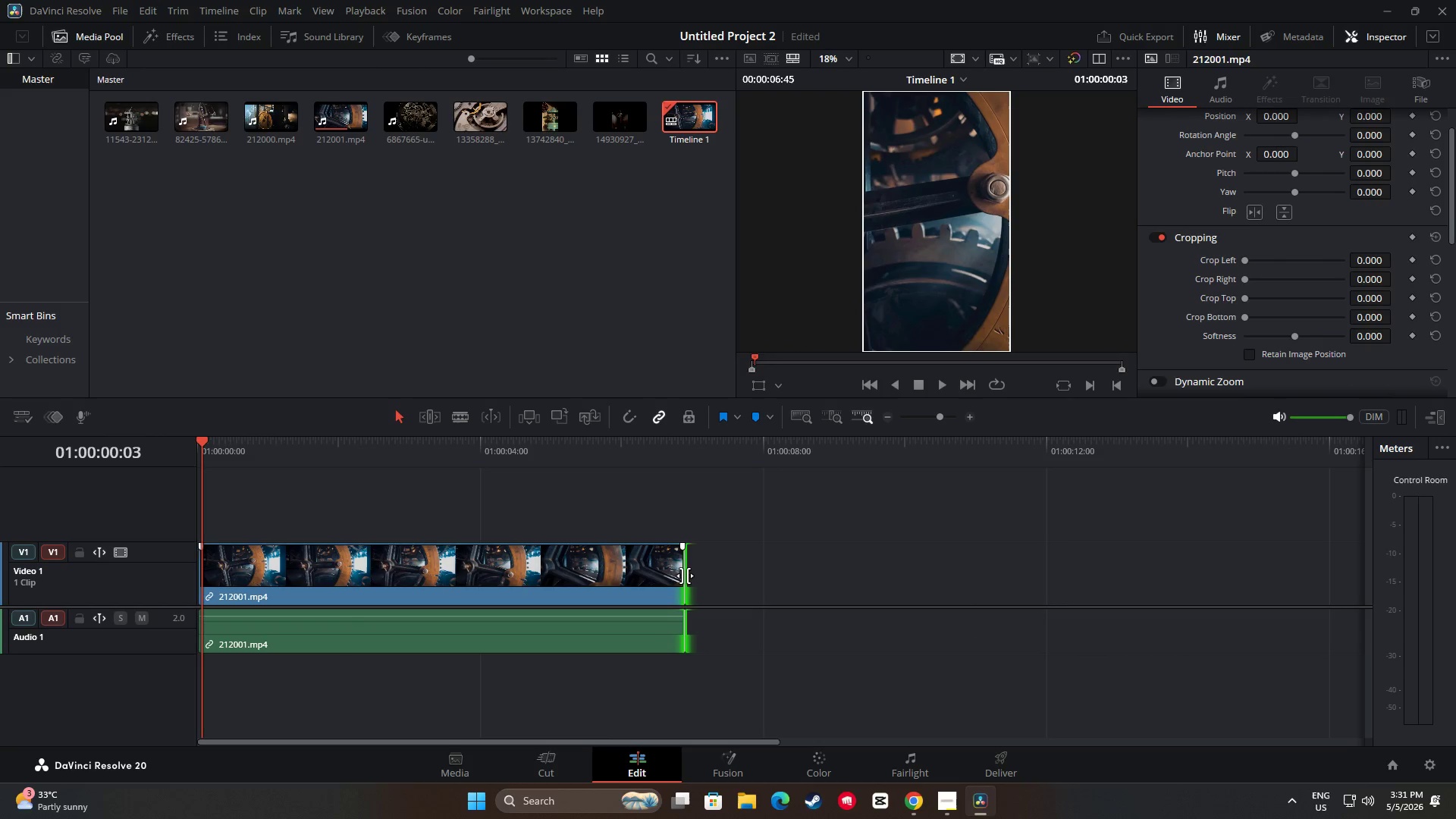 
left_click_drag(start_coordinate=[686, 576], to_coordinate=[597, 572])
 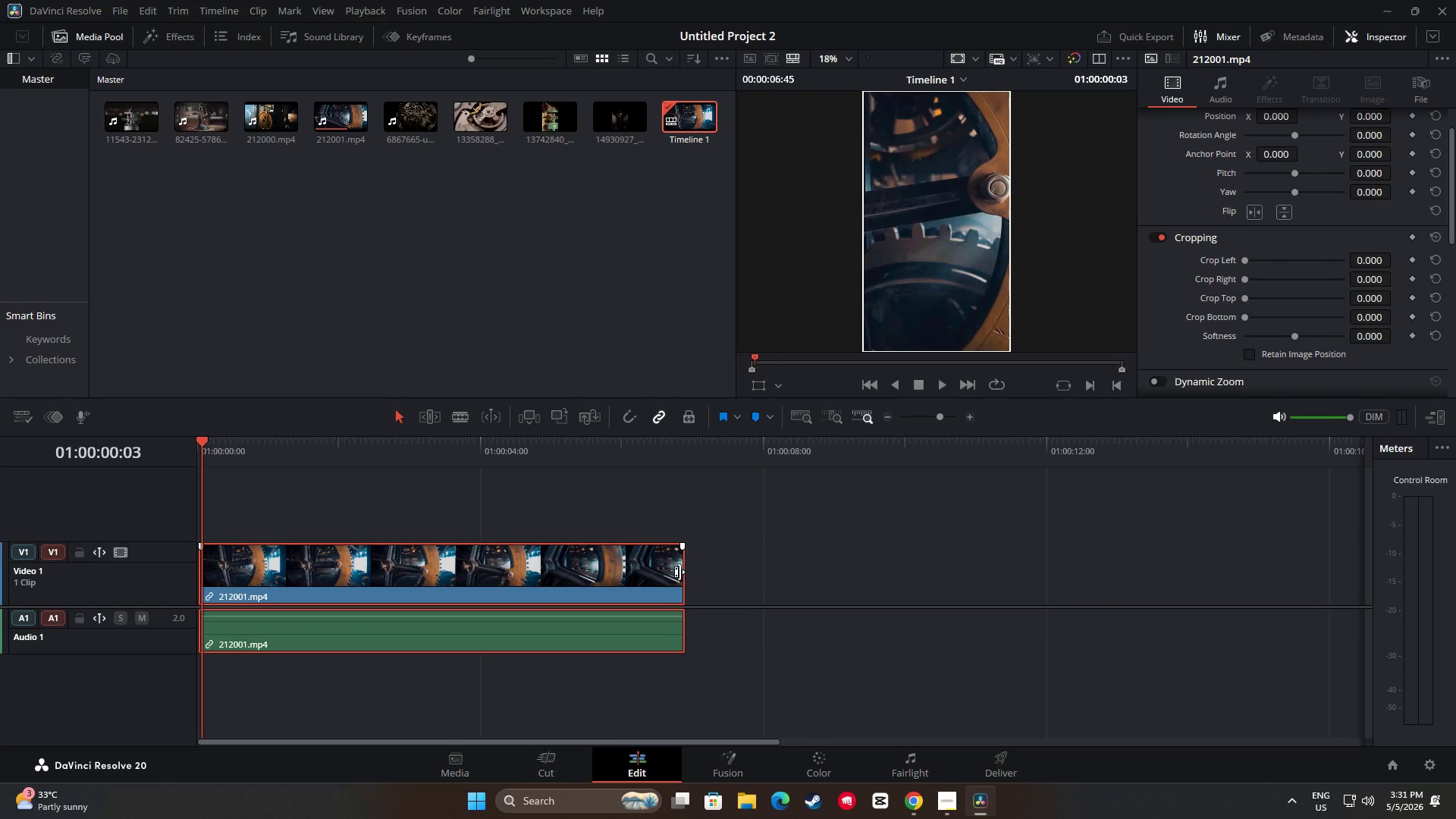 
left_click_drag(start_coordinate=[679, 572], to_coordinate=[362, 553])
 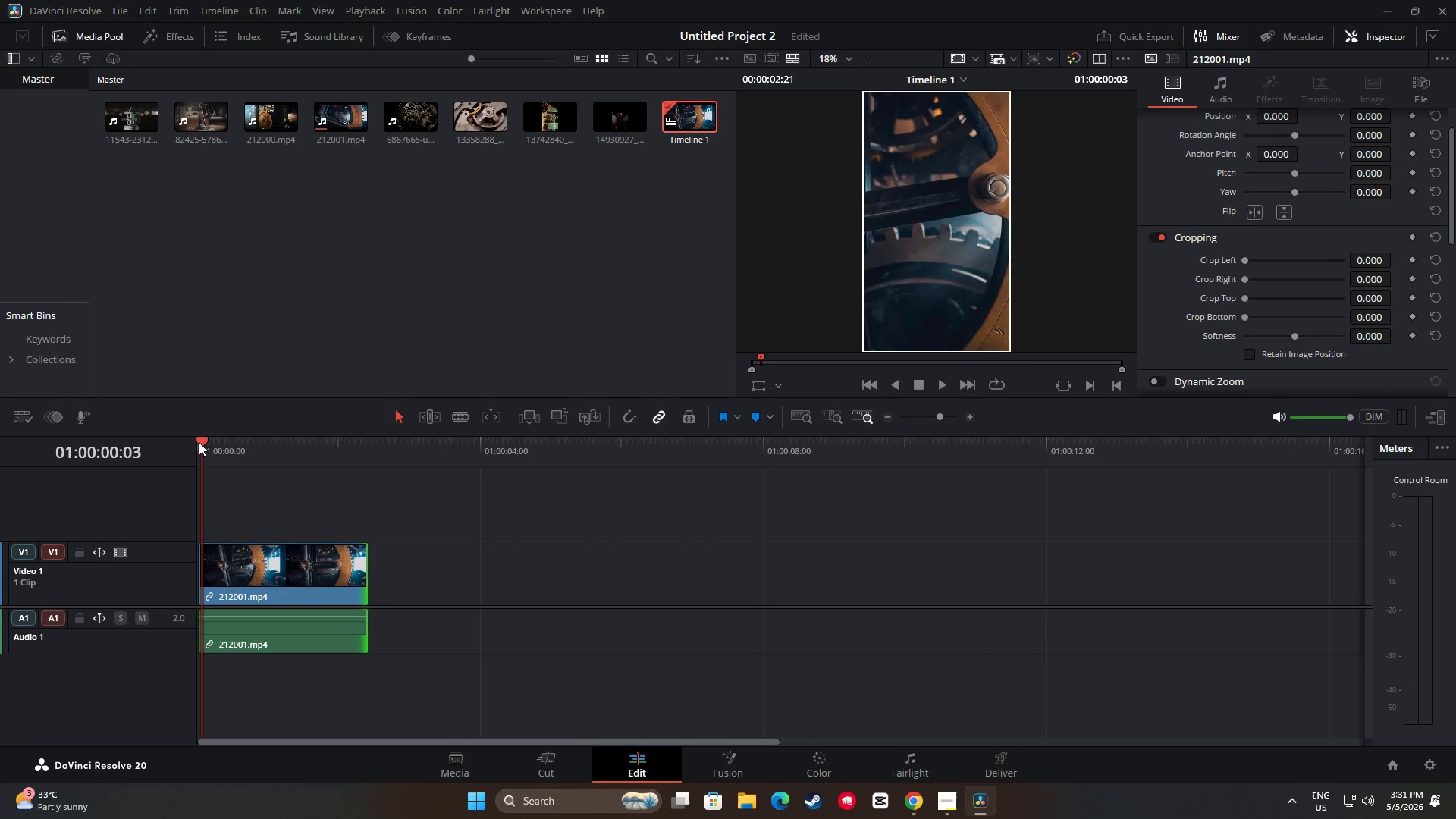 
key(Space)
 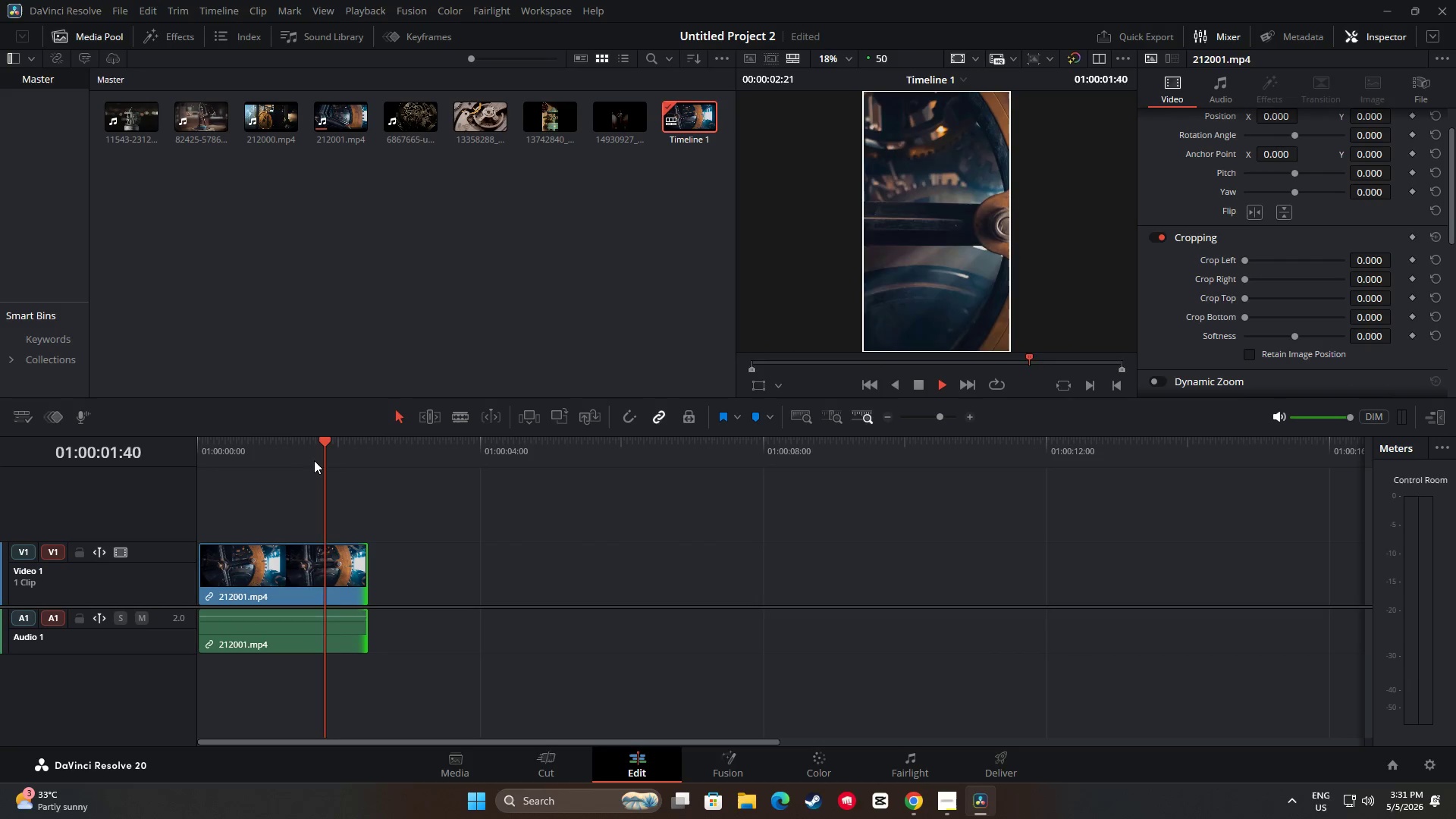 
key(Space)
 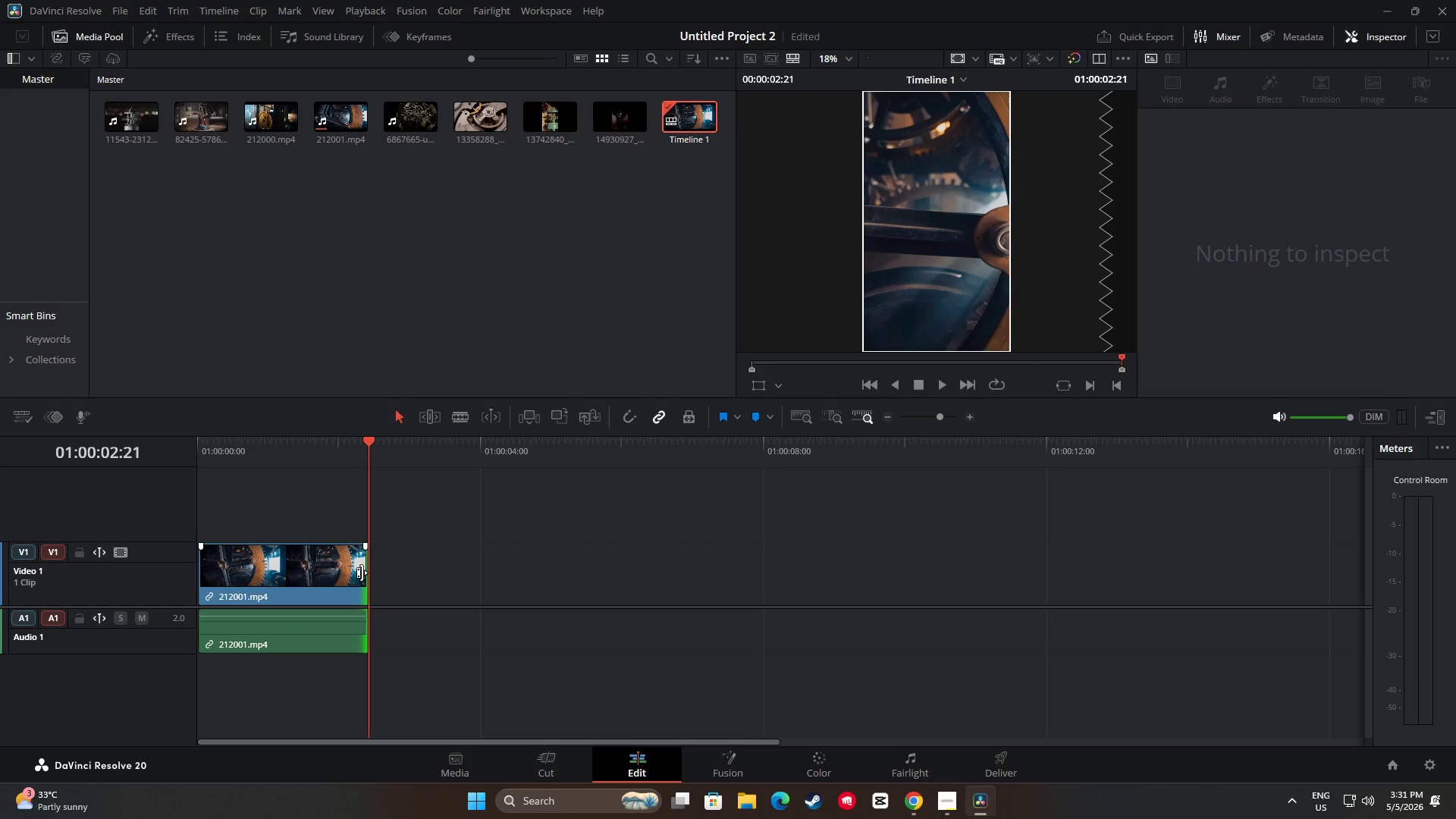 
left_click_drag(start_coordinate=[362, 573], to_coordinate=[387, 570])
 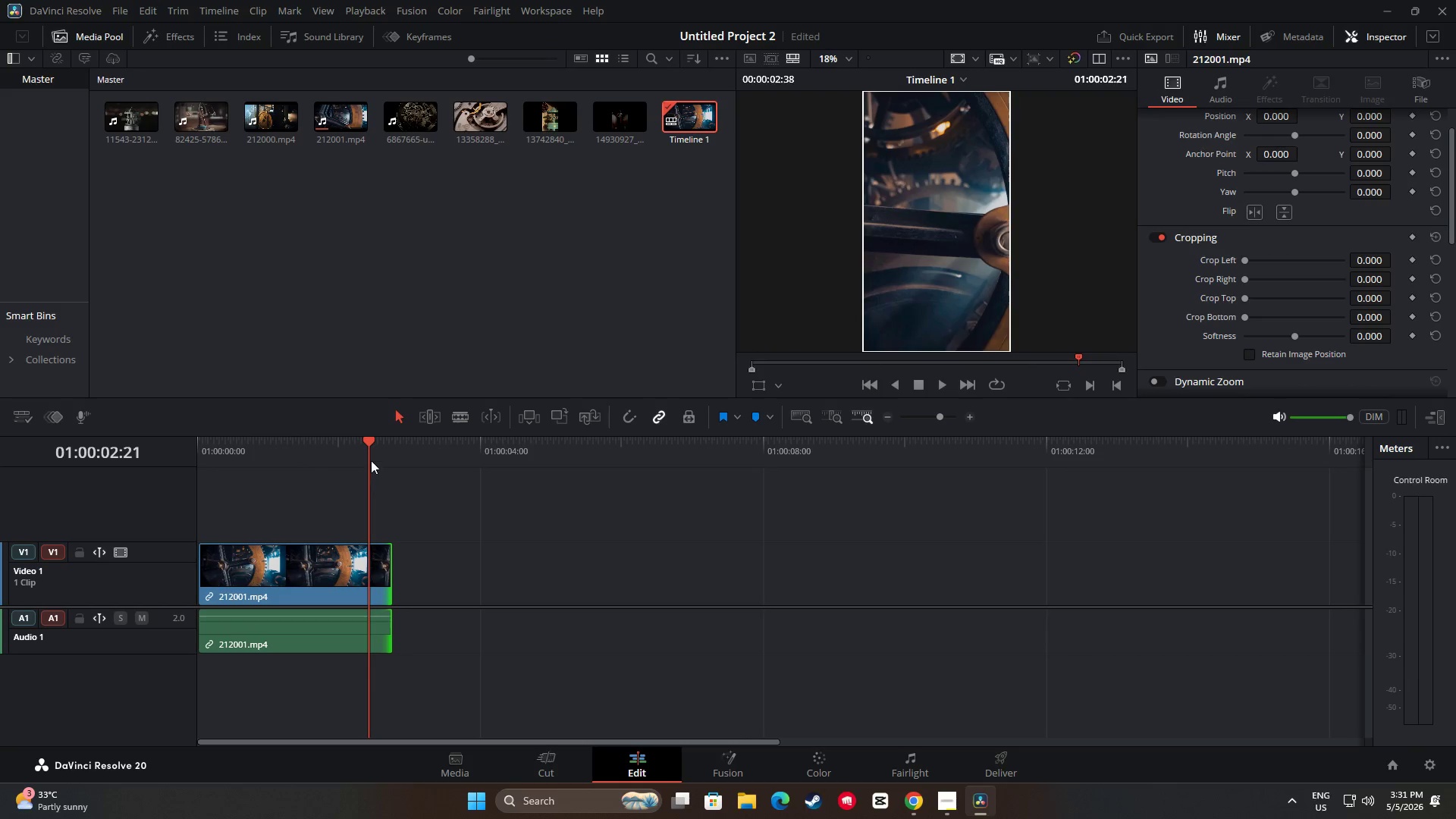 
left_click_drag(start_coordinate=[367, 441], to_coordinate=[360, 457])
 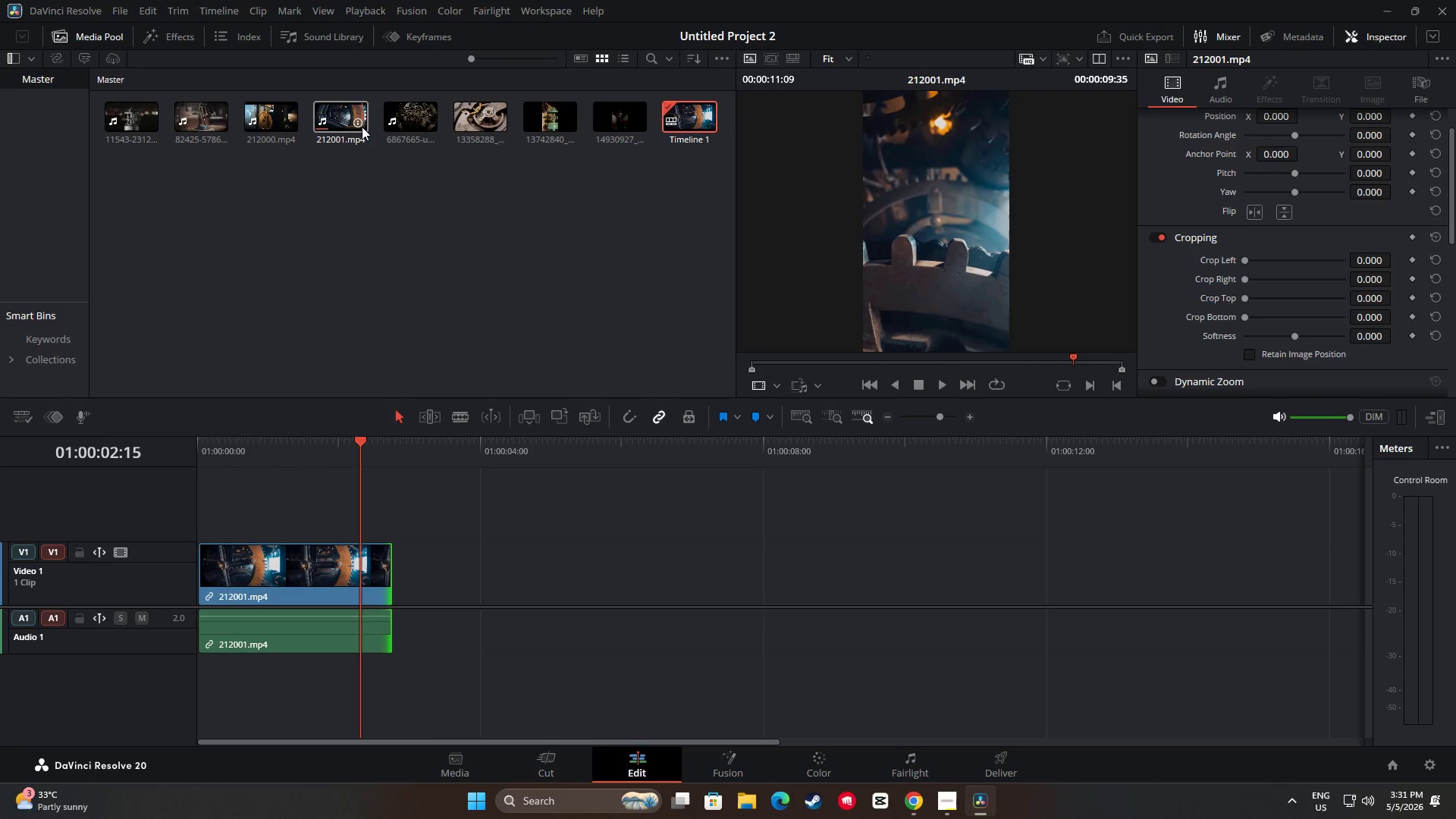 
left_click_drag(start_coordinate=[362, 444], to_coordinate=[195, 437])
 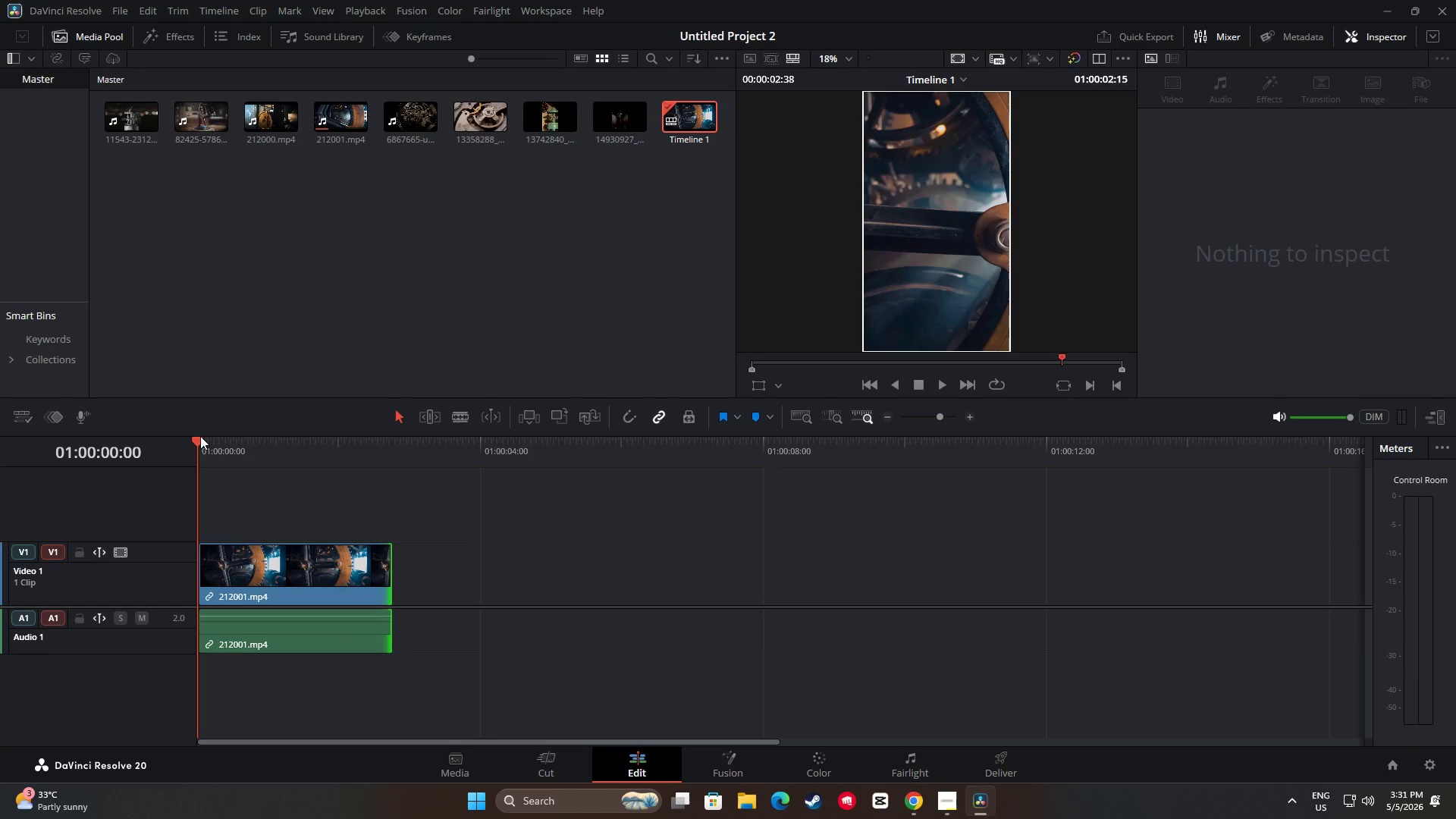 
key(Space)
 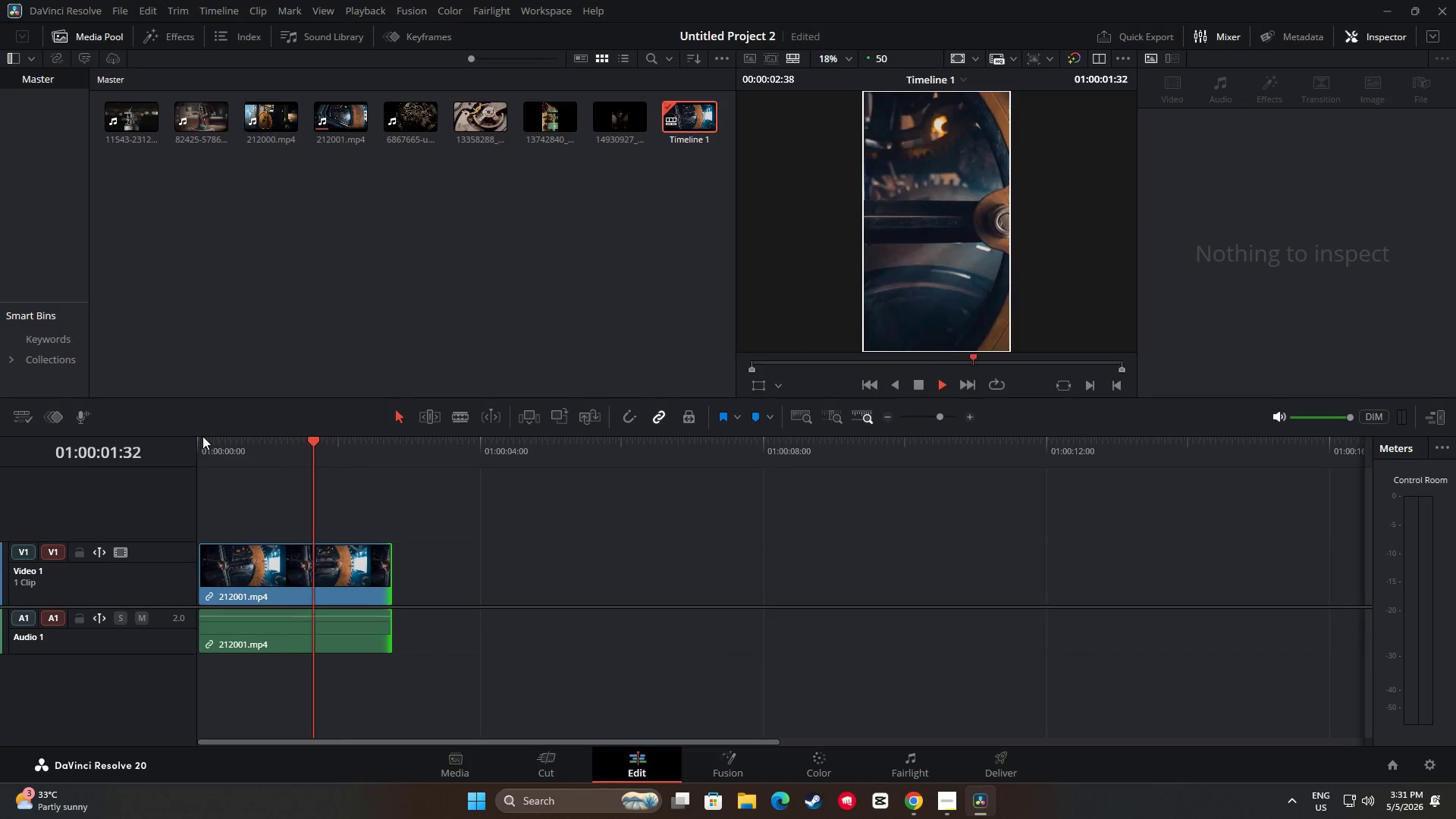 
key(Space)
 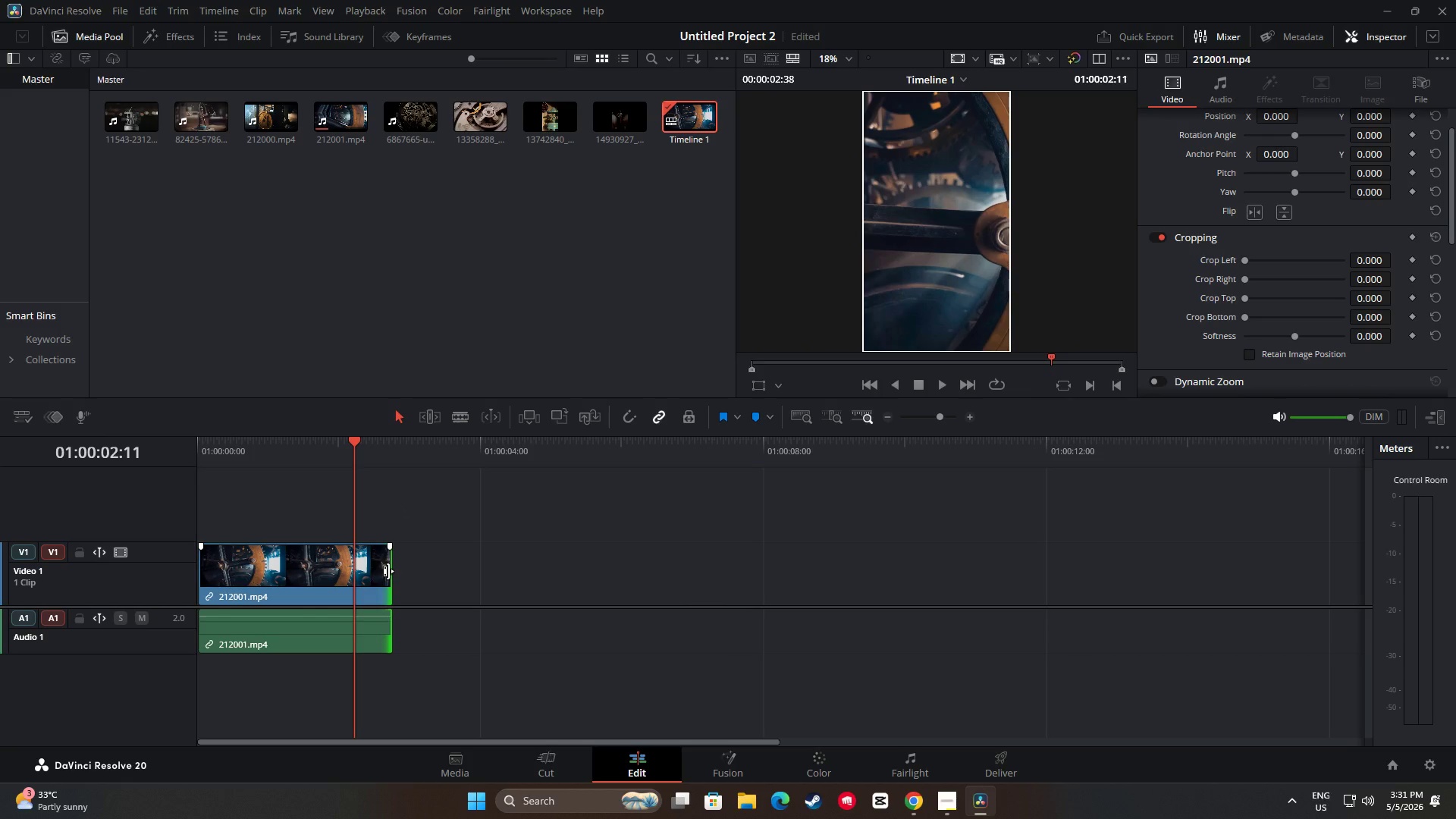 
left_click_drag(start_coordinate=[388, 571], to_coordinate=[657, 577])
 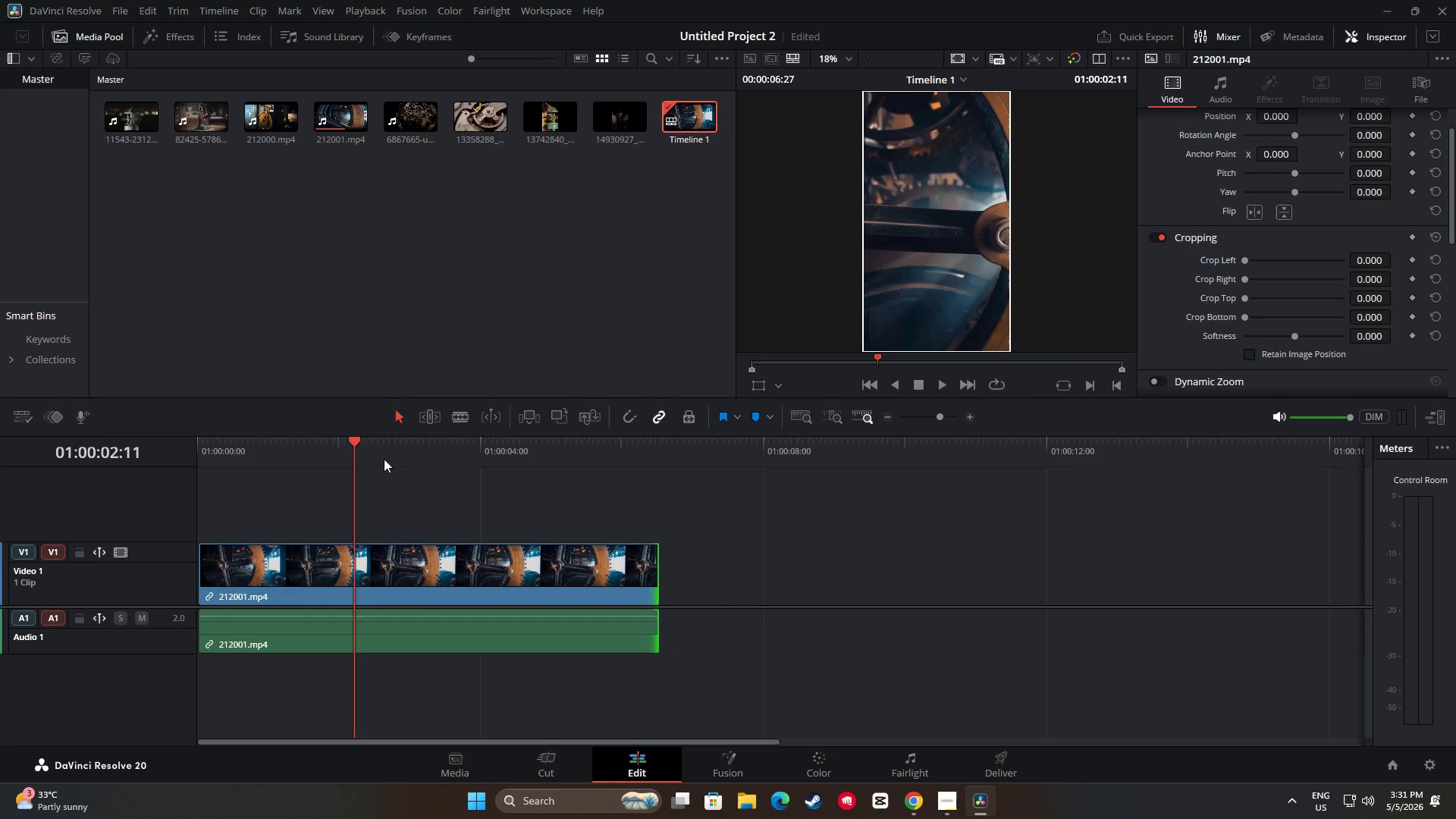 
key(Space)
 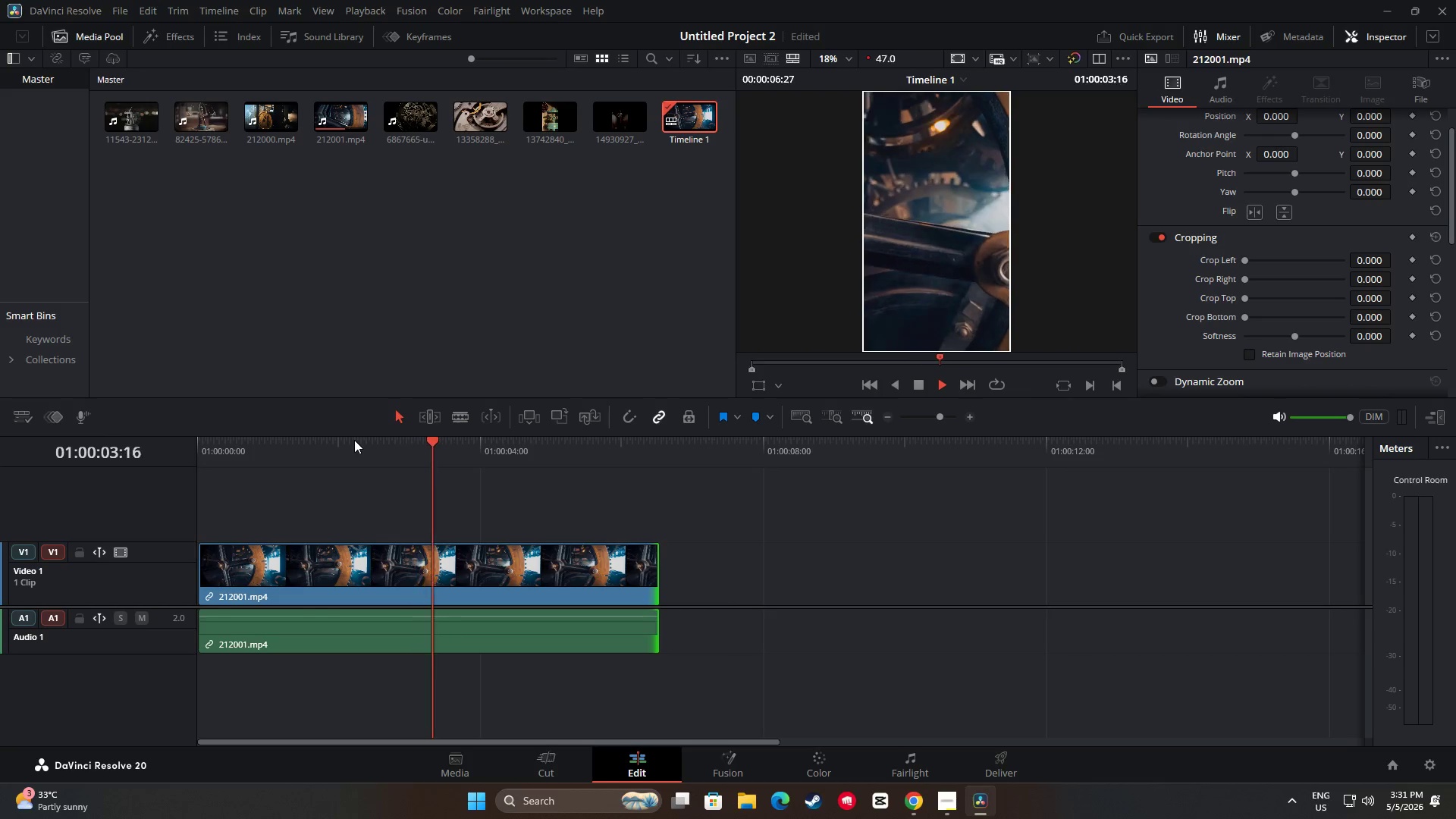 
key(Space)
 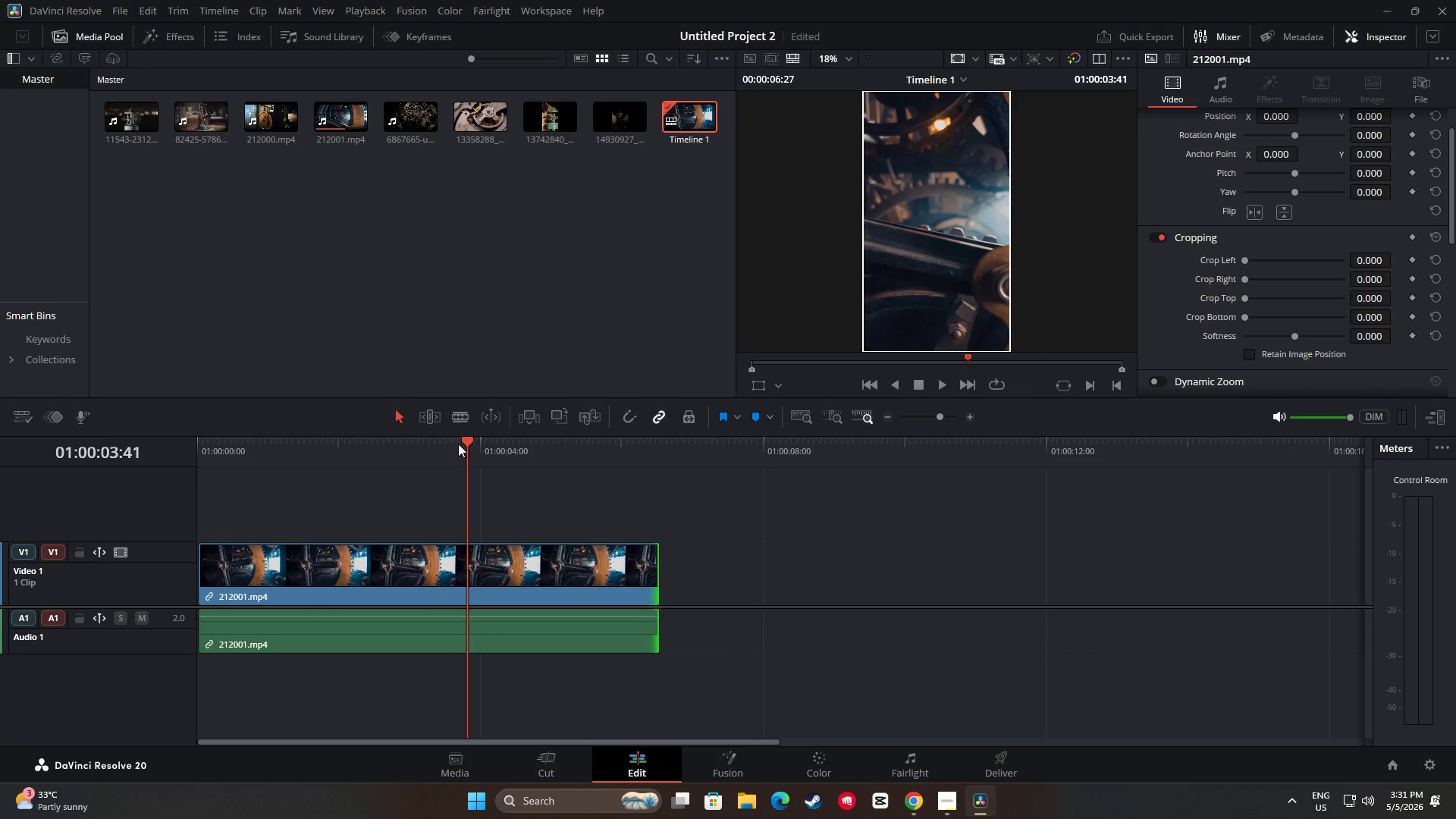 
left_click_drag(start_coordinate=[468, 441], to_coordinate=[361, 440])
 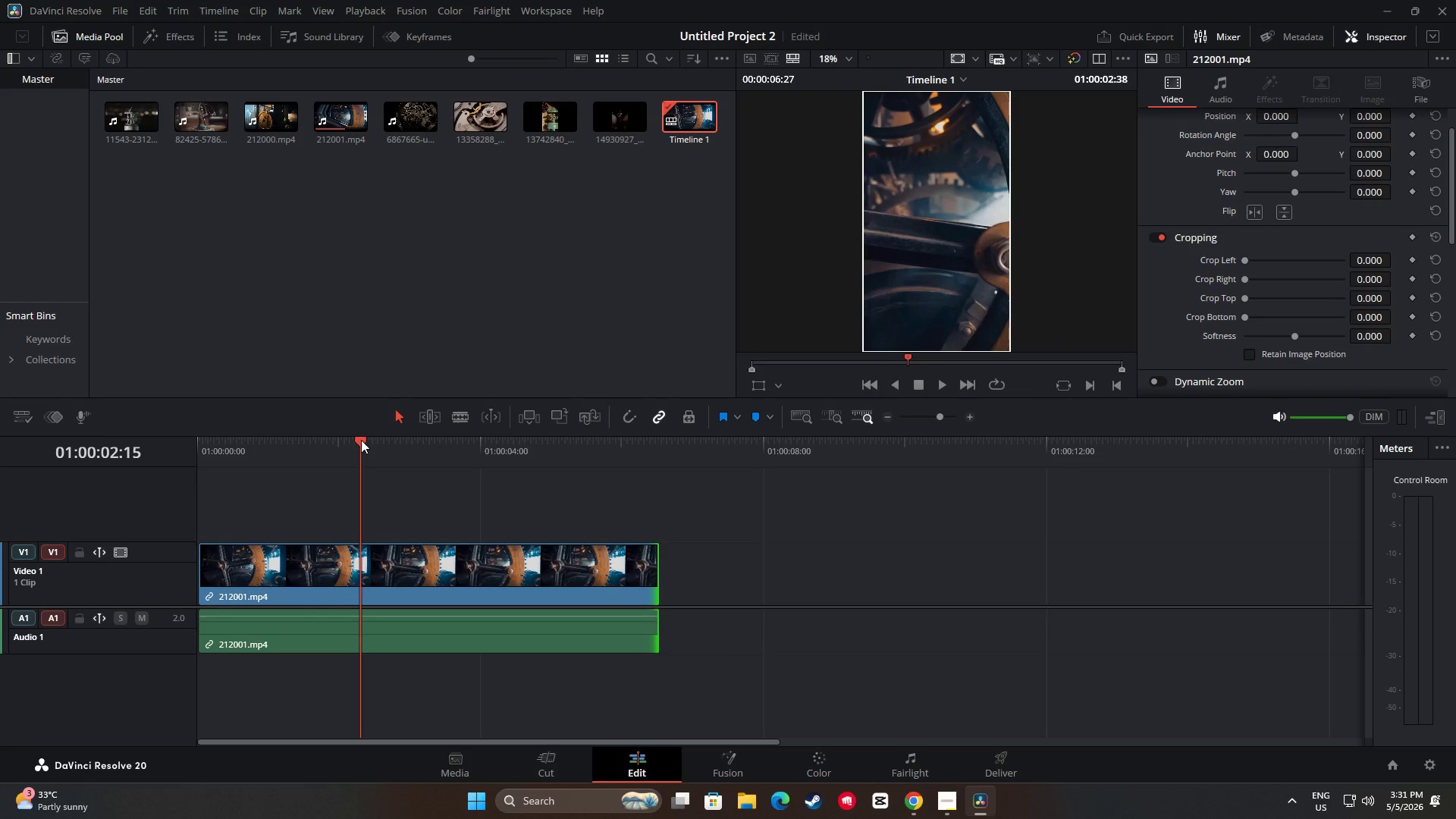 
key(Space)
 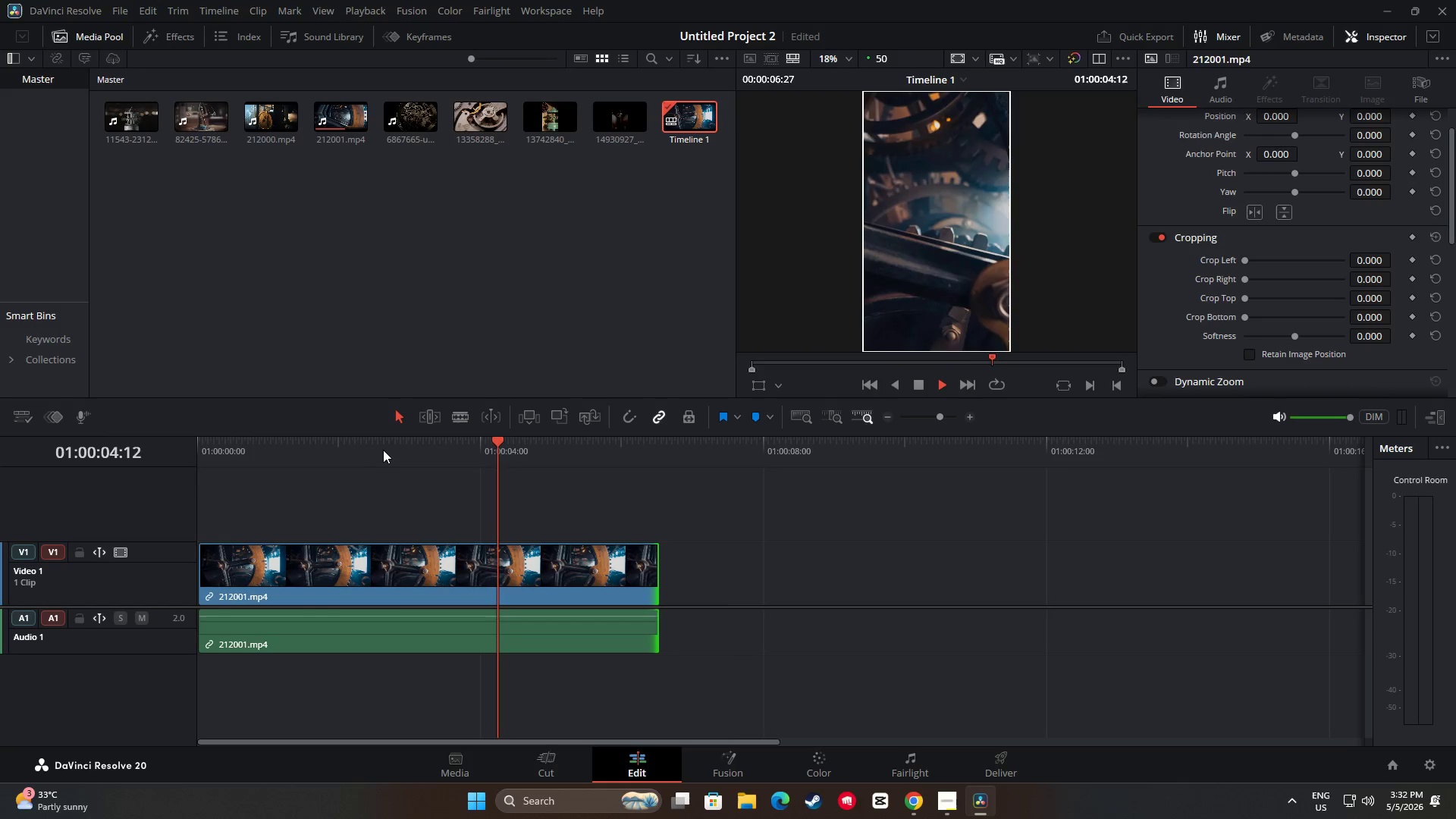 
key(Space)
 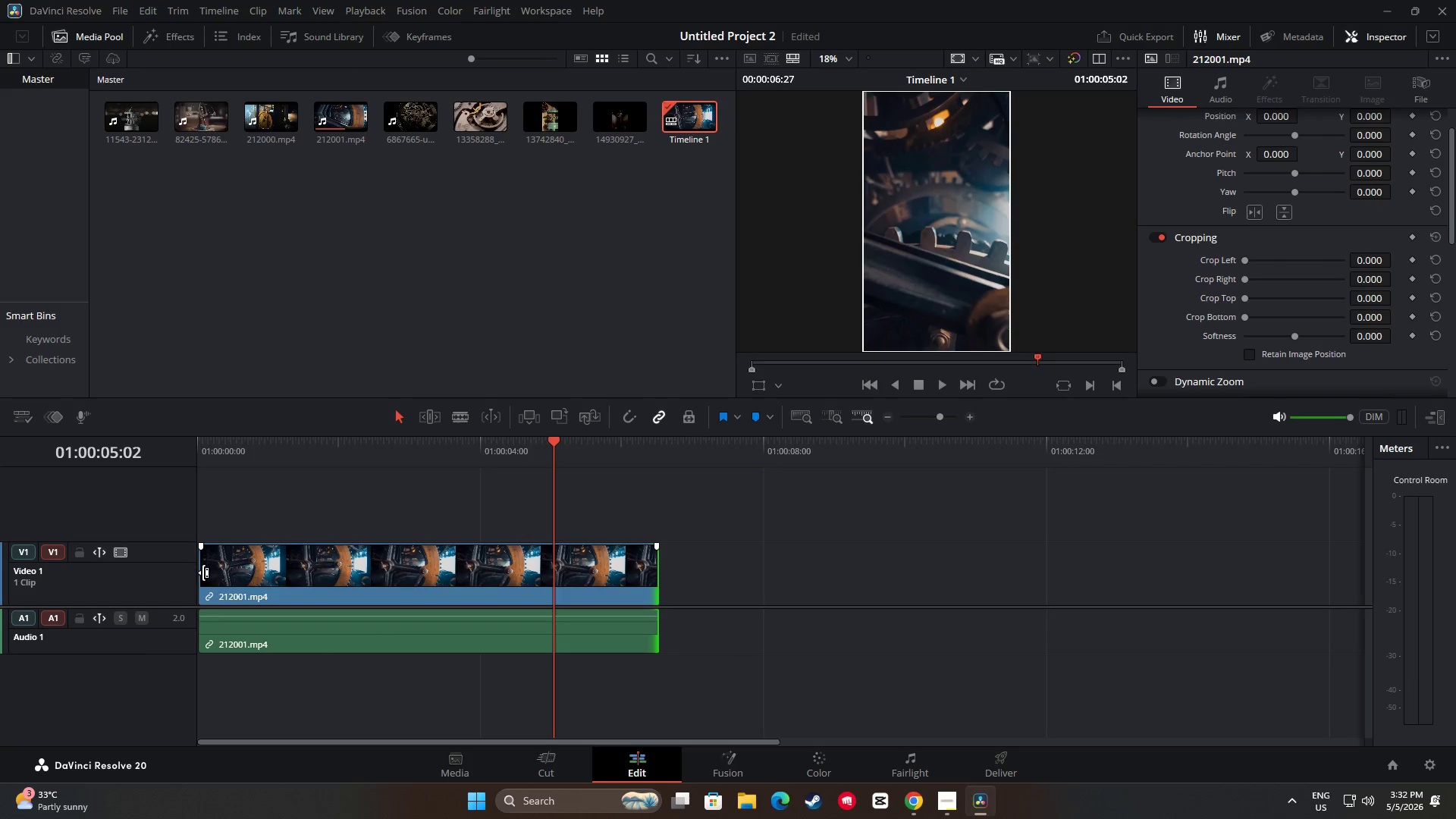 
left_click_drag(start_coordinate=[206, 571], to_coordinate=[405, 573])
 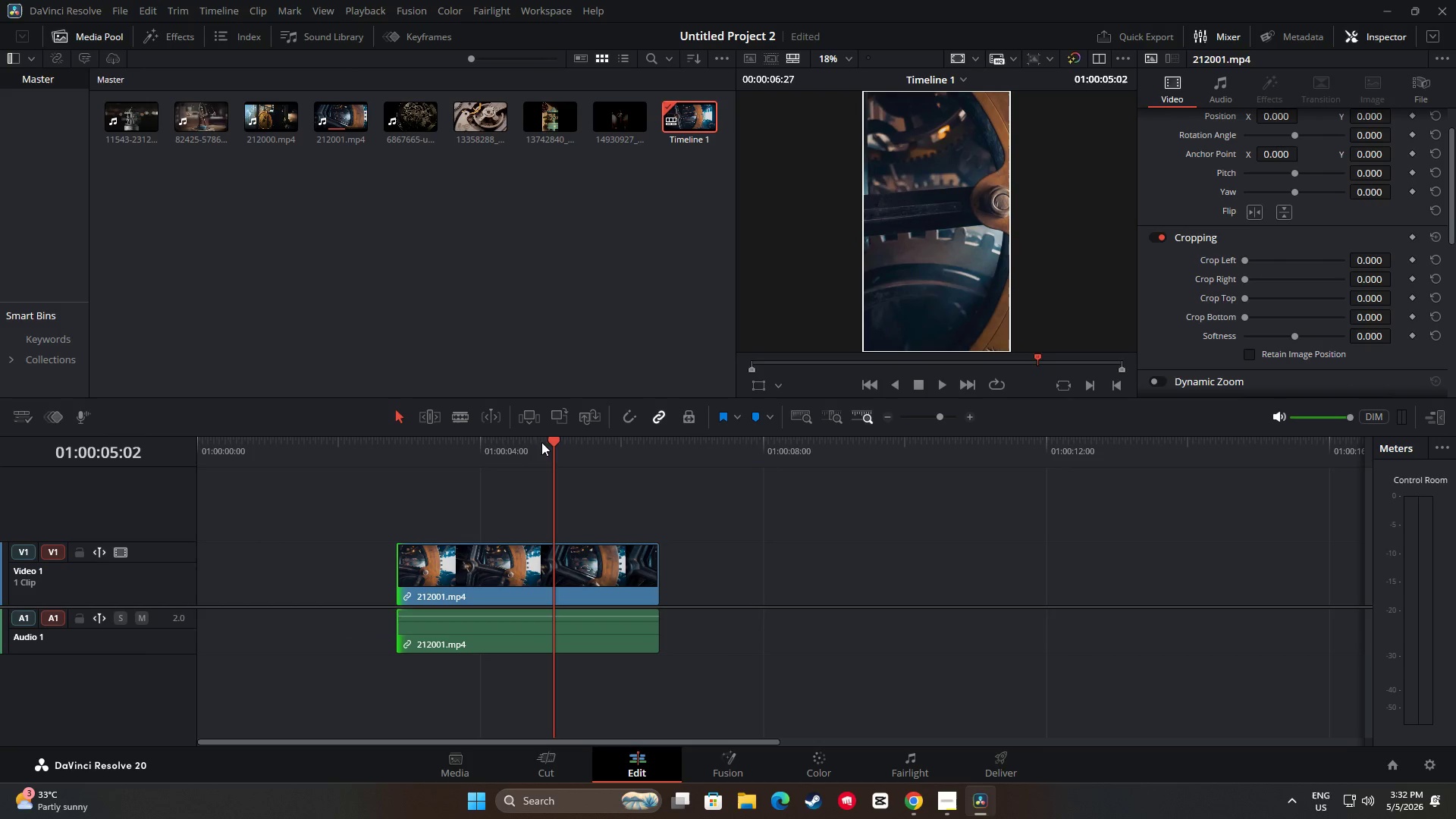 
left_click_drag(start_coordinate=[555, 438], to_coordinate=[397, 443])
 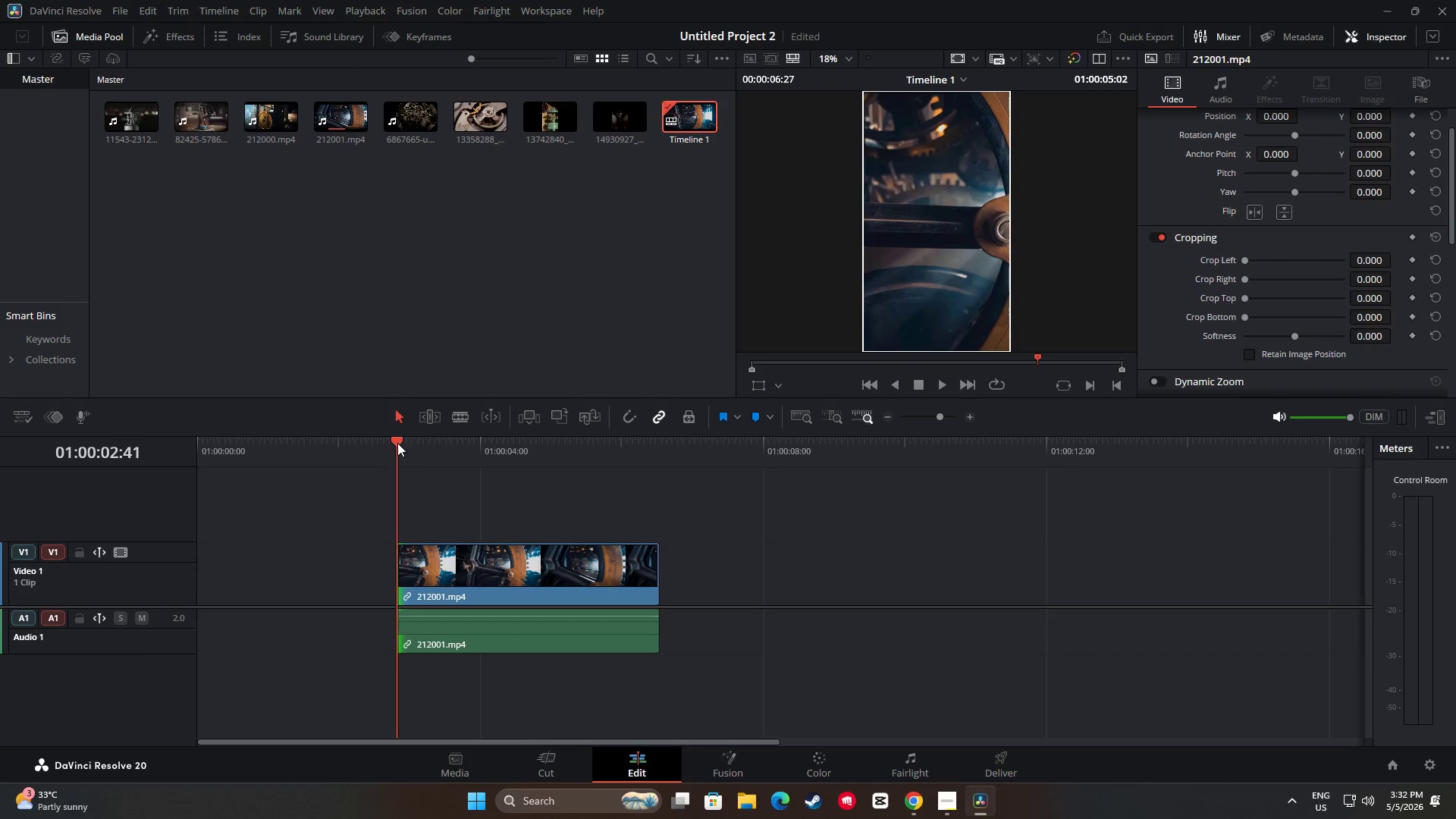 
key(Space)
 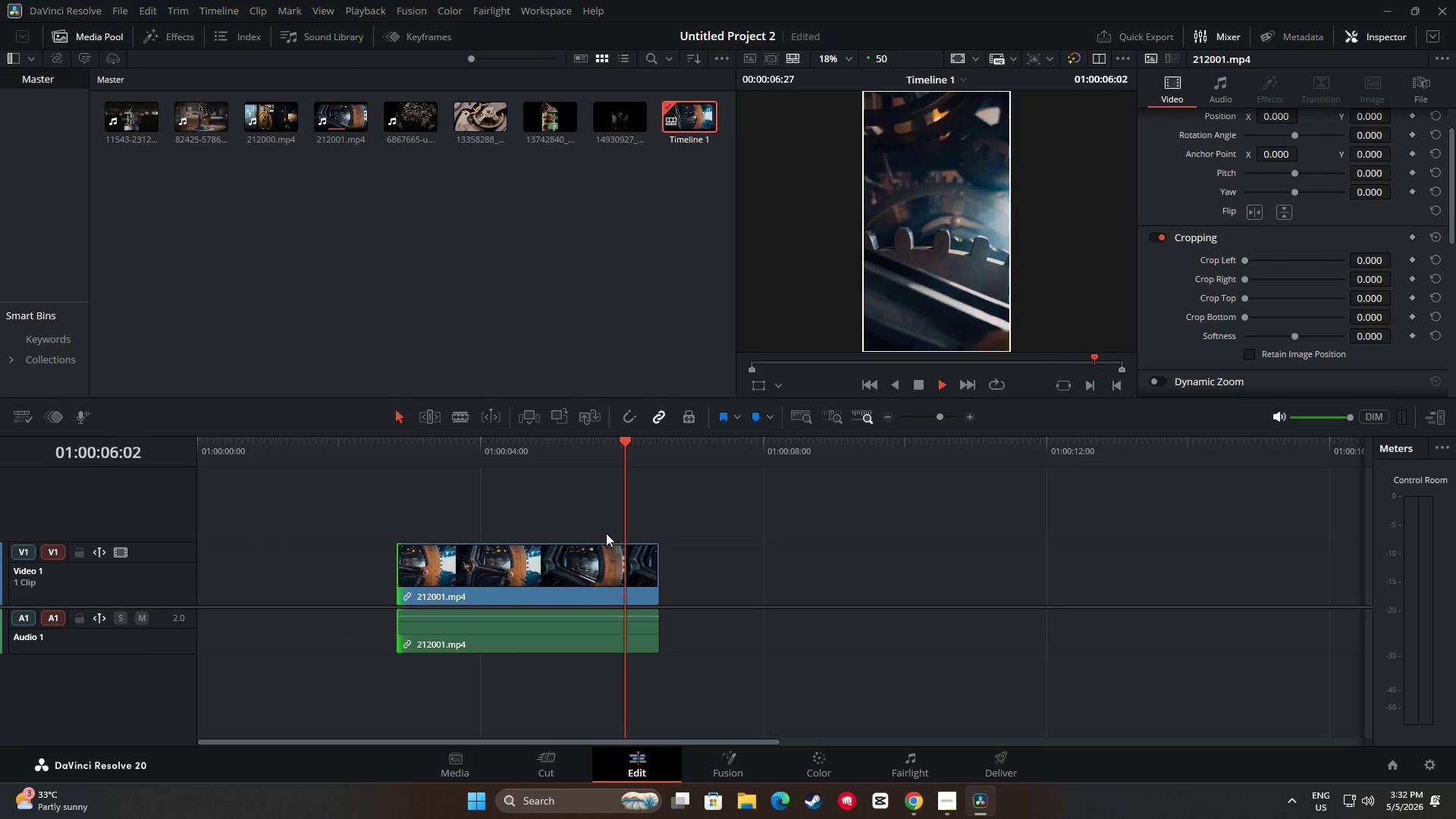 
left_click_drag(start_coordinate=[659, 447], to_coordinate=[396, 460])
 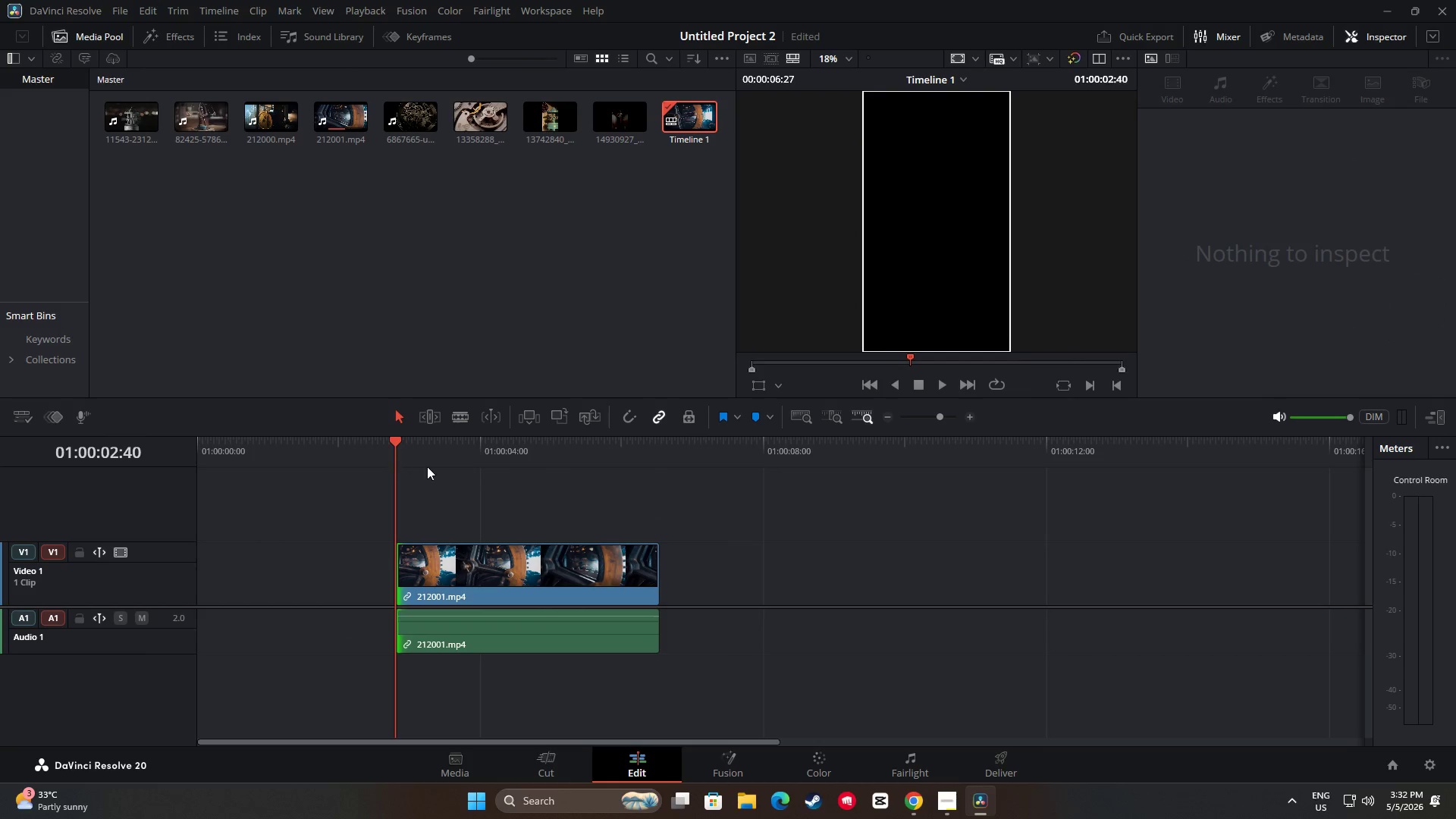 
key(Space)
 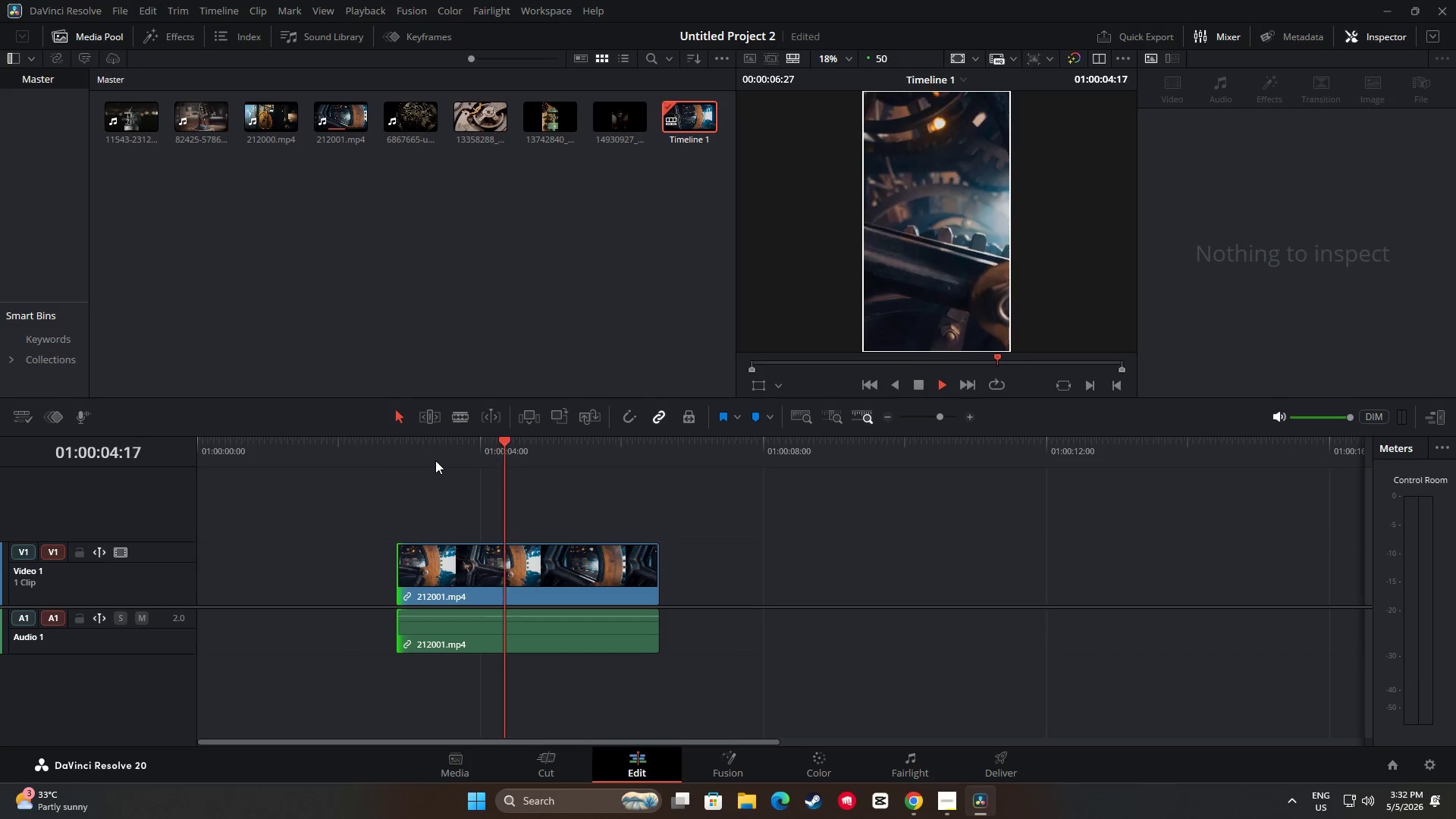 
key(Space)
 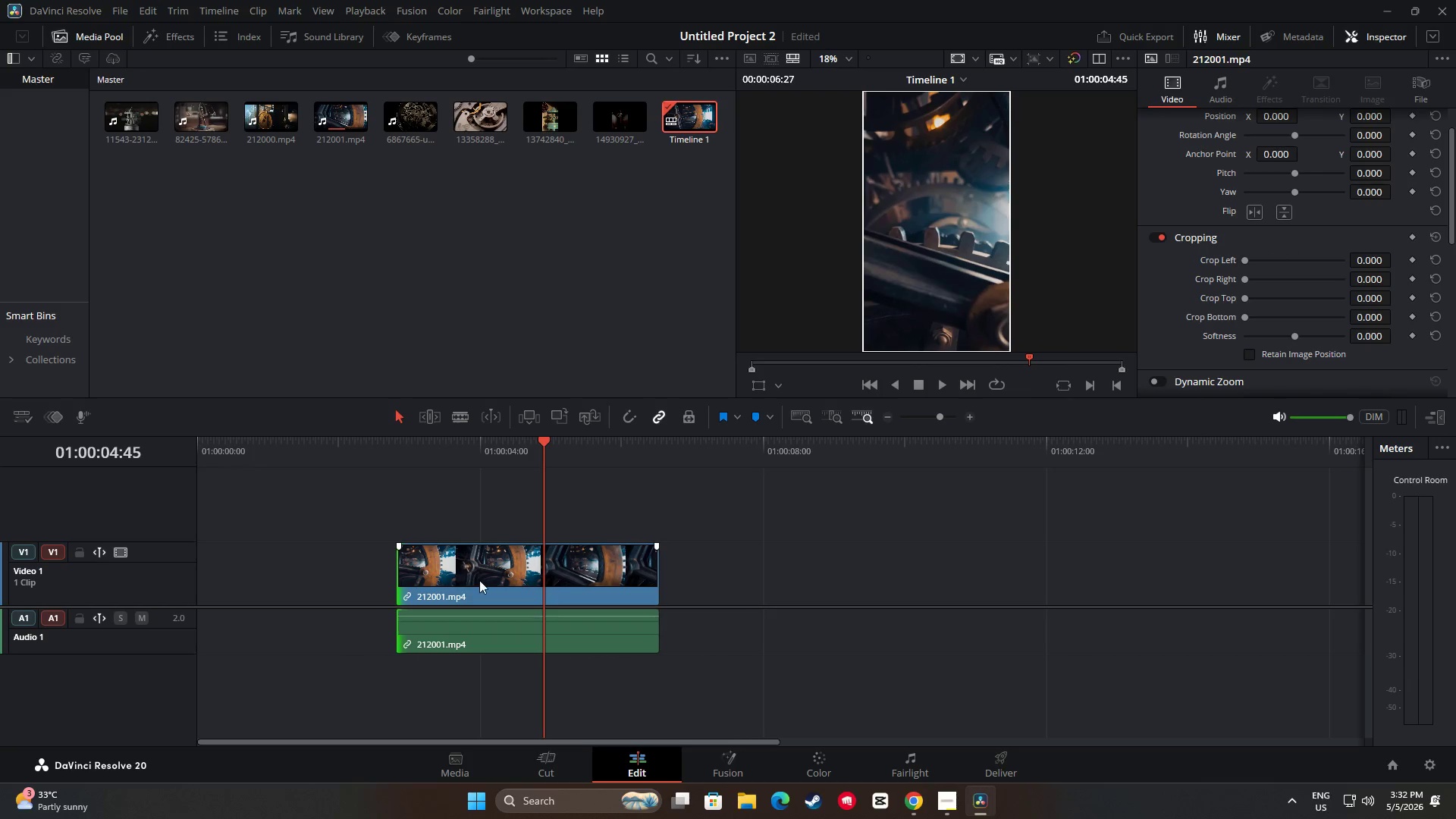 
left_click_drag(start_coordinate=[516, 579], to_coordinate=[316, 580])
 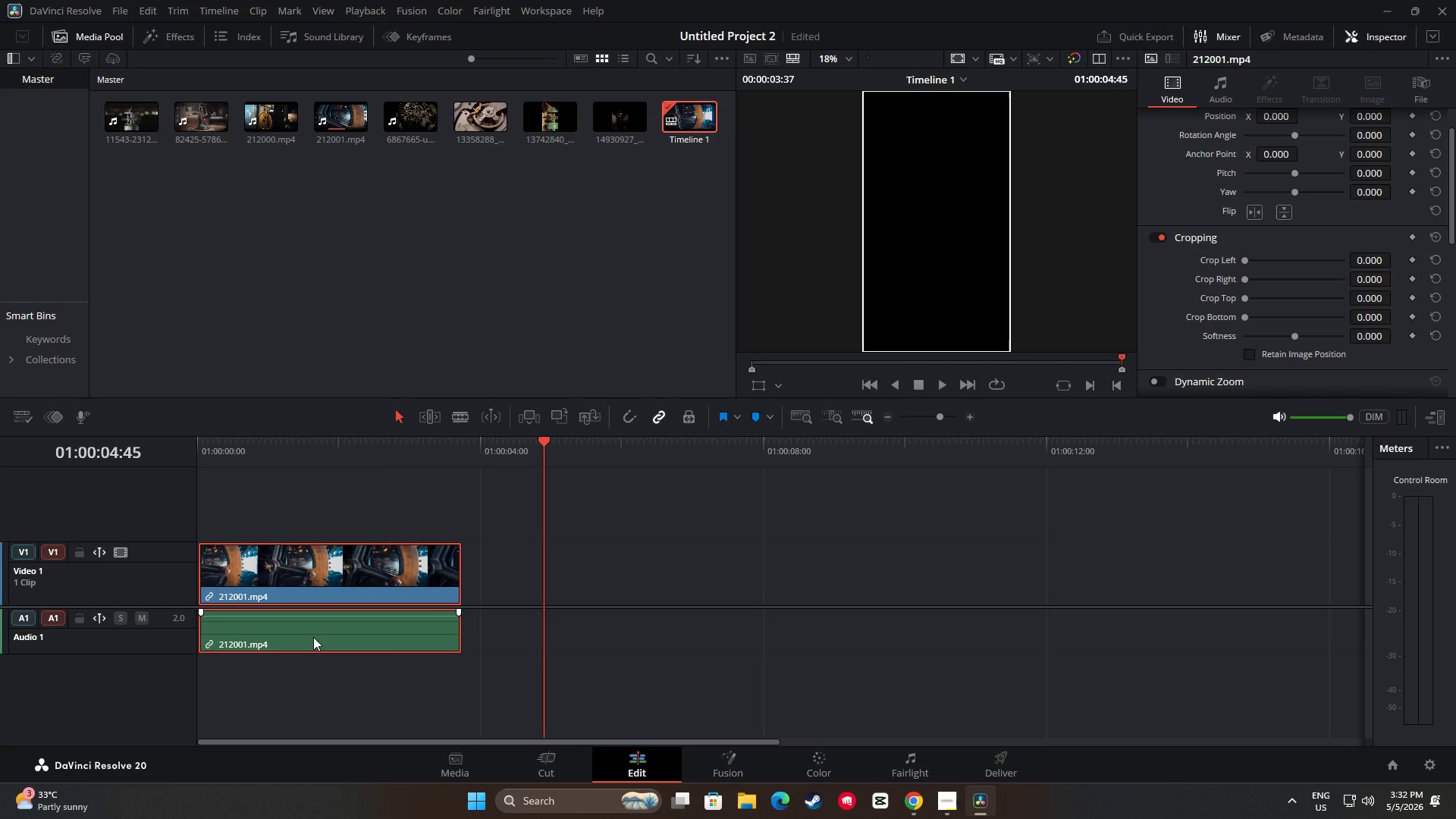 
left_click([313, 637])
 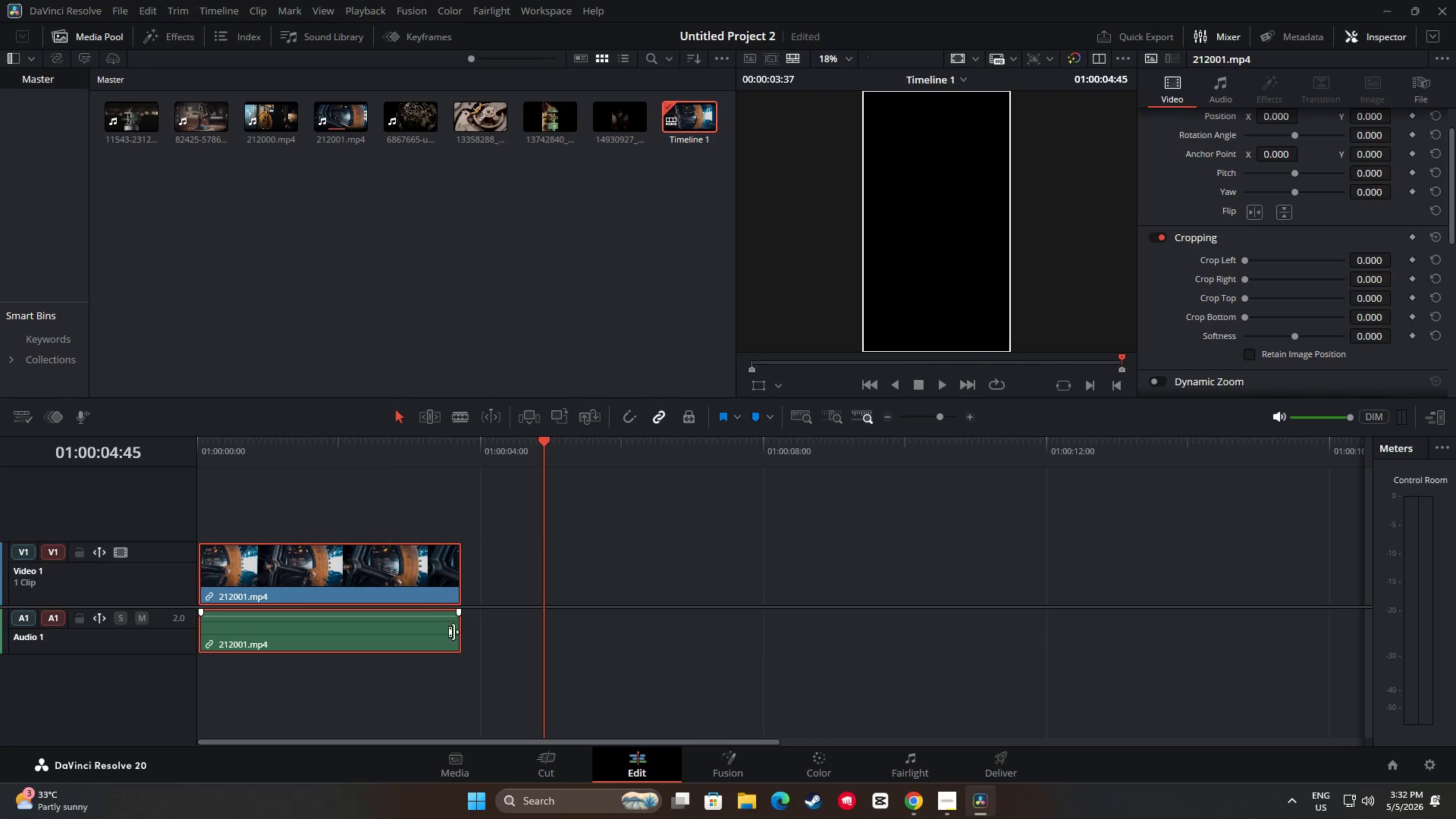 
left_click([500, 631])
 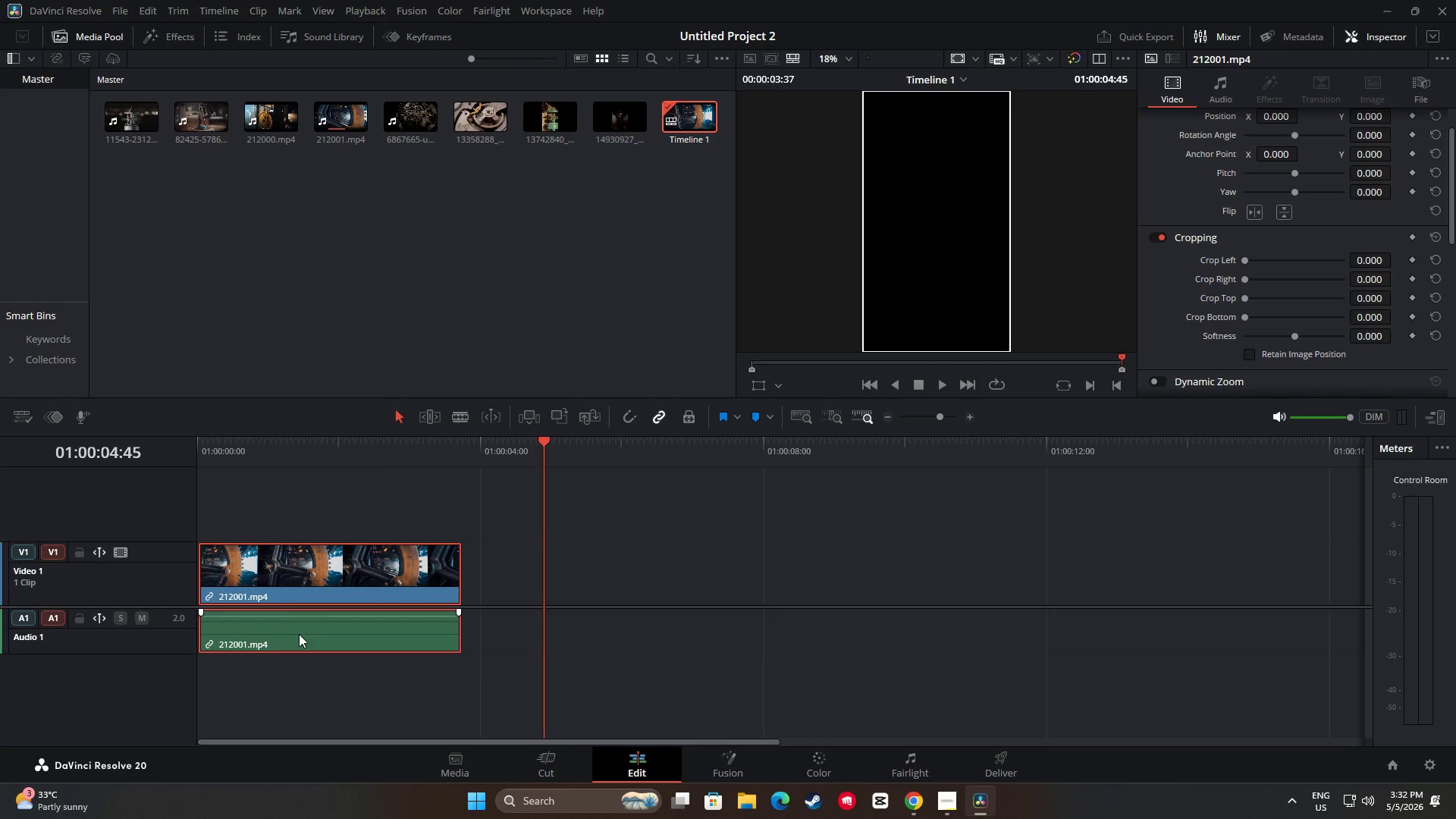 
left_click([143, 621])
 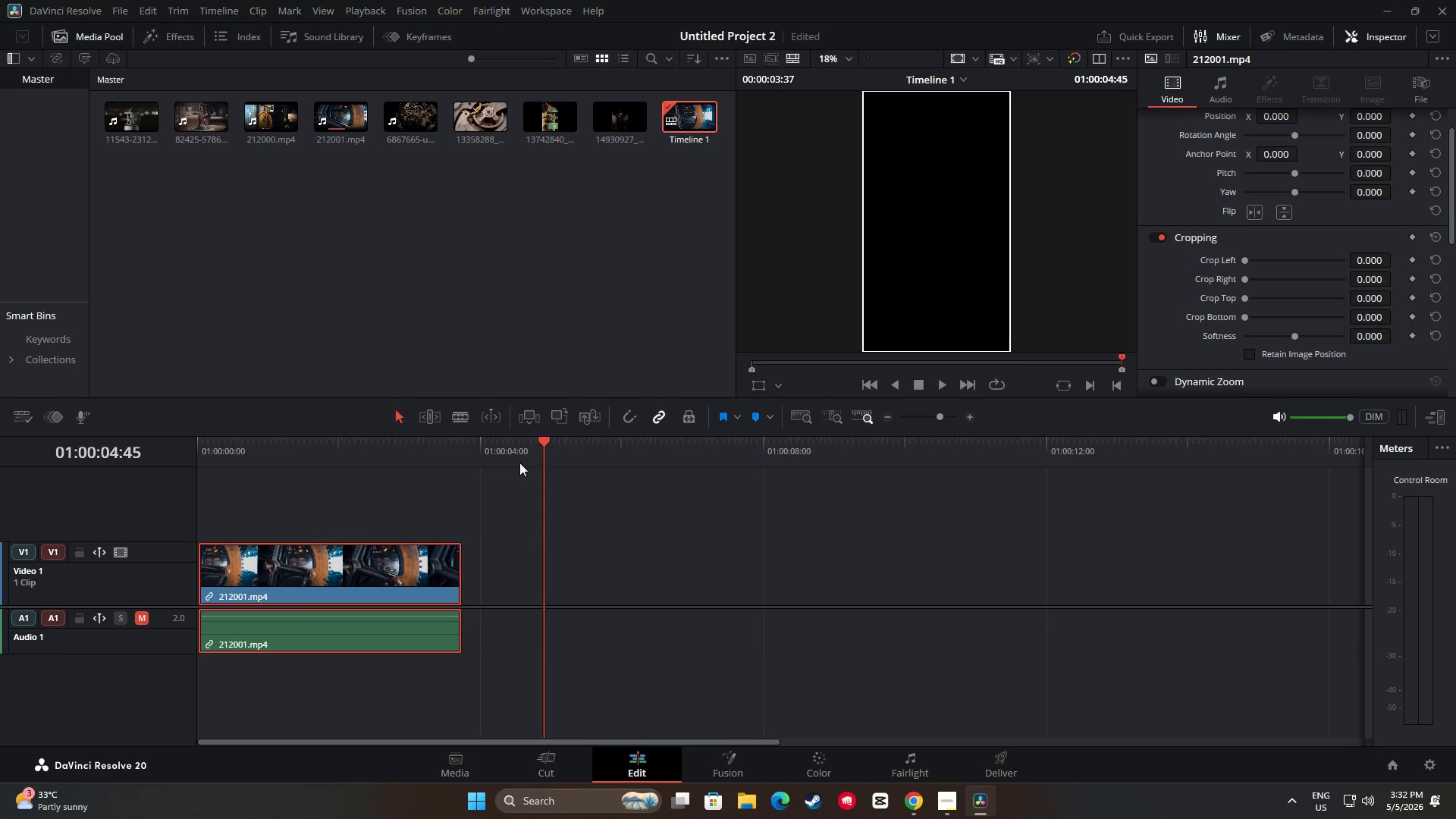 
left_click_drag(start_coordinate=[541, 441], to_coordinate=[196, 447])
 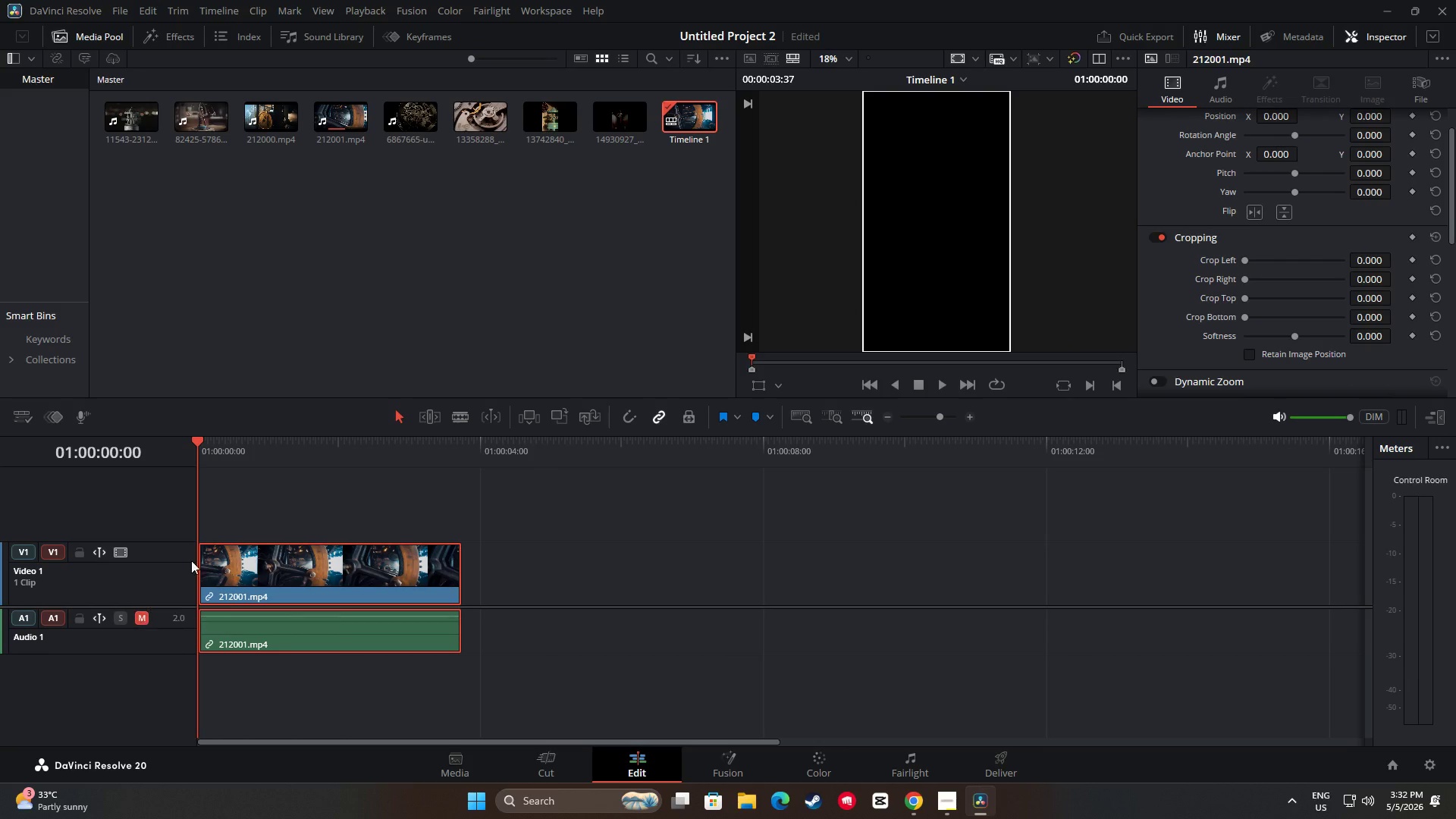 
key(Space)
 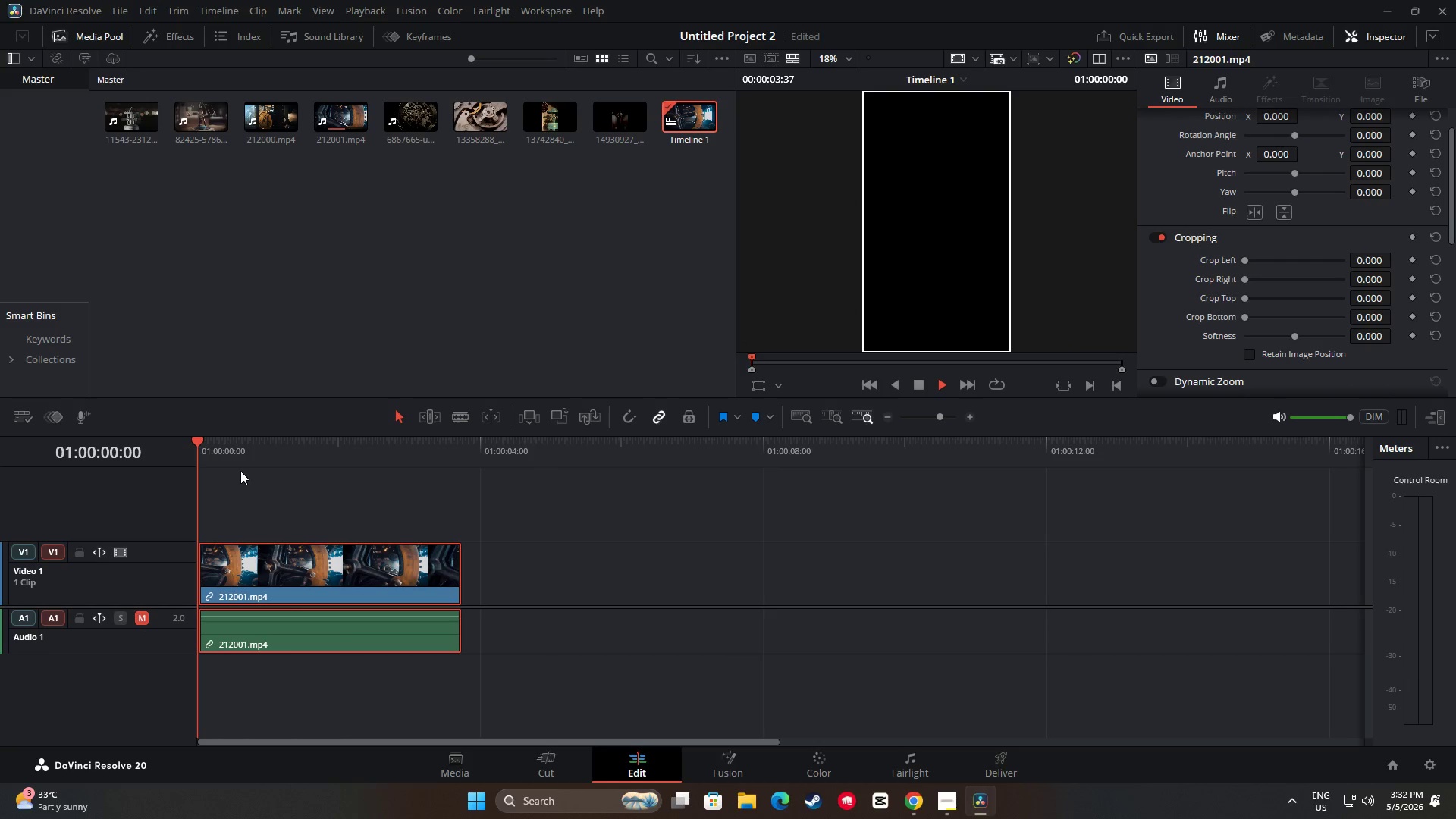 
key(Space)
 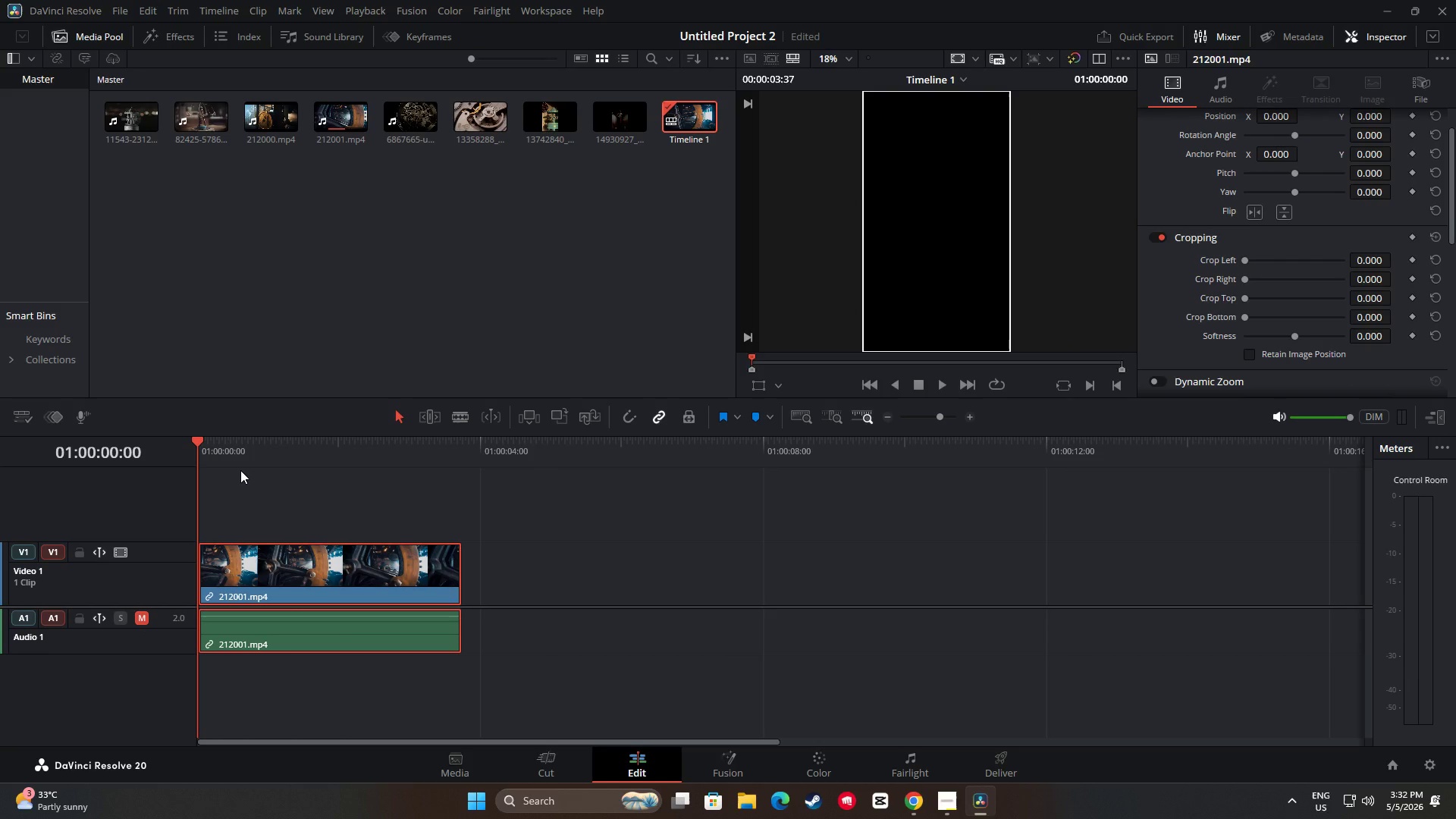 
key(Space)
 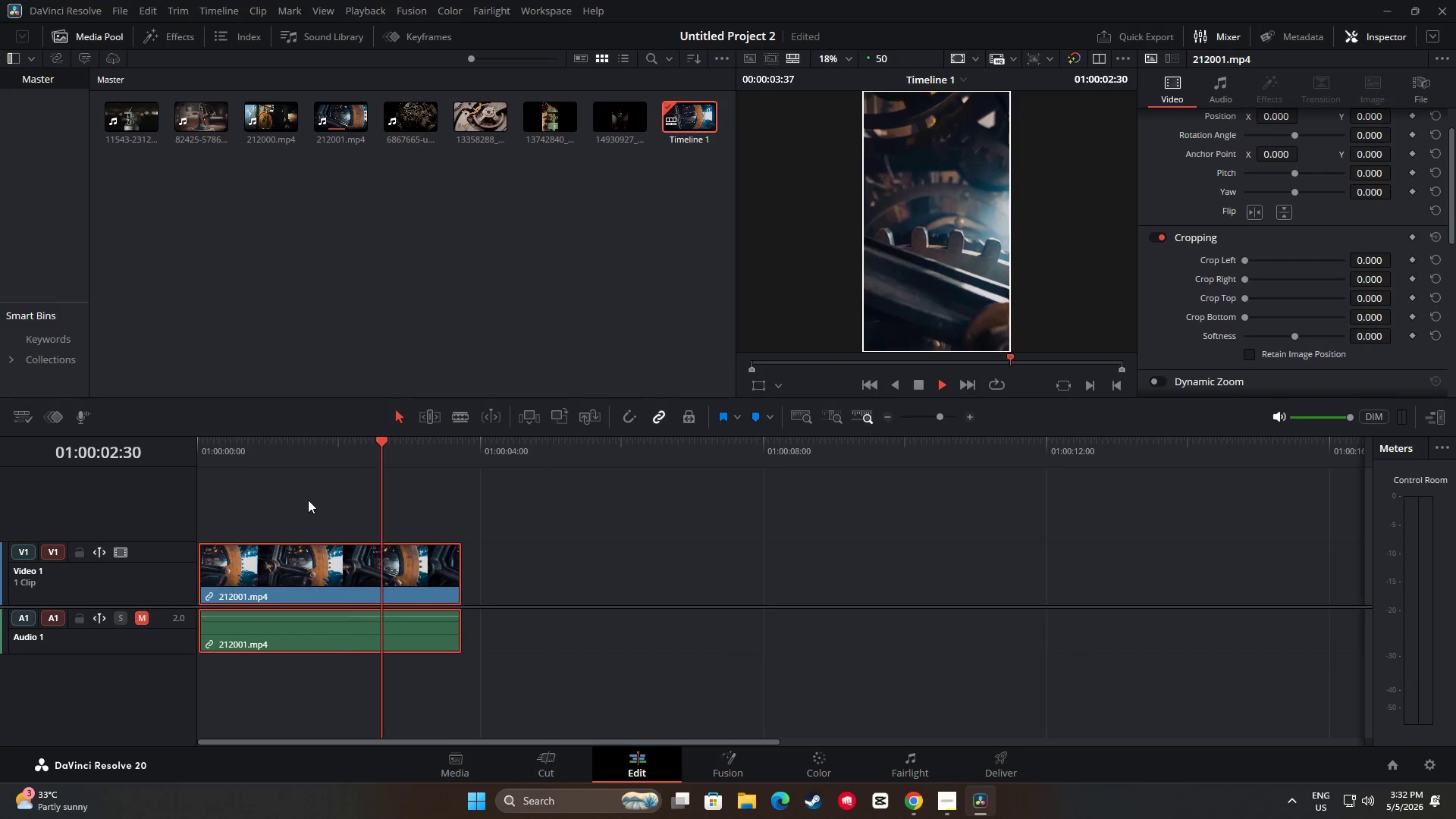 
key(Space)
 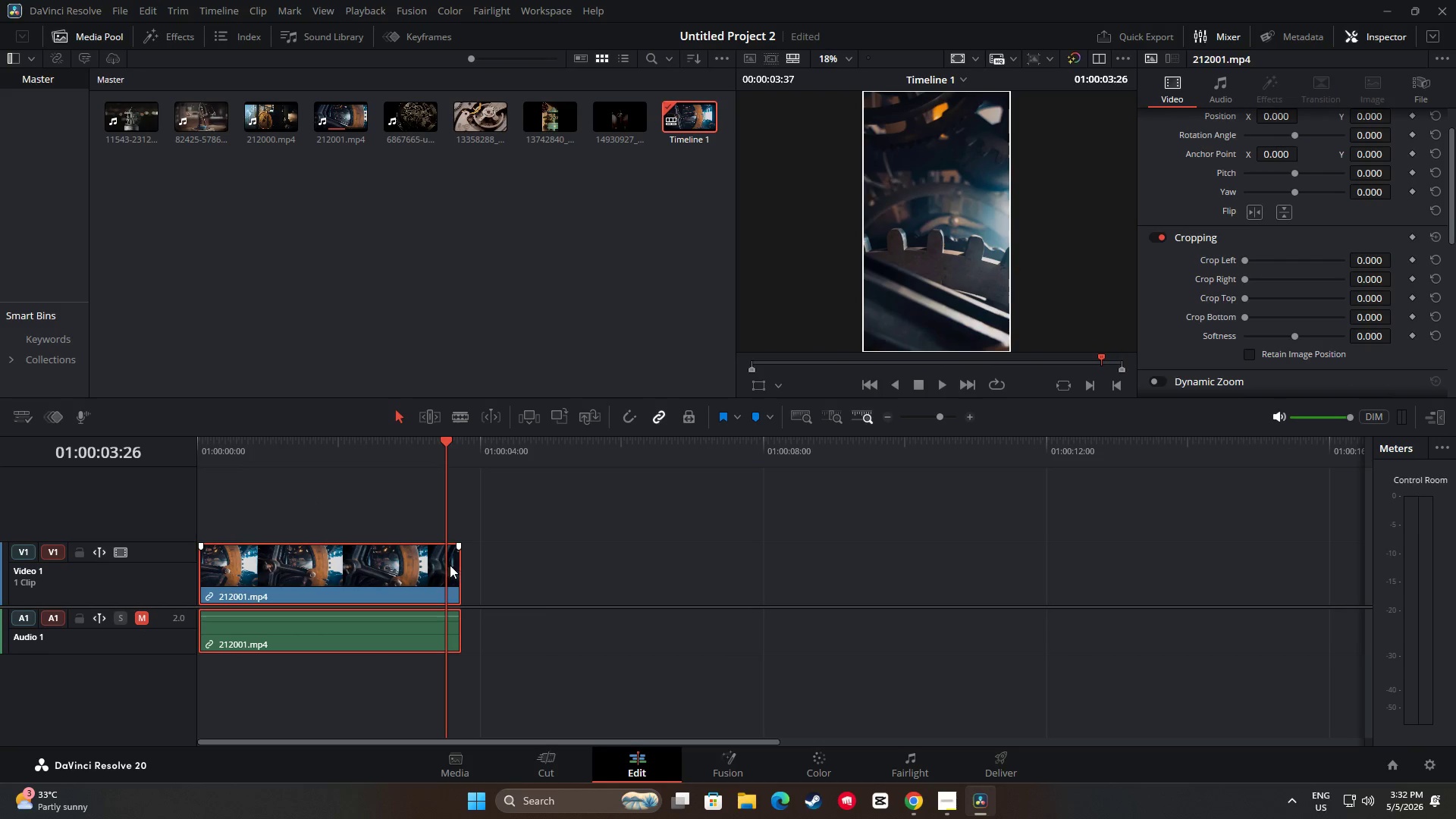 
left_click_drag(start_coordinate=[453, 567], to_coordinate=[431, 566])
 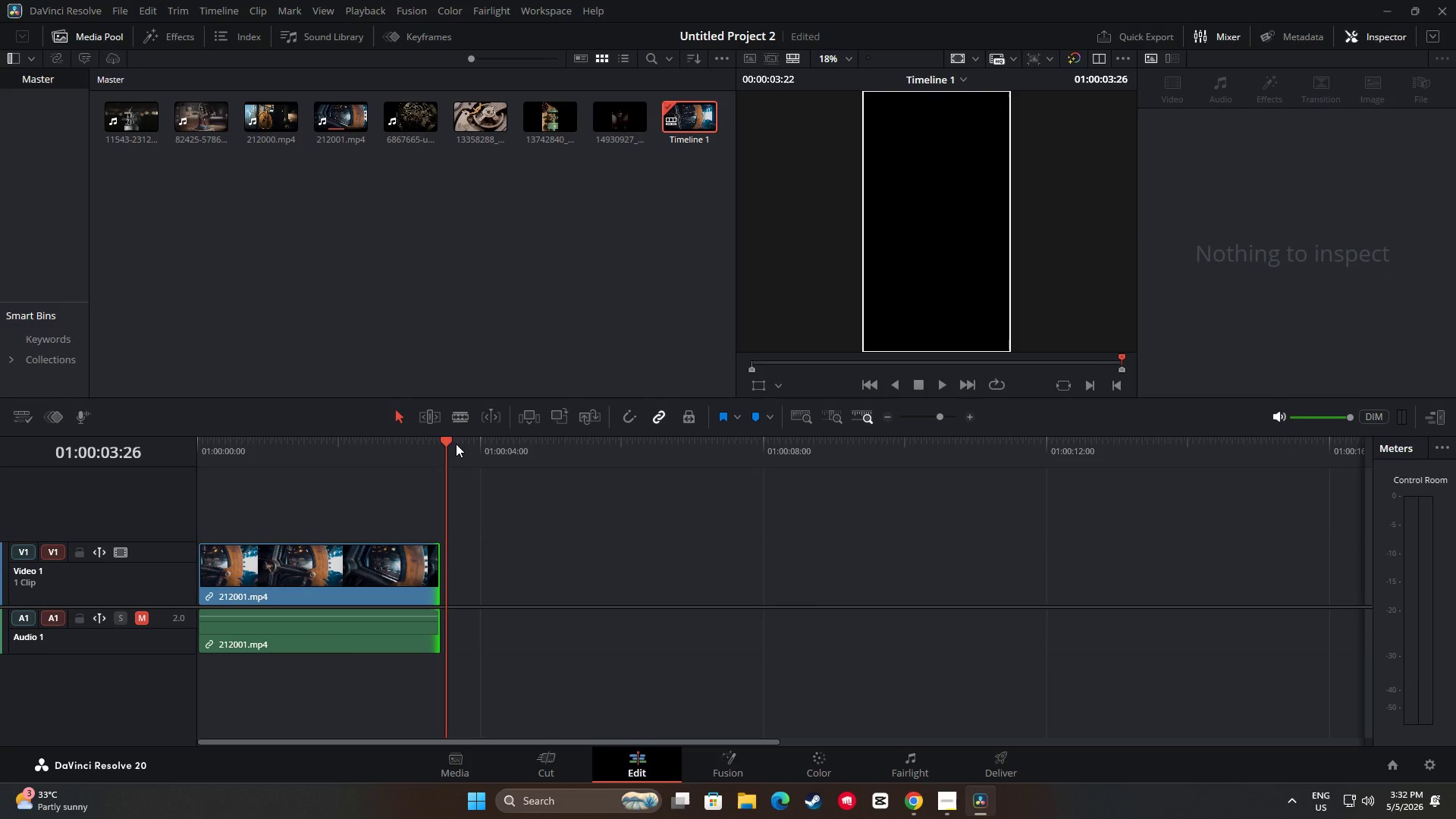 
left_click_drag(start_coordinate=[450, 441], to_coordinate=[410, 444])
 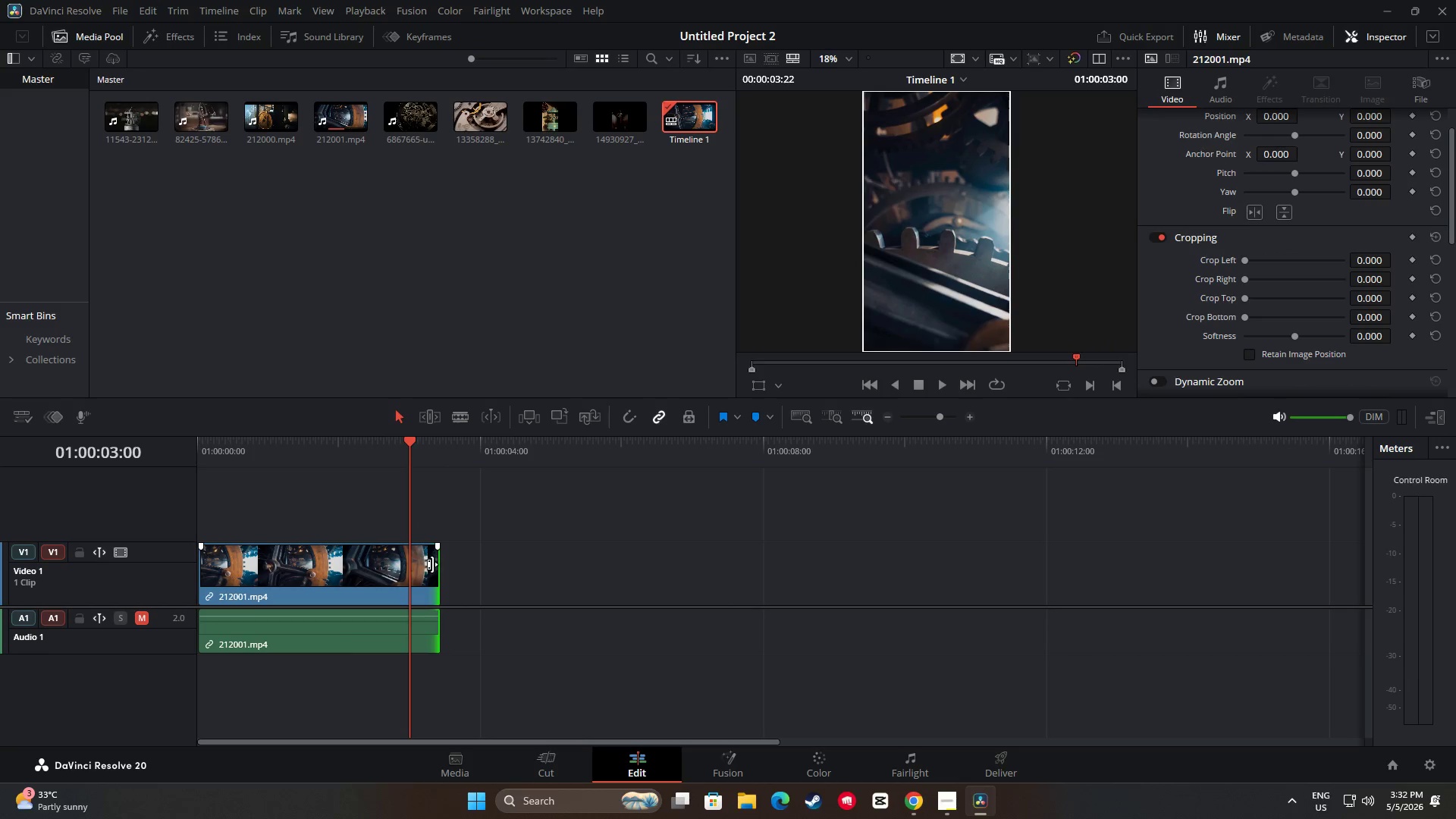 
left_click_drag(start_coordinate=[433, 564], to_coordinate=[402, 560])
 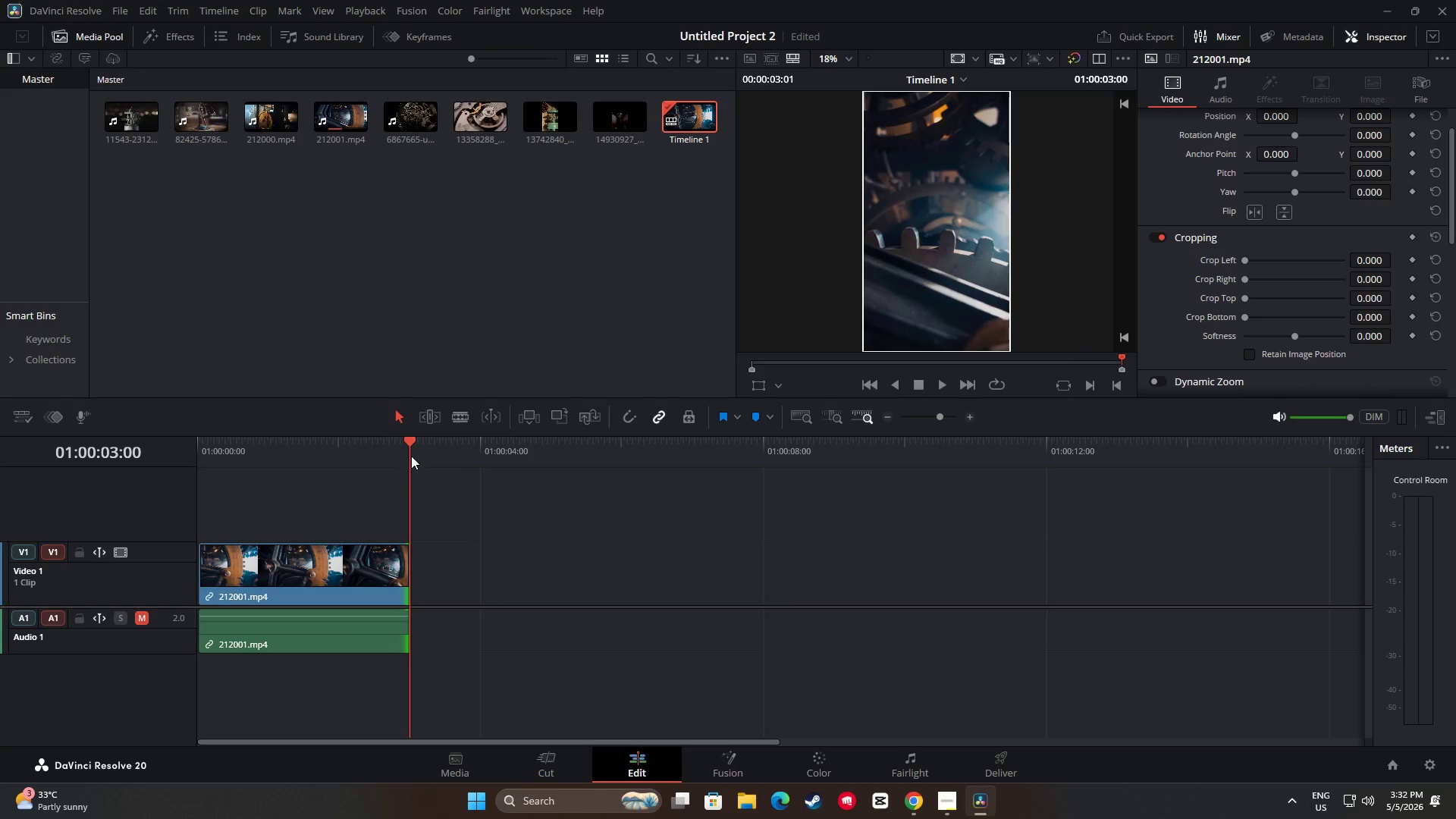 
left_click_drag(start_coordinate=[411, 448], to_coordinate=[199, 437])
 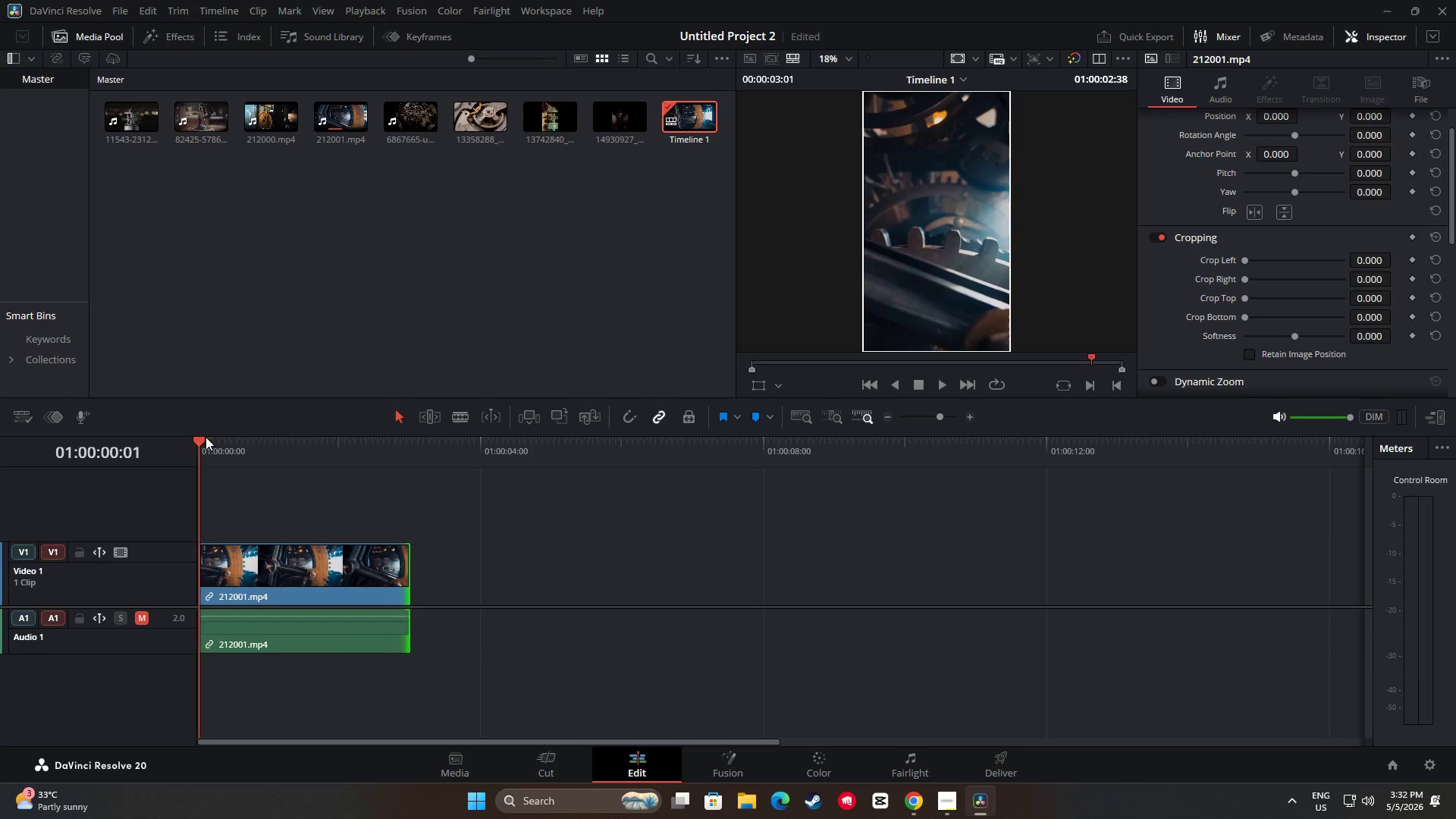 
key(Space)
 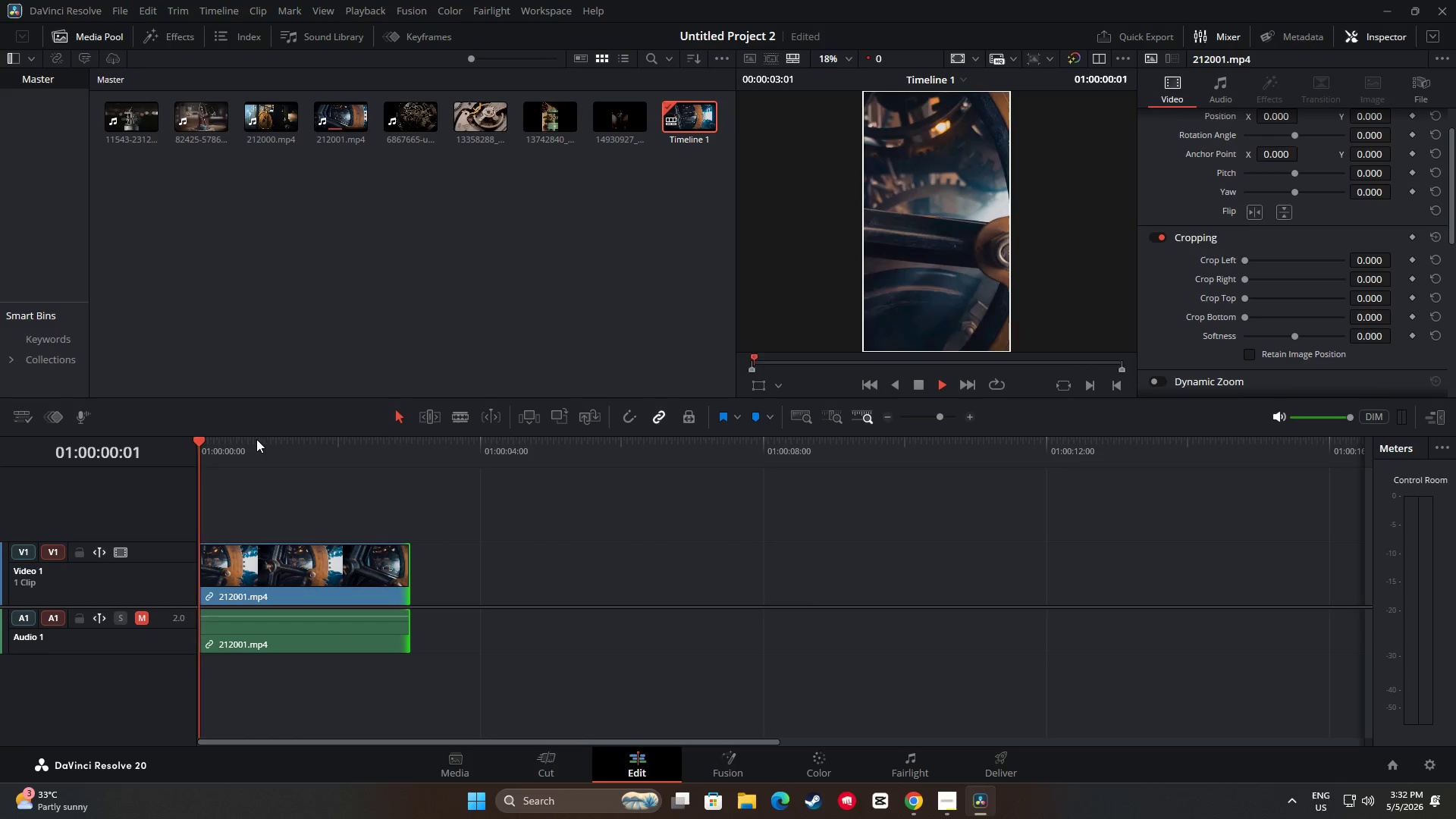 
key(Space)
 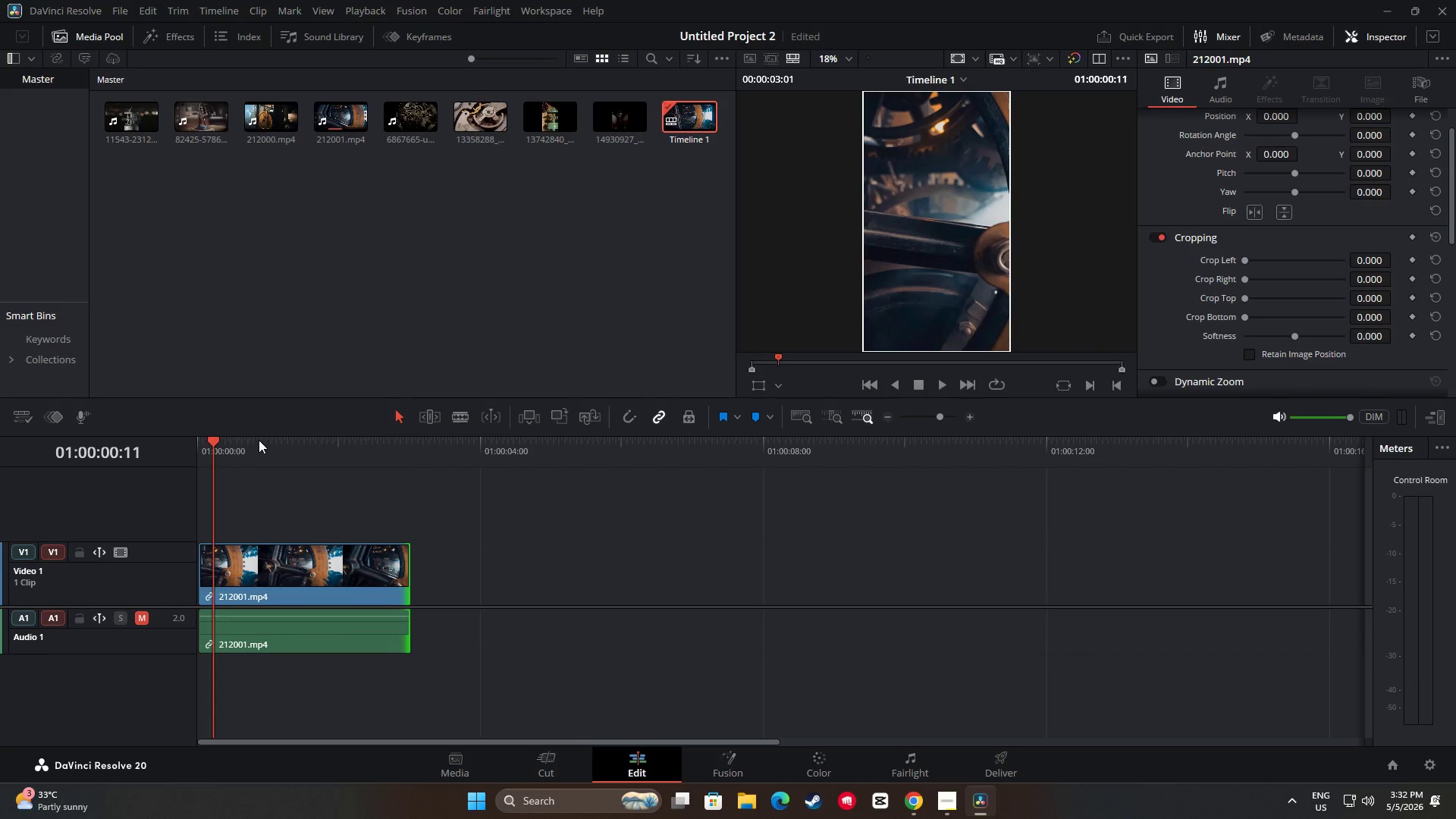 
key(Space)
 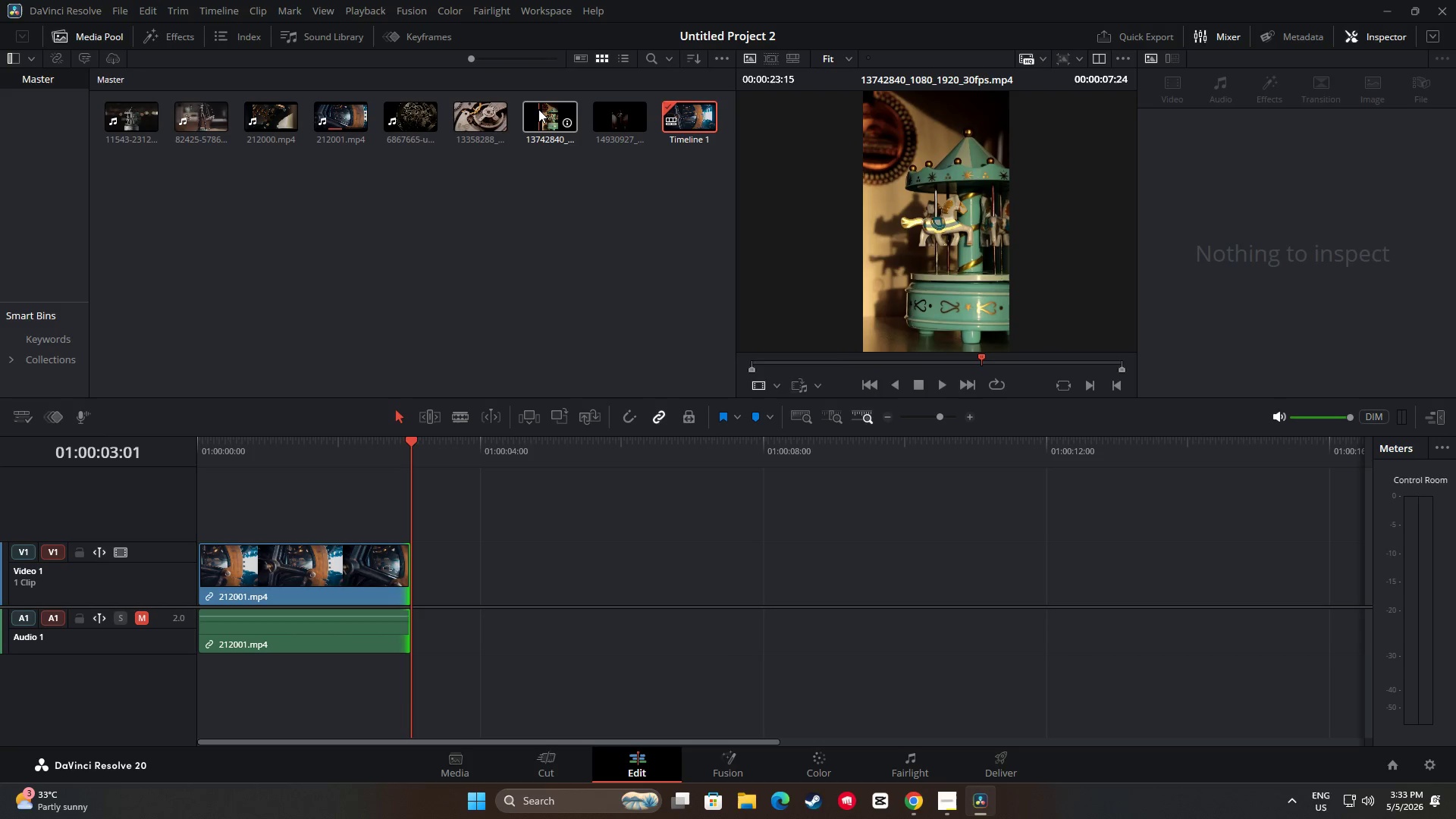 
wait(23.8)
 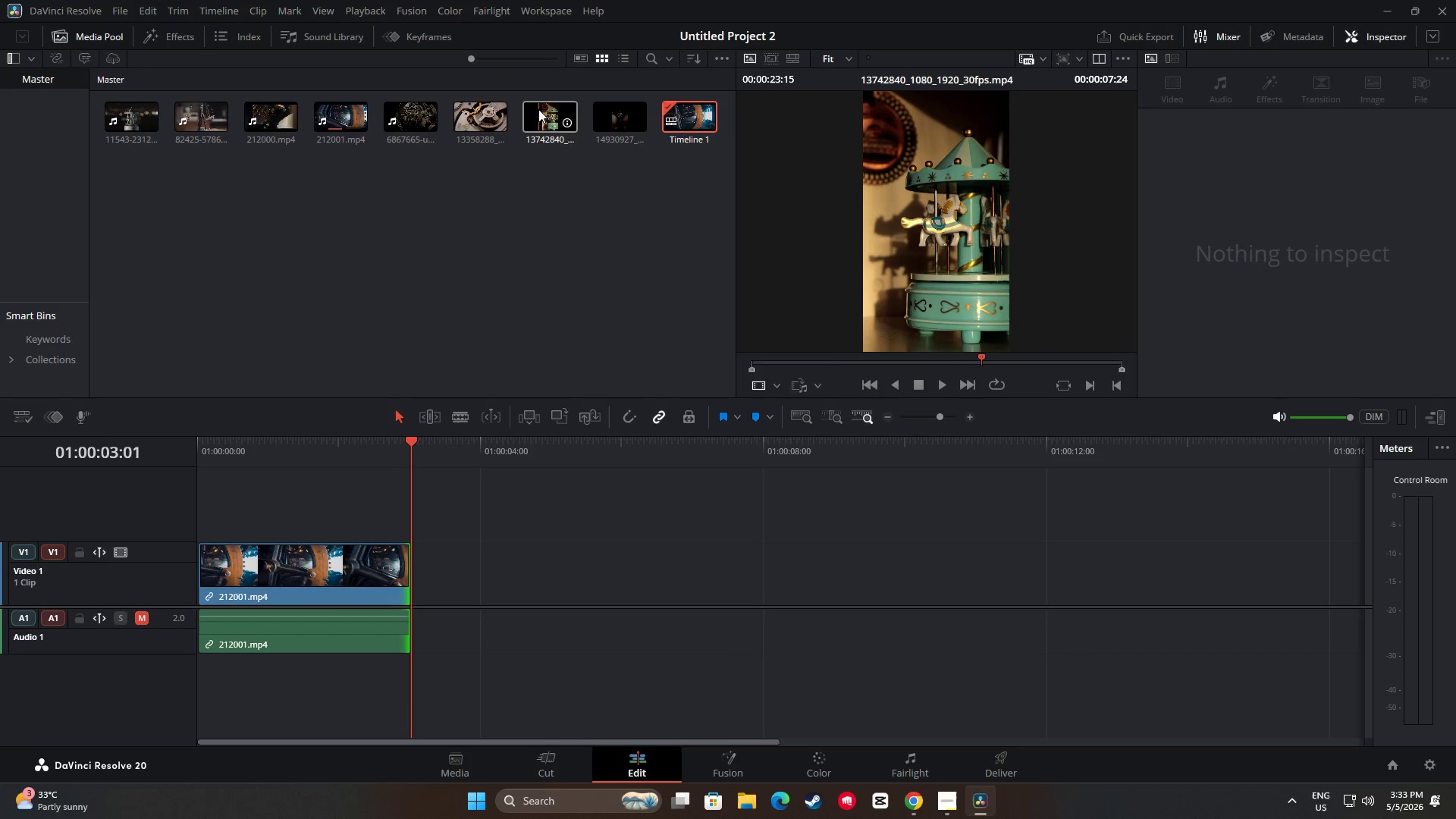 
mouse_move([98, 112])
 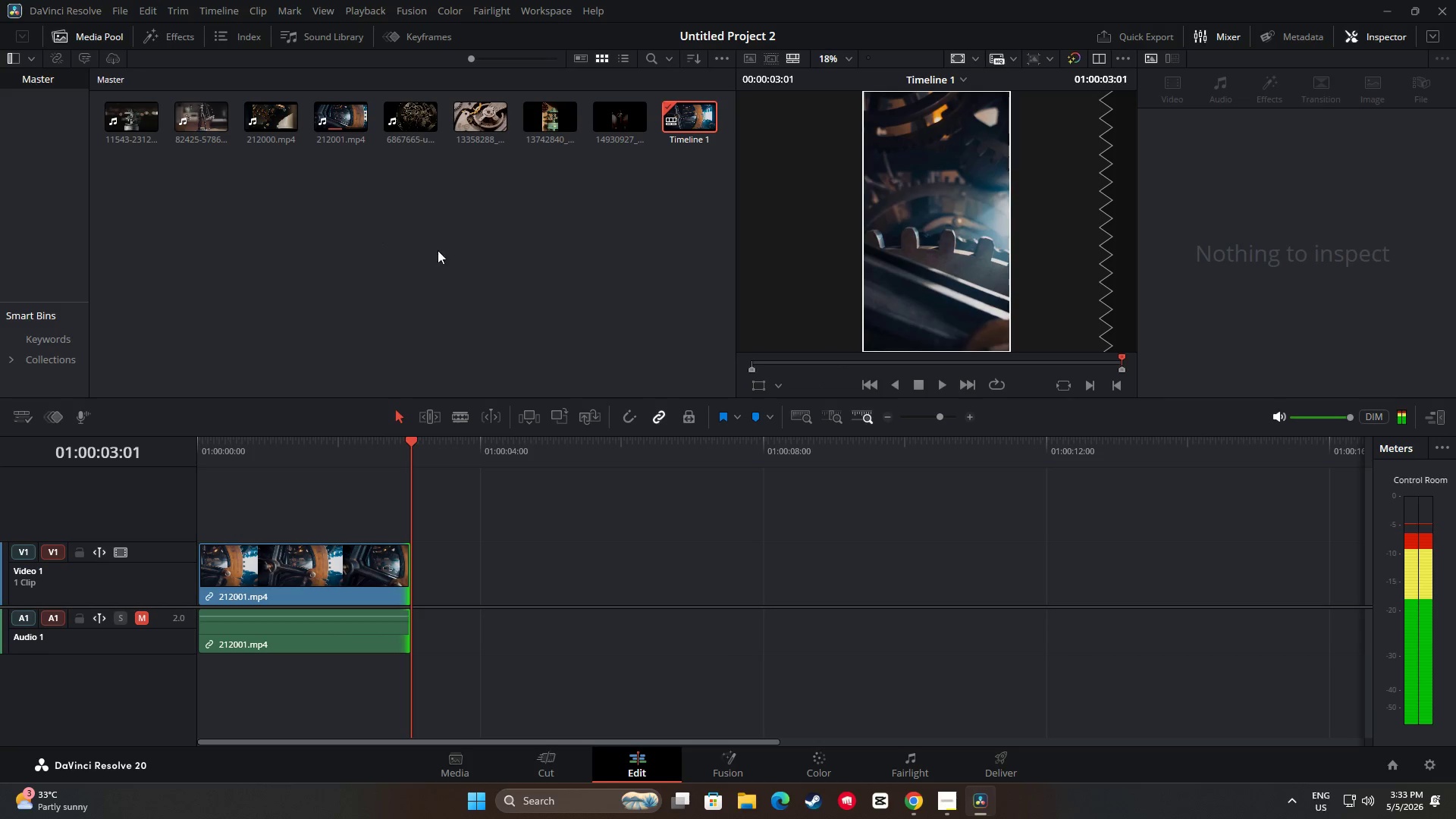 
left_click_drag(start_coordinate=[1375, 798], to_coordinate=[1371, 801])
 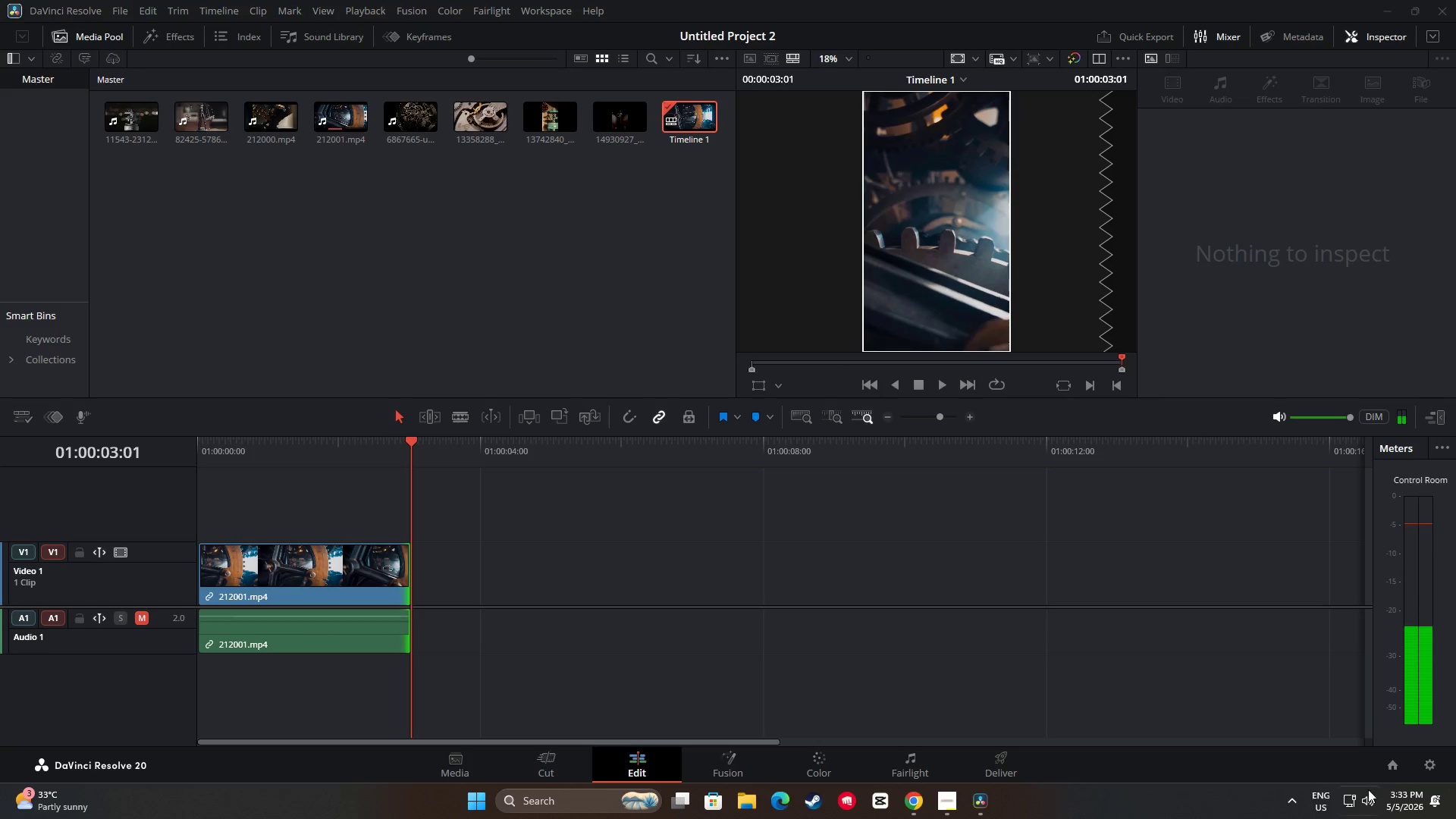 
left_click([1361, 800])
 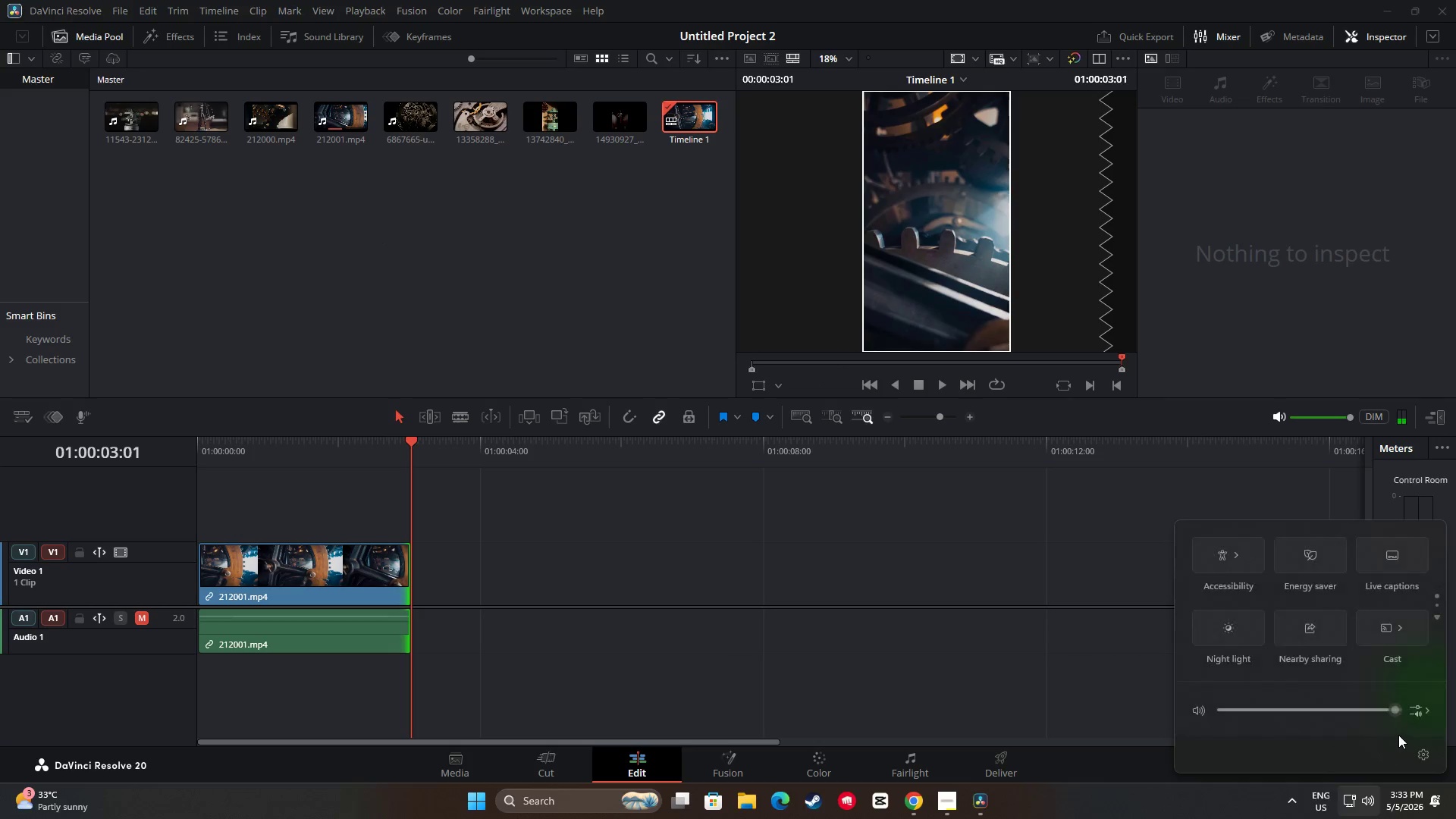 
left_click([1414, 710])
 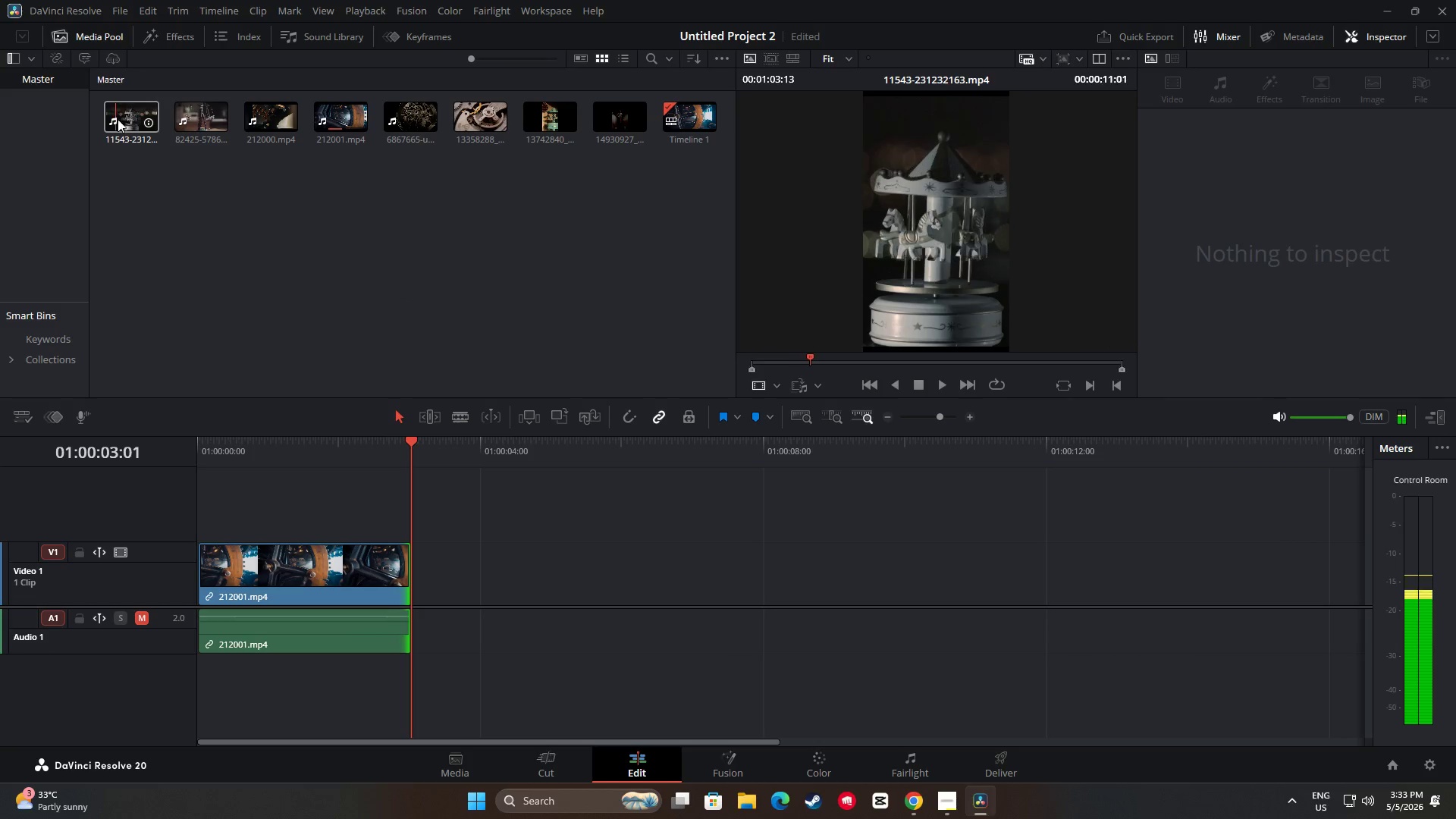 
left_click_drag(start_coordinate=[412, 443], to_coordinate=[189, 430])
 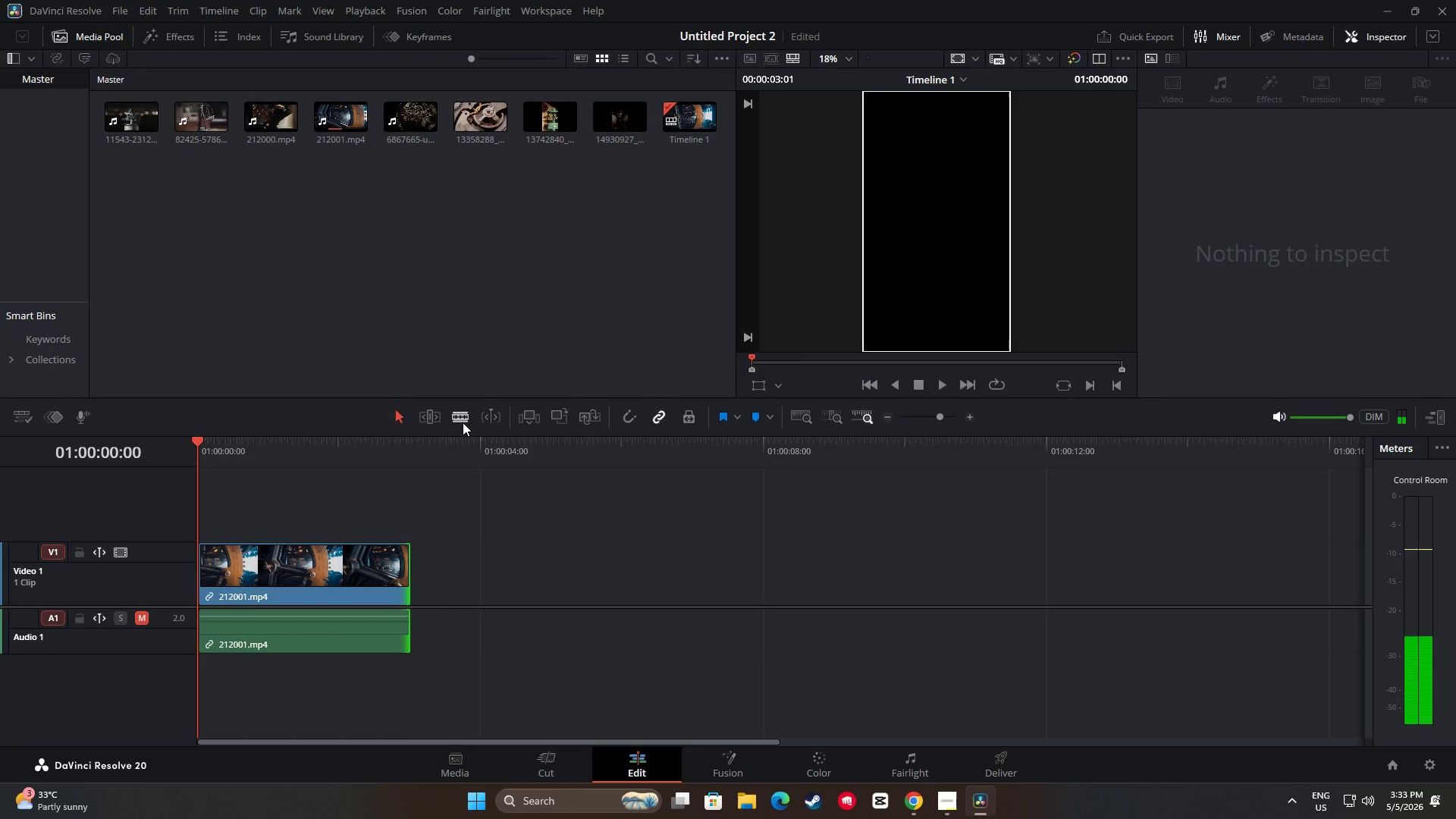 
key(Space)
 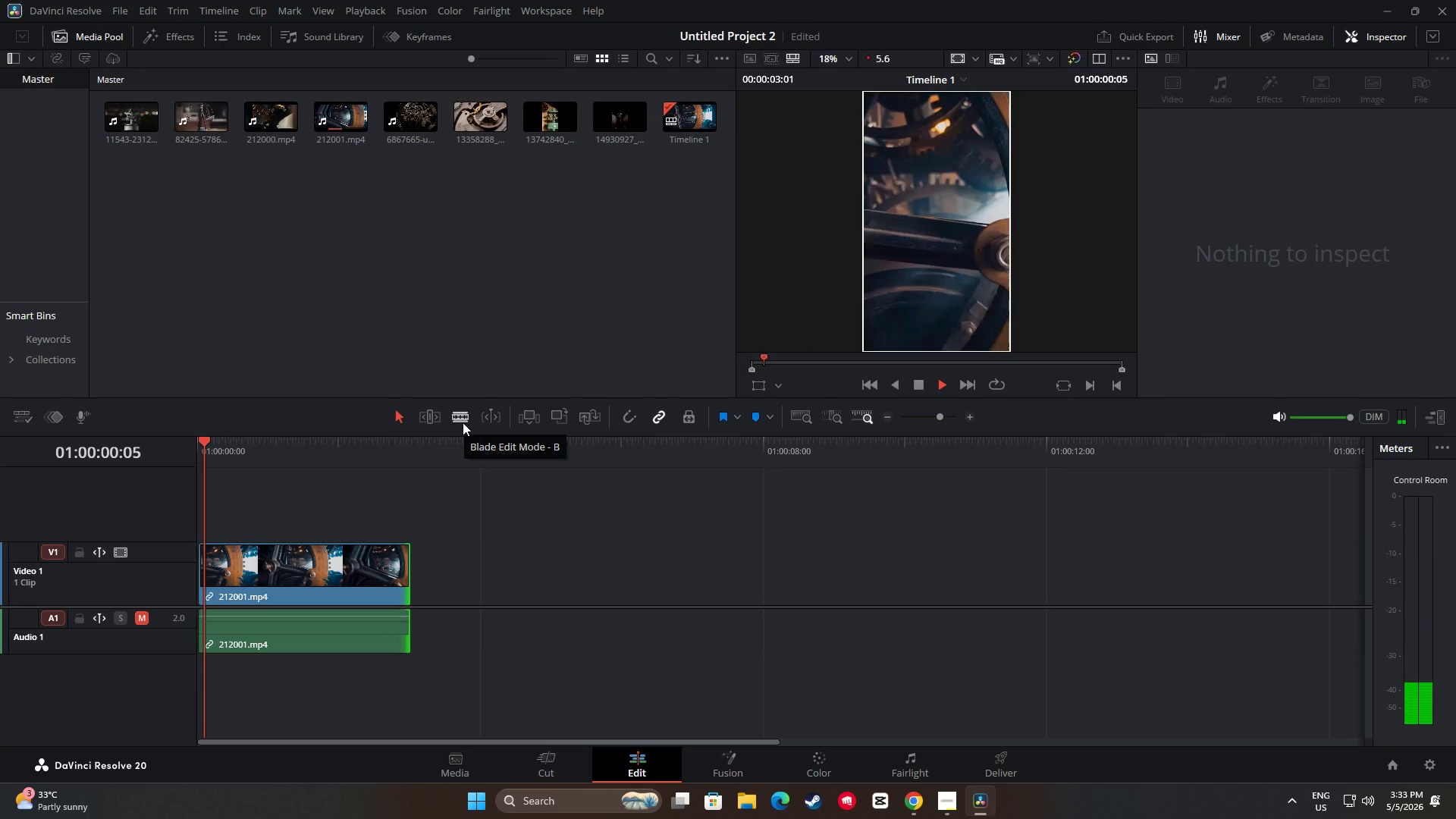 
key(Space)
 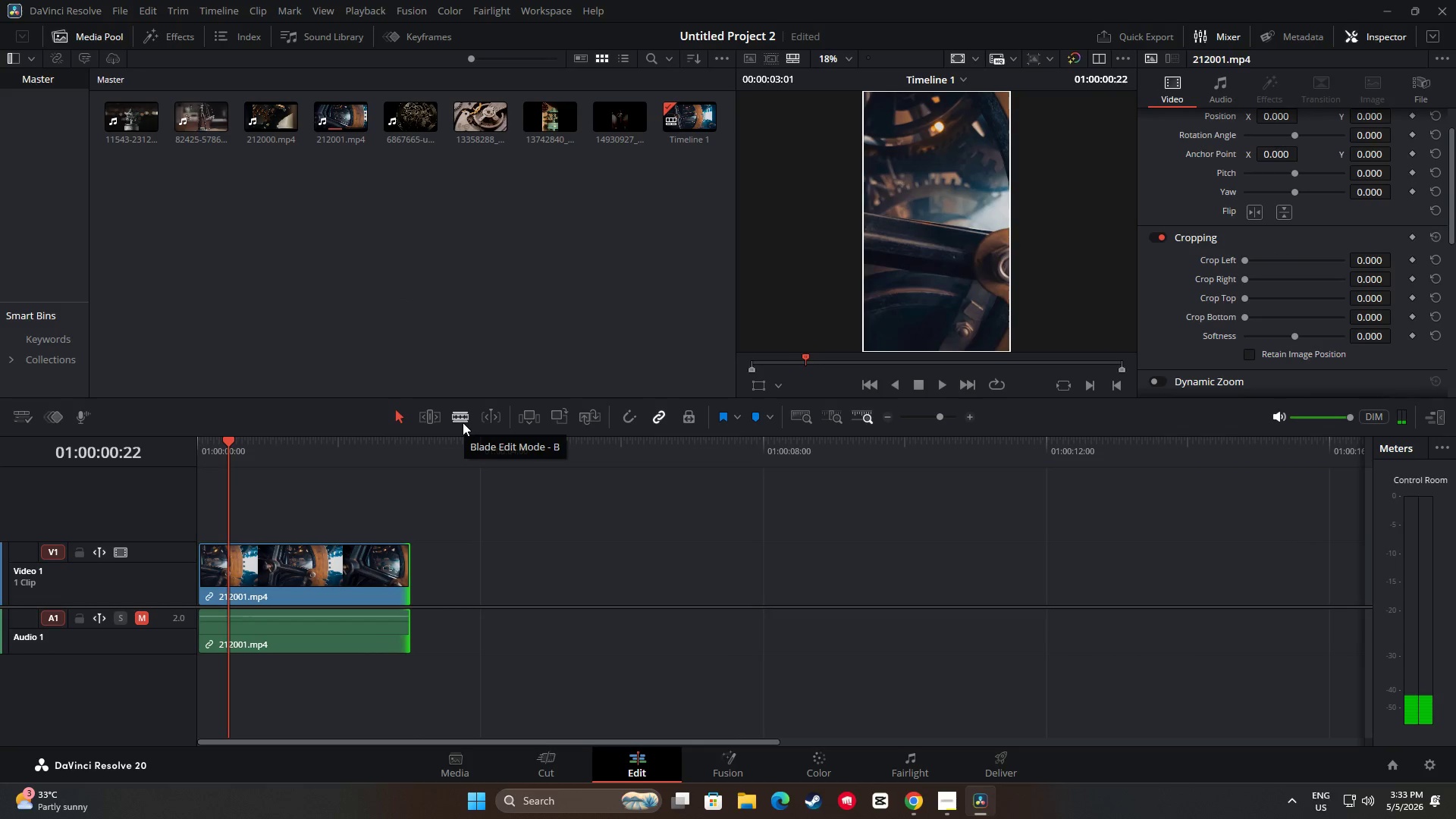 
key(Space)
 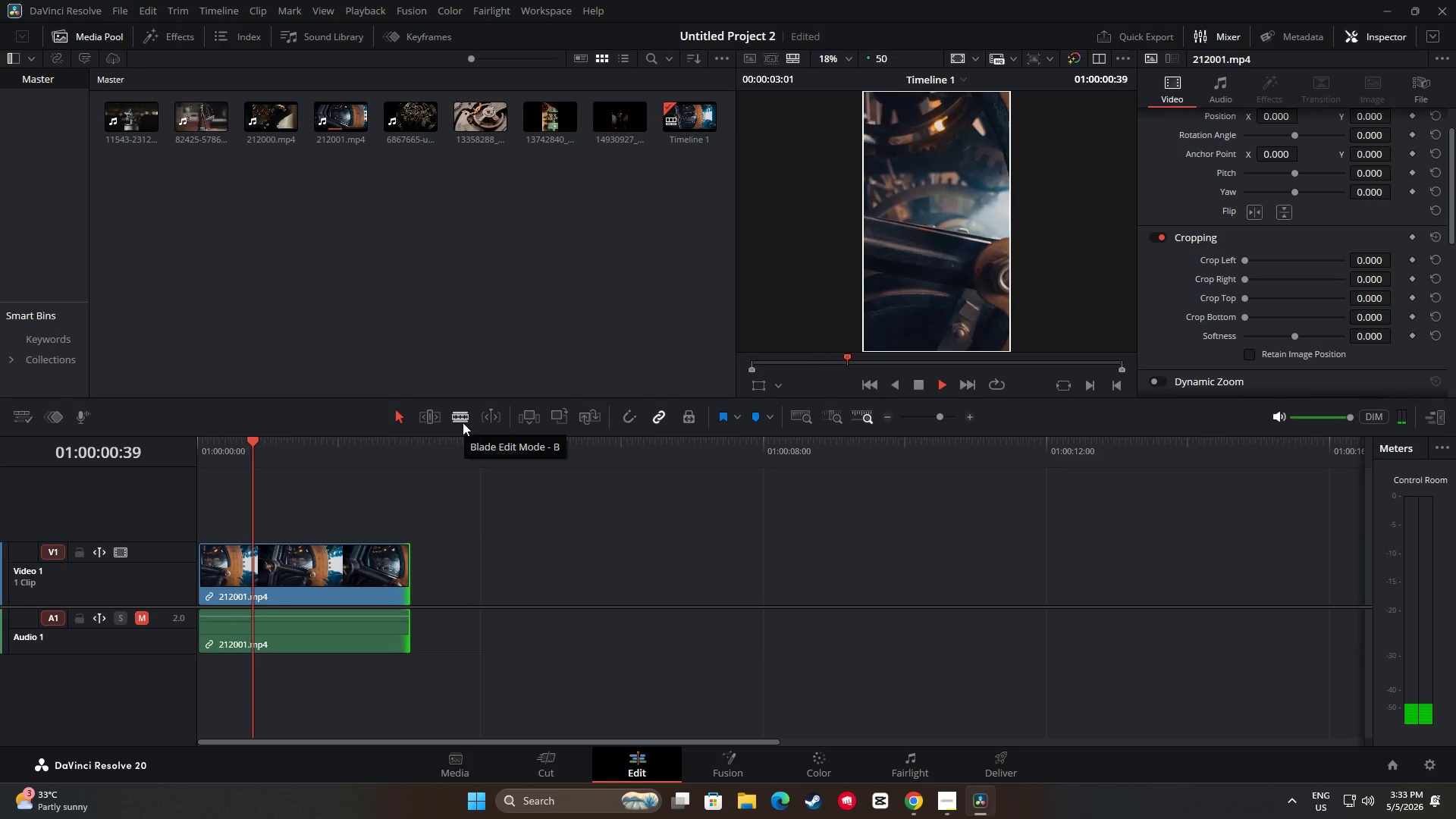 
key(Space)
 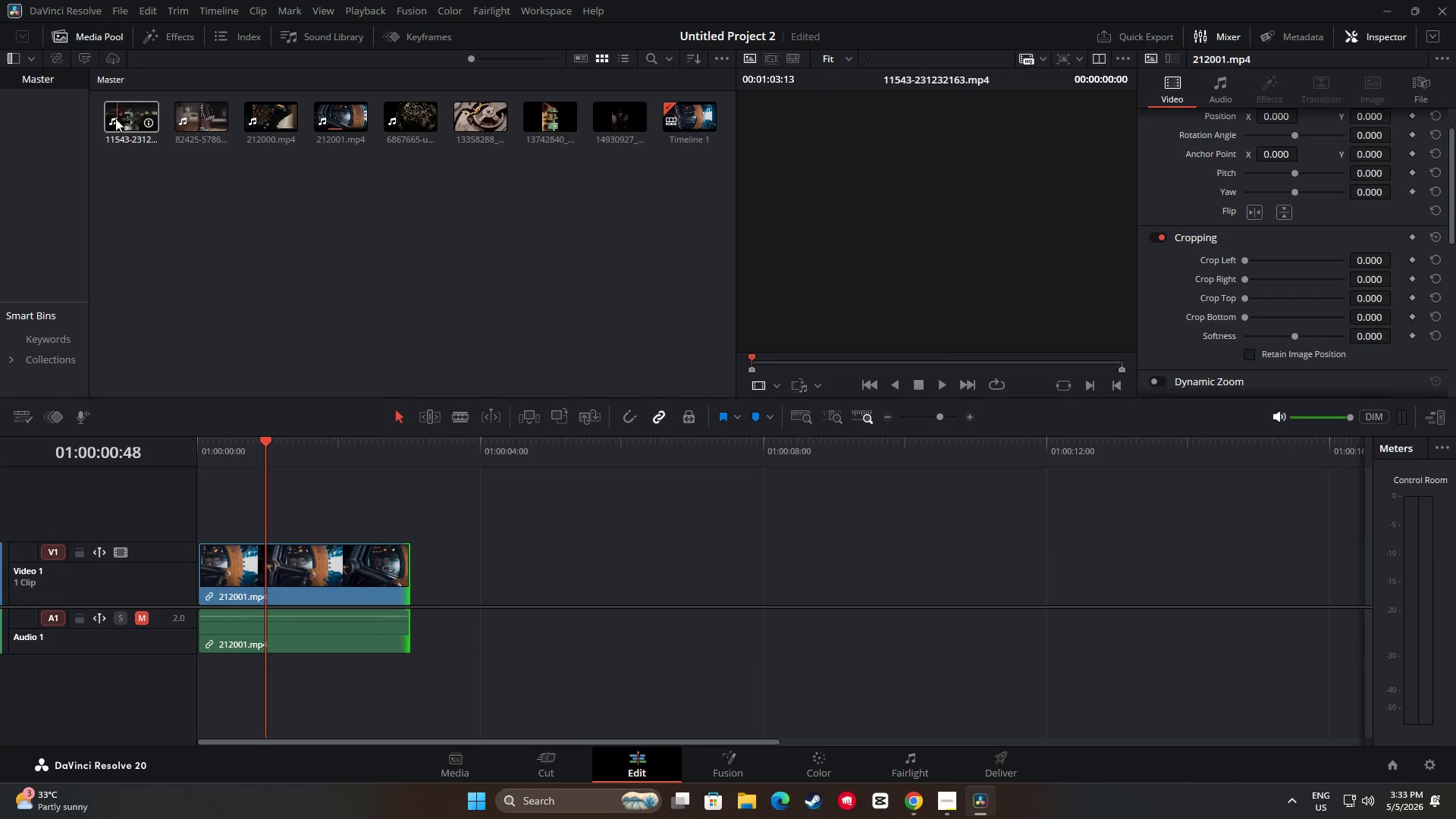 
left_click_drag(start_coordinate=[130, 117], to_coordinate=[413, 573])
 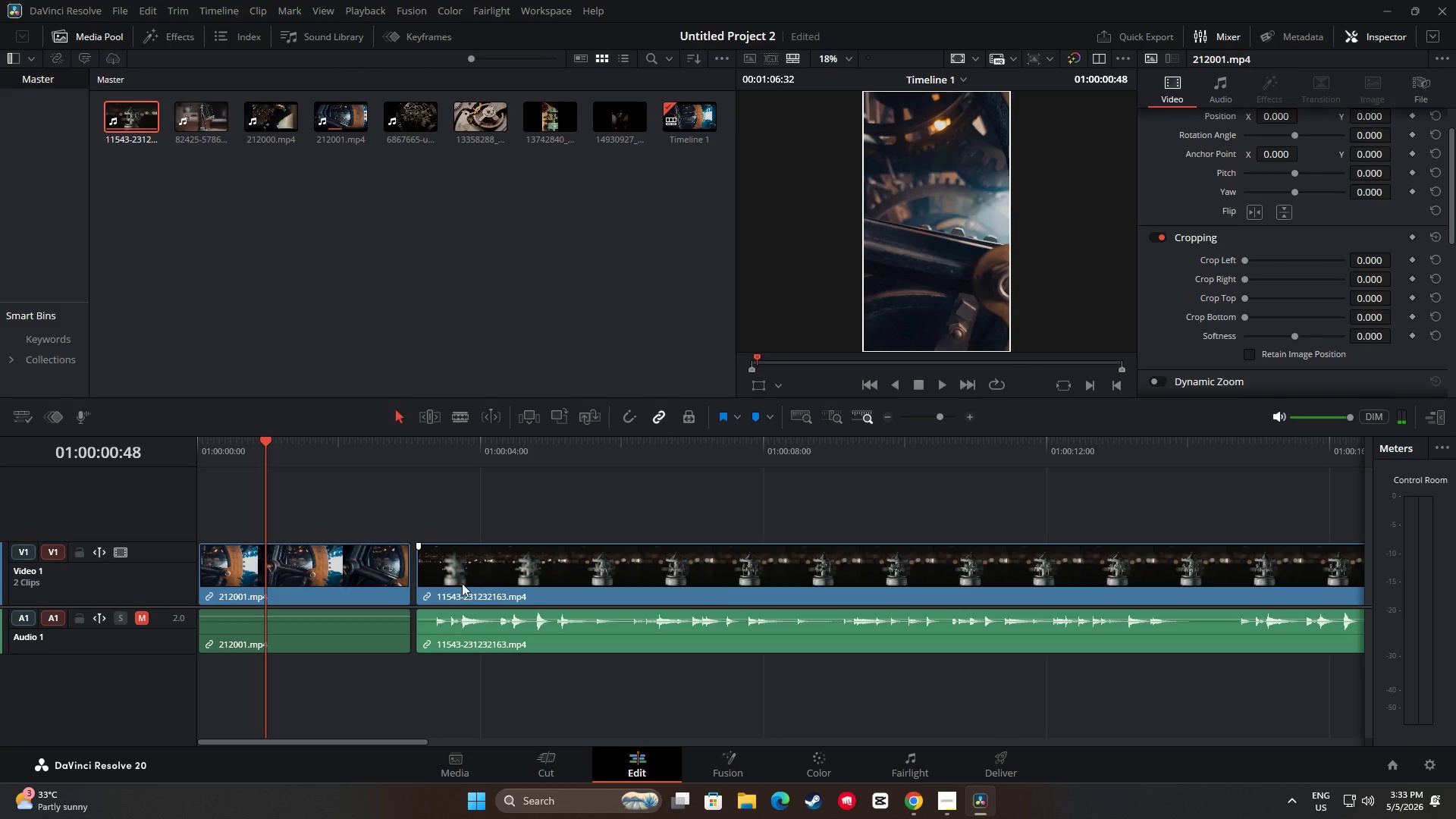 
left_click_drag(start_coordinate=[513, 588], to_coordinate=[507, 589])
 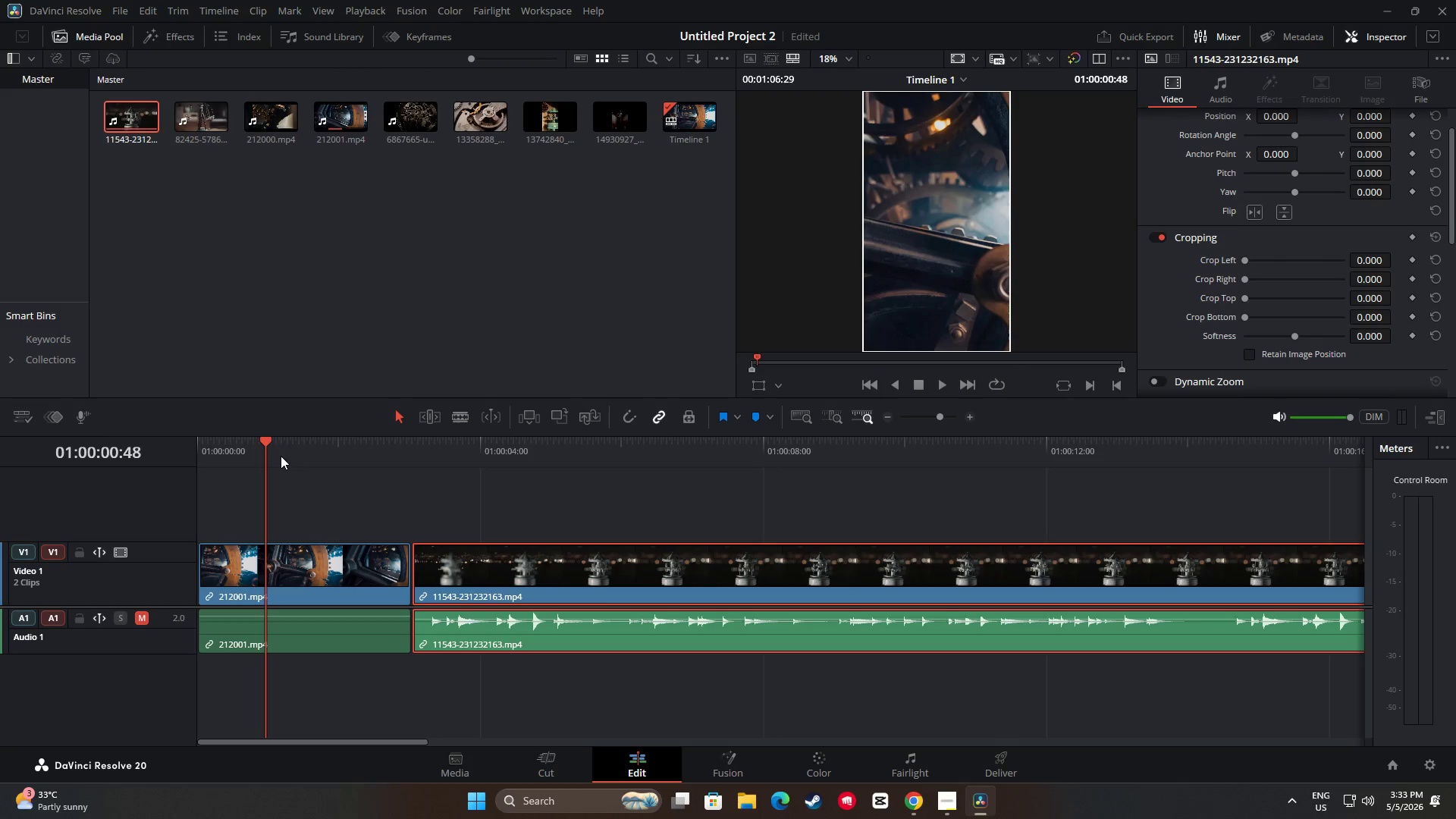 
left_click_drag(start_coordinate=[268, 447], to_coordinate=[1259, 538])
 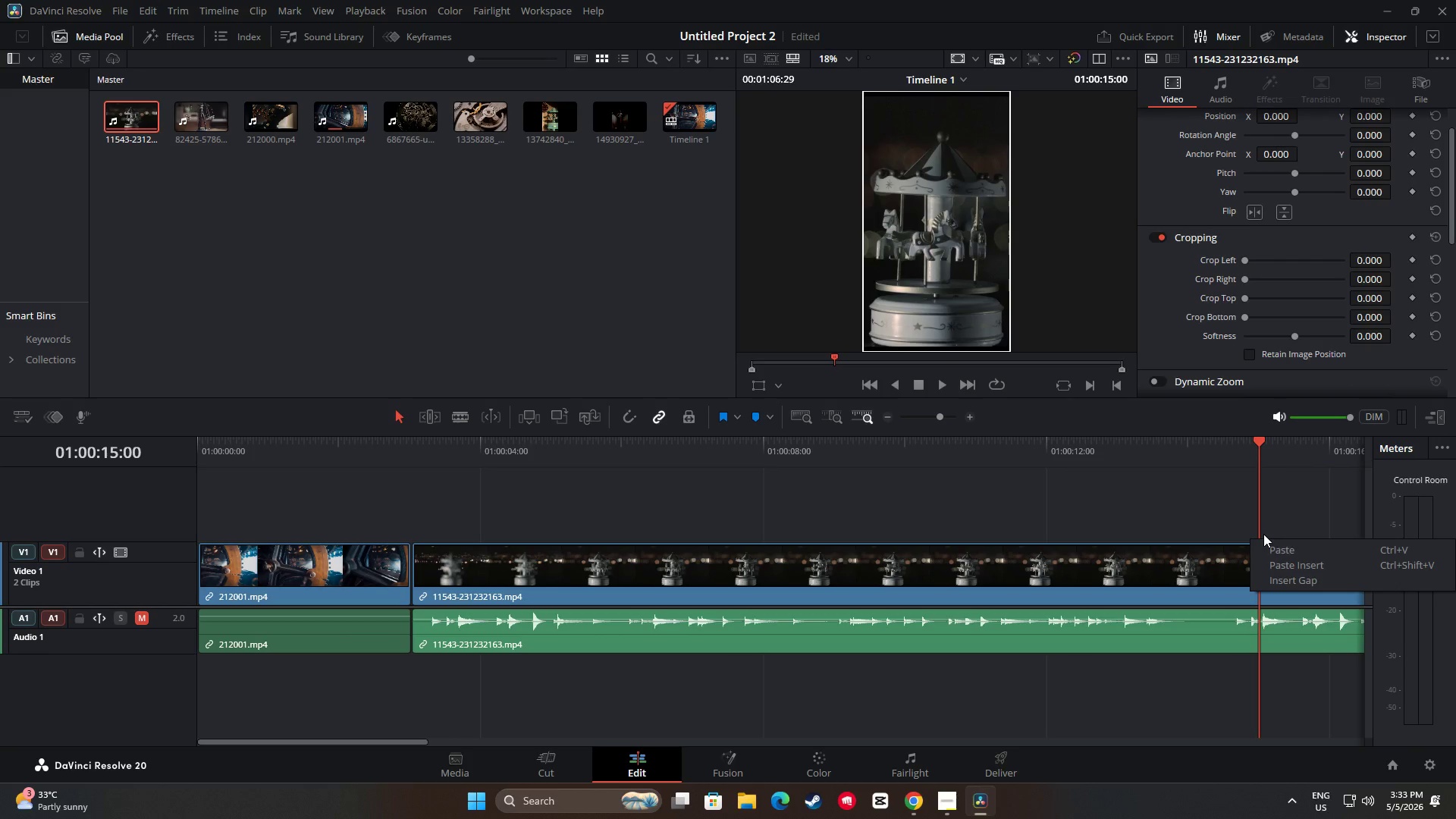 
right_click([1259, 538])
 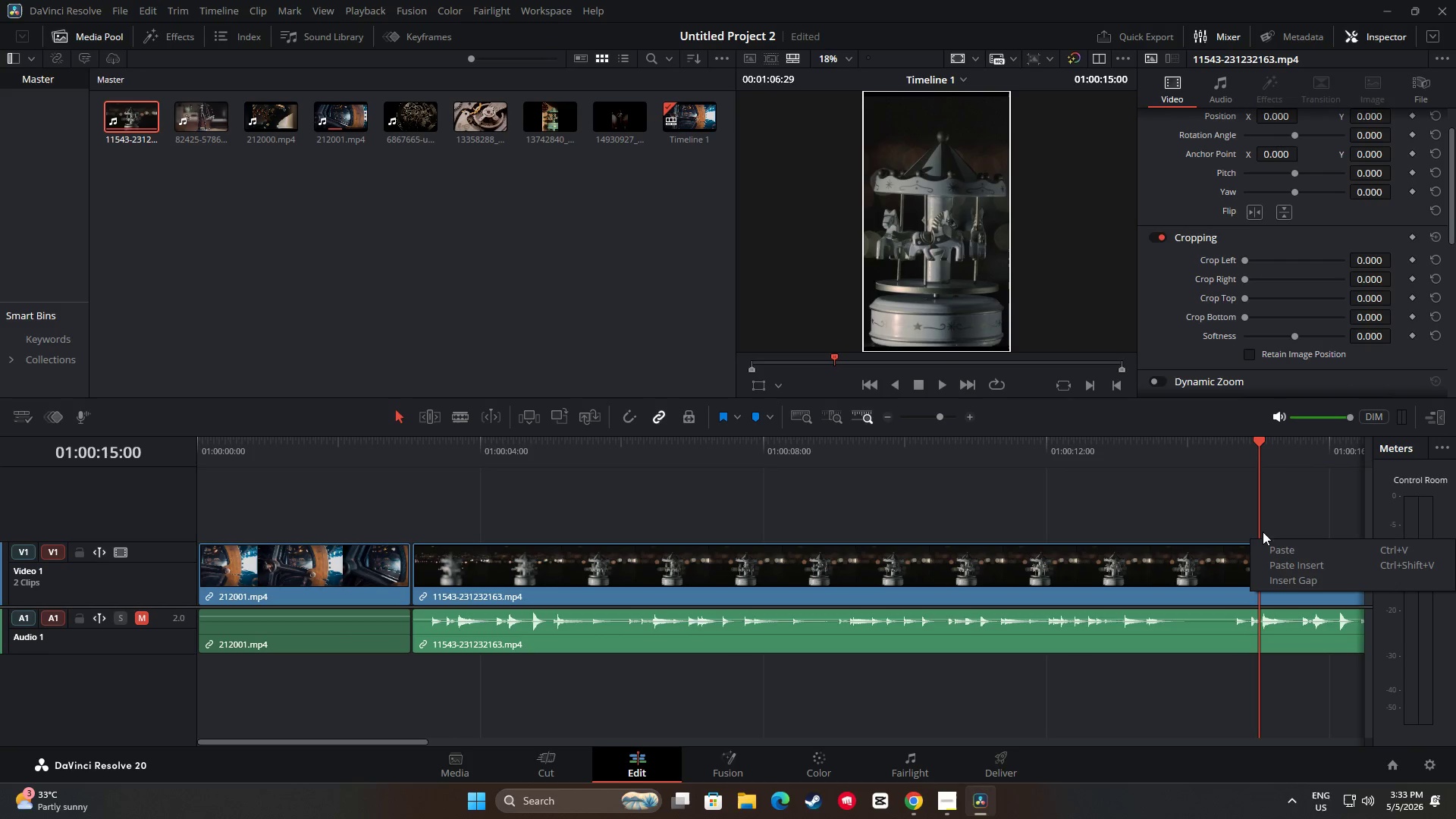 
left_click([1258, 506])
 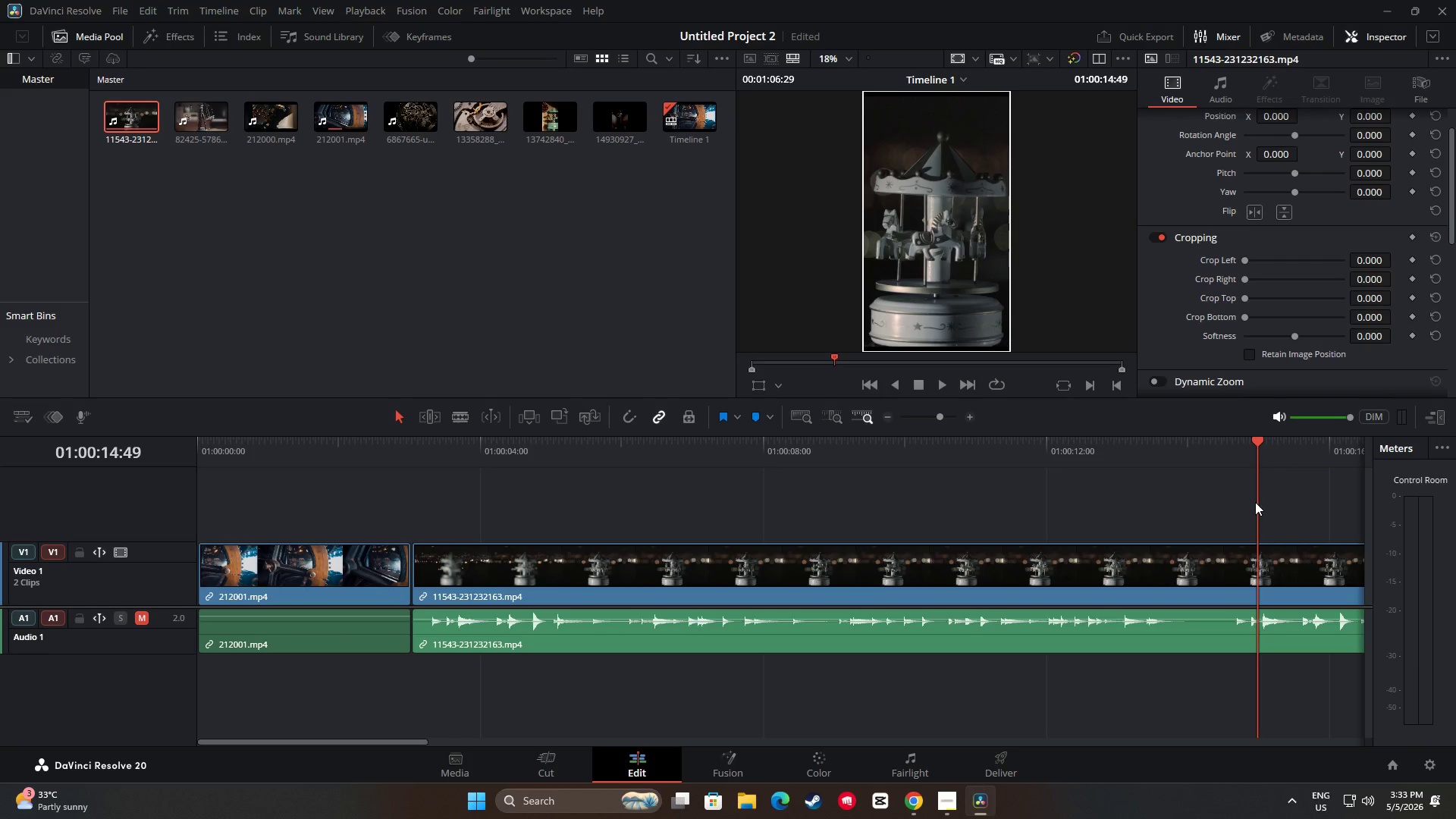 
left_click_drag(start_coordinate=[1254, 502], to_coordinate=[1260, 503])
 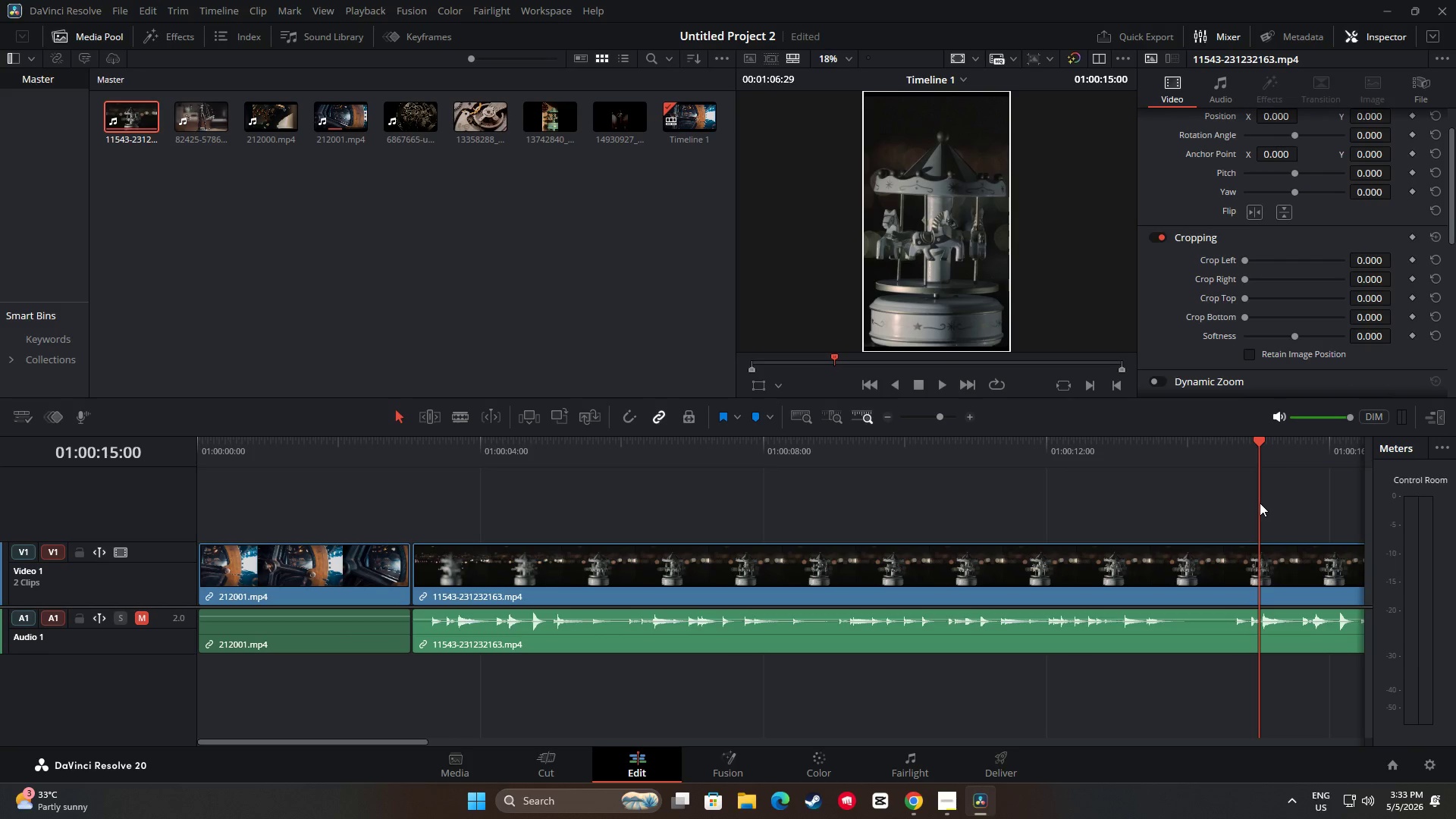 
key(Control+B)
 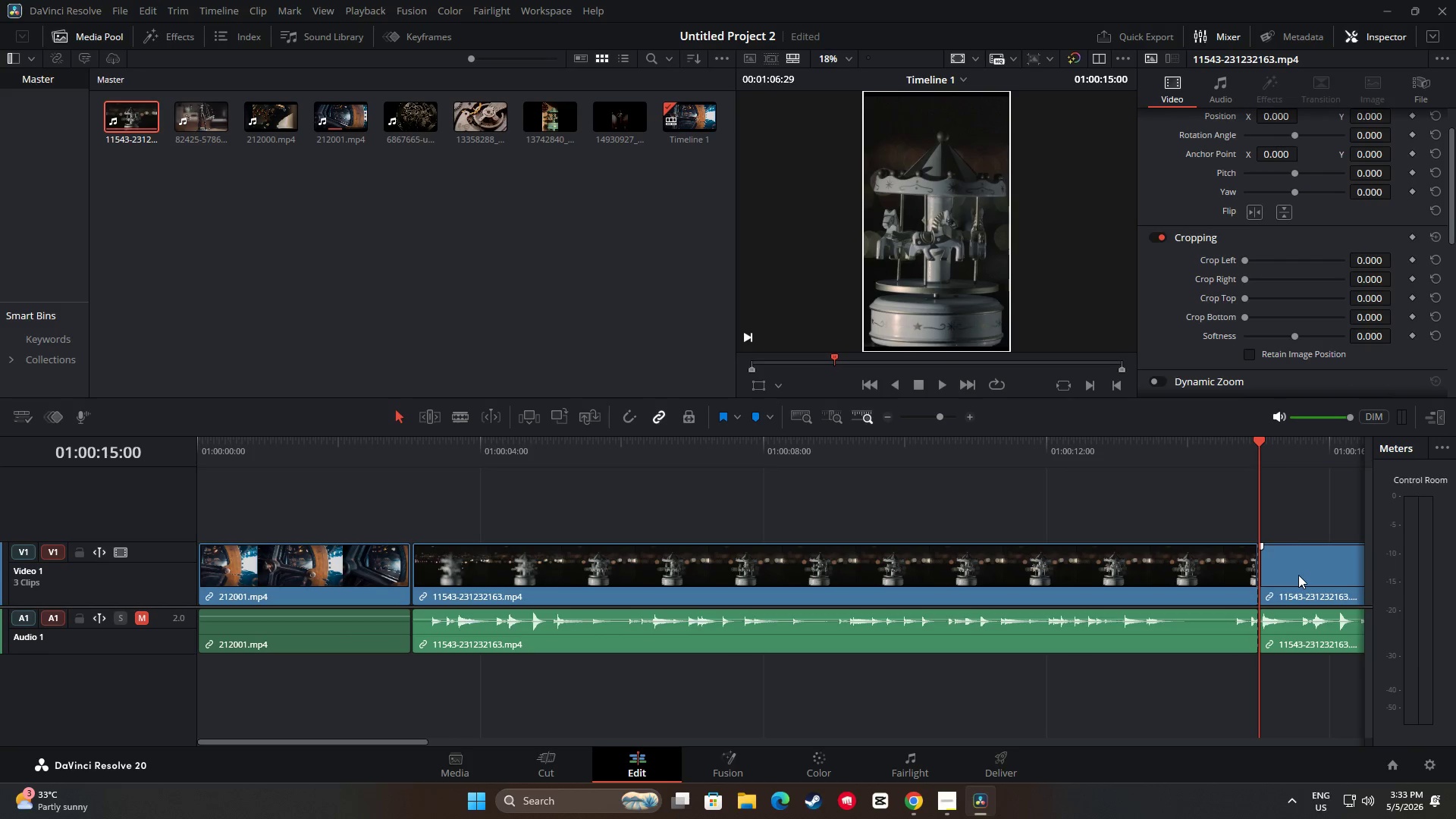 
left_click([1298, 575])
 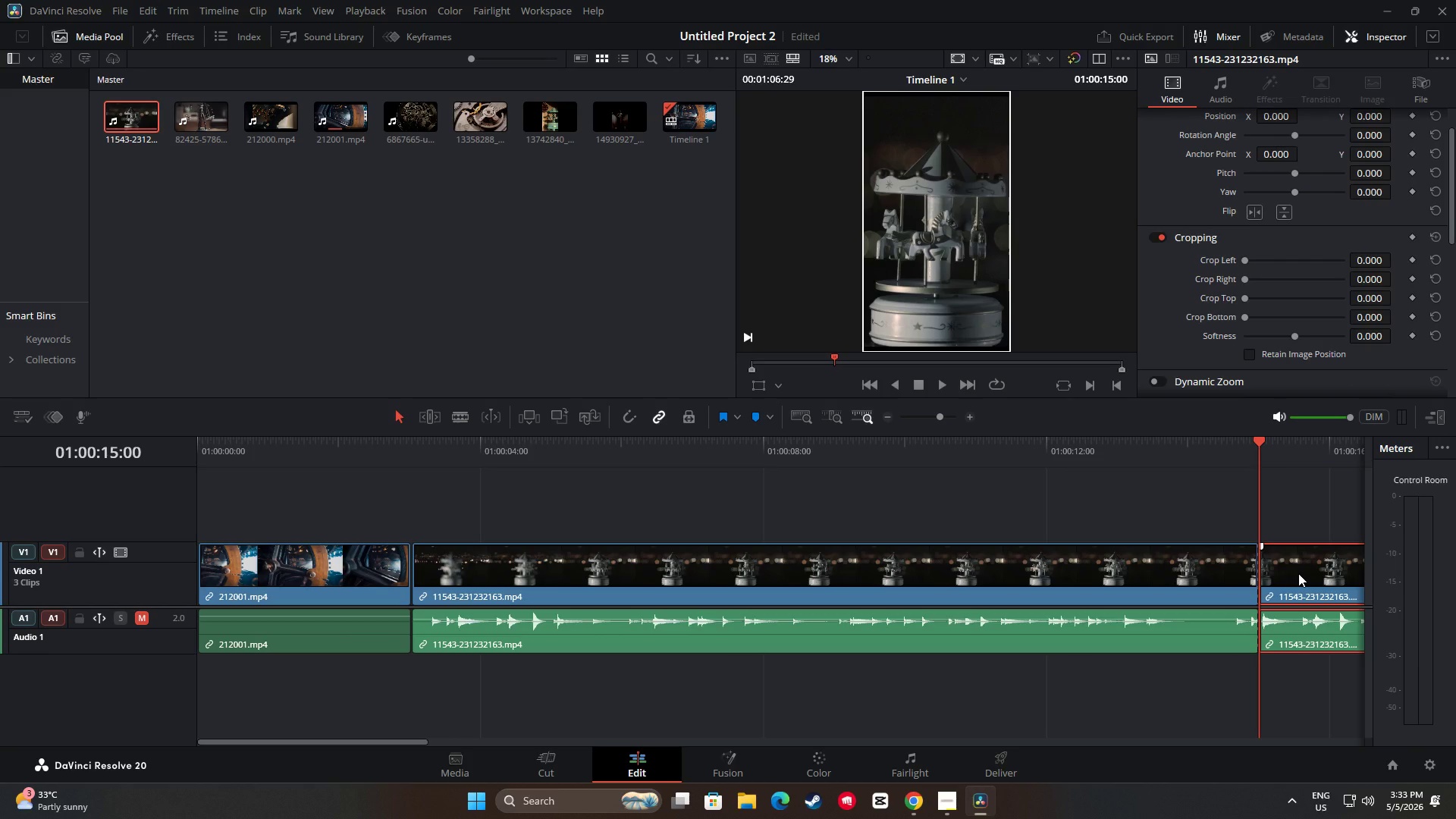 
key(Backspace)
 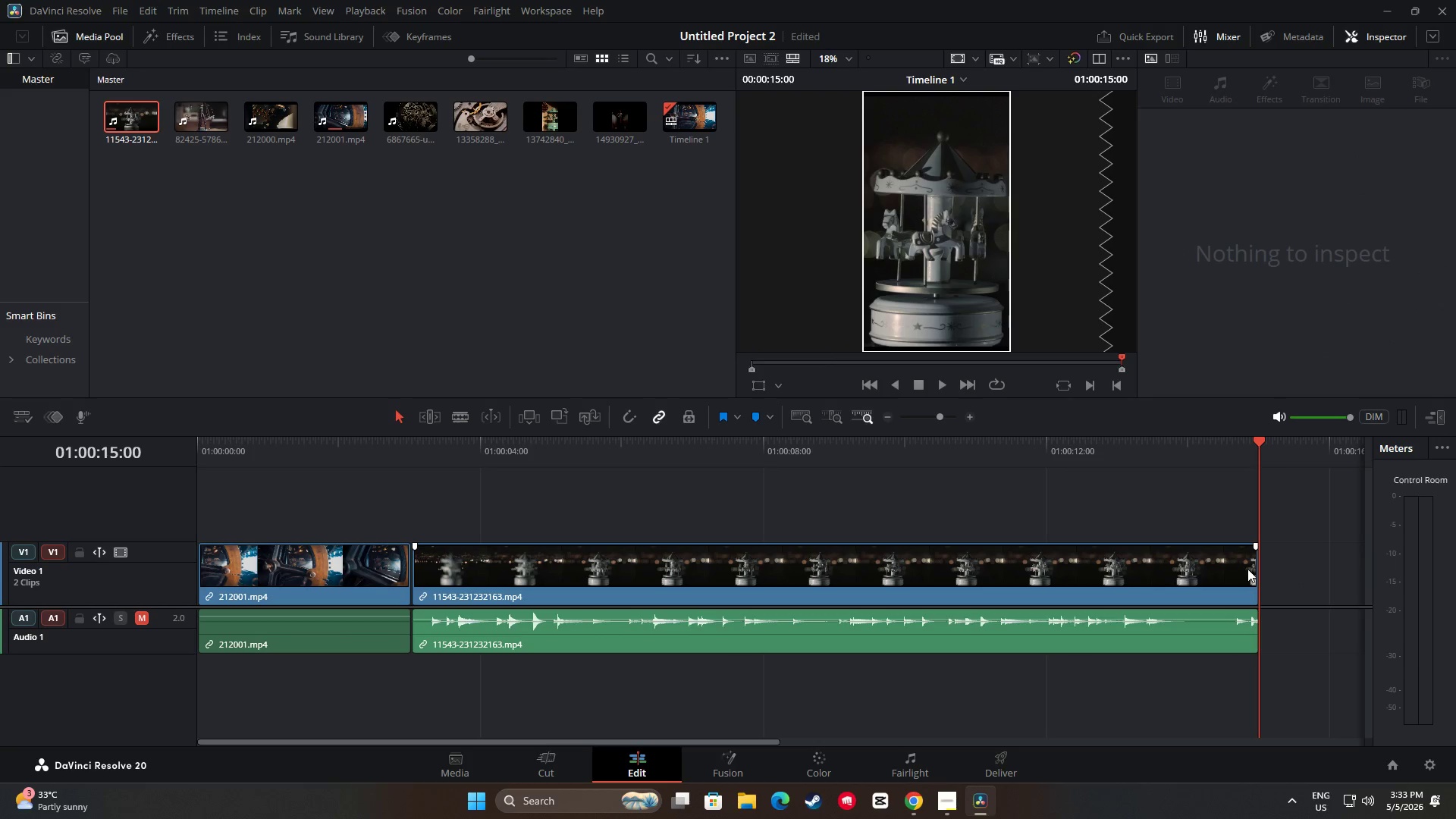 
left_click_drag(start_coordinate=[1252, 568], to_coordinate=[578, 547])
 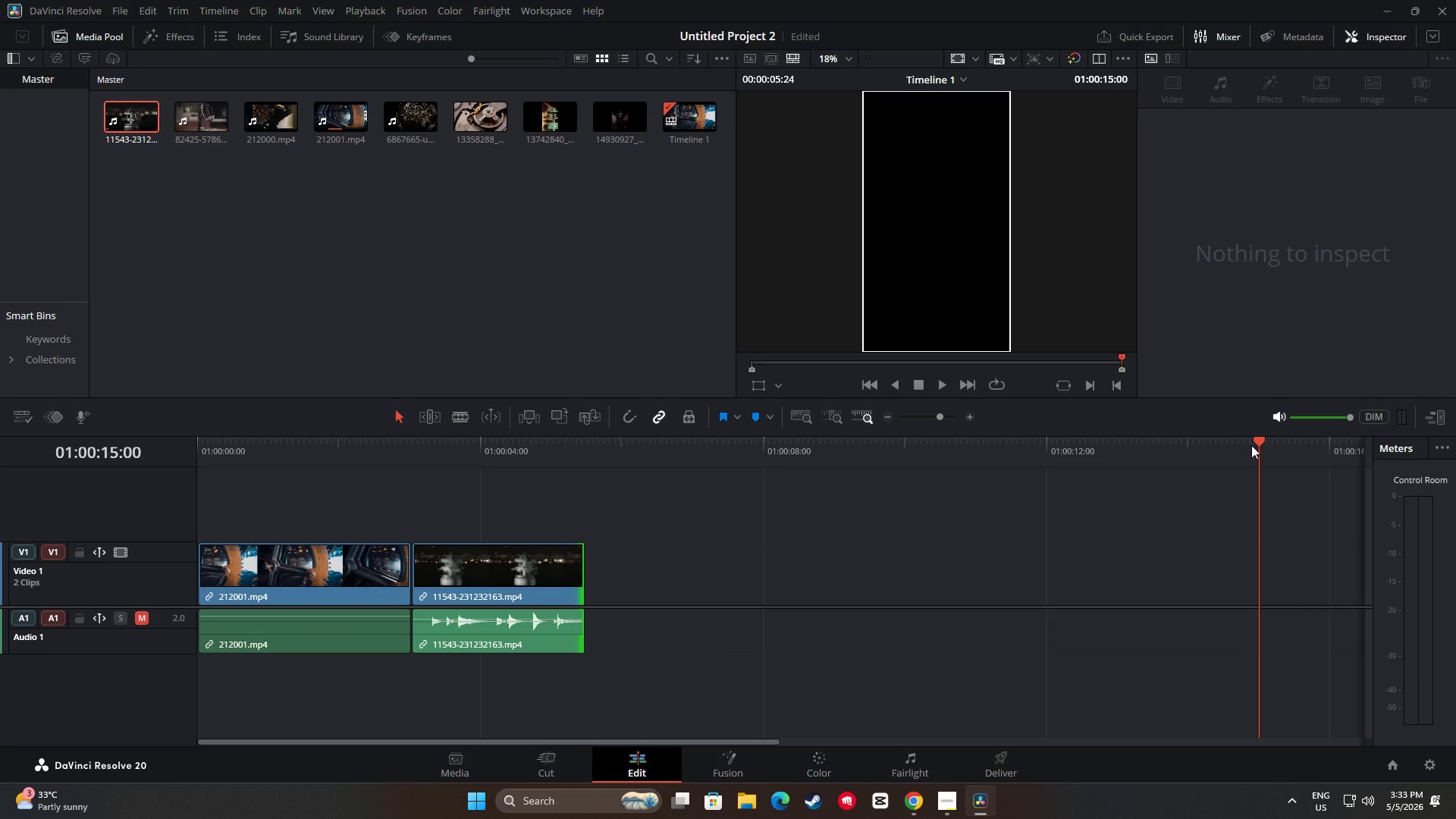 
left_click_drag(start_coordinate=[1256, 442], to_coordinate=[406, 437])
 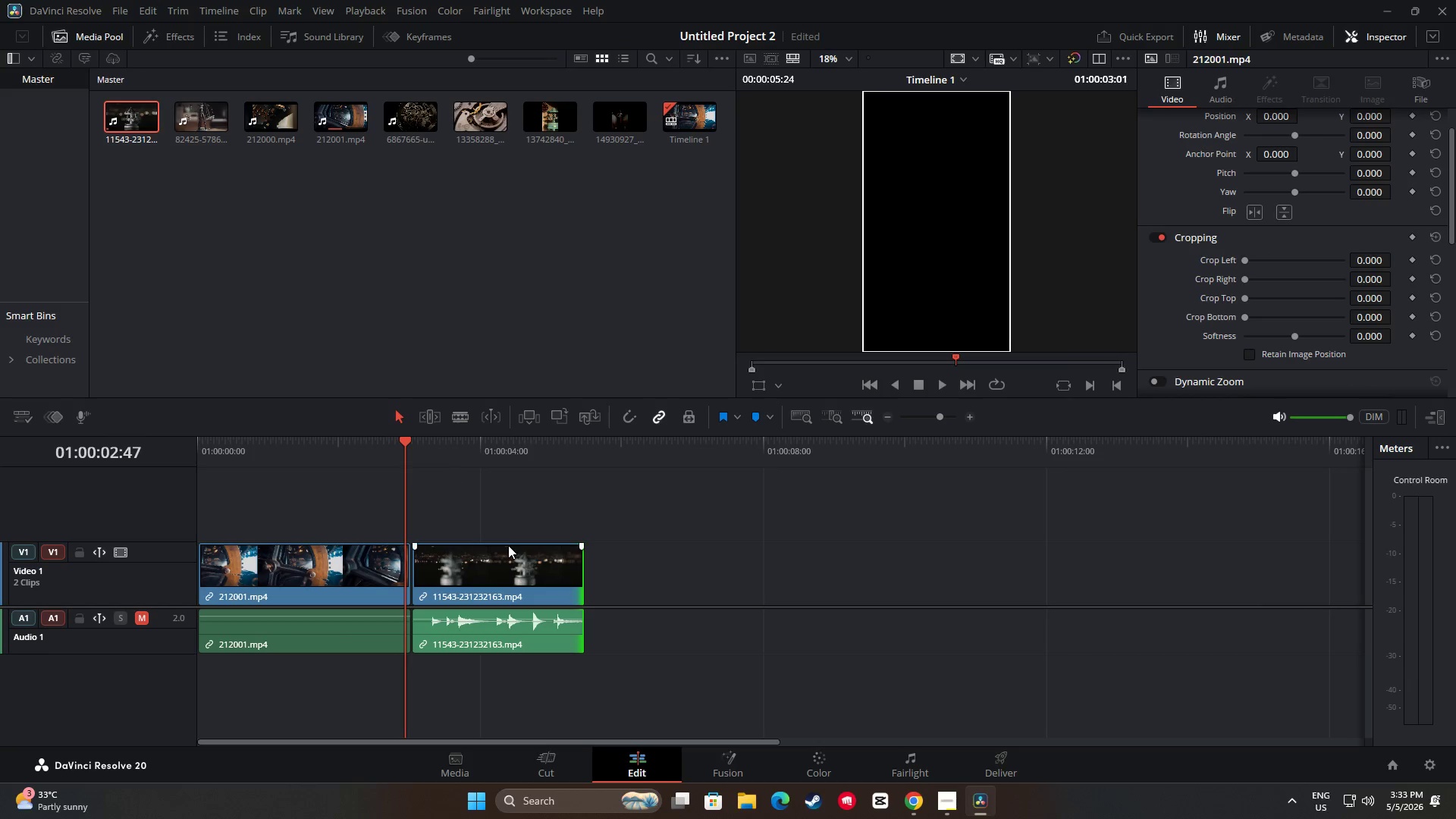 
left_click_drag(start_coordinate=[509, 546], to_coordinate=[504, 544])
 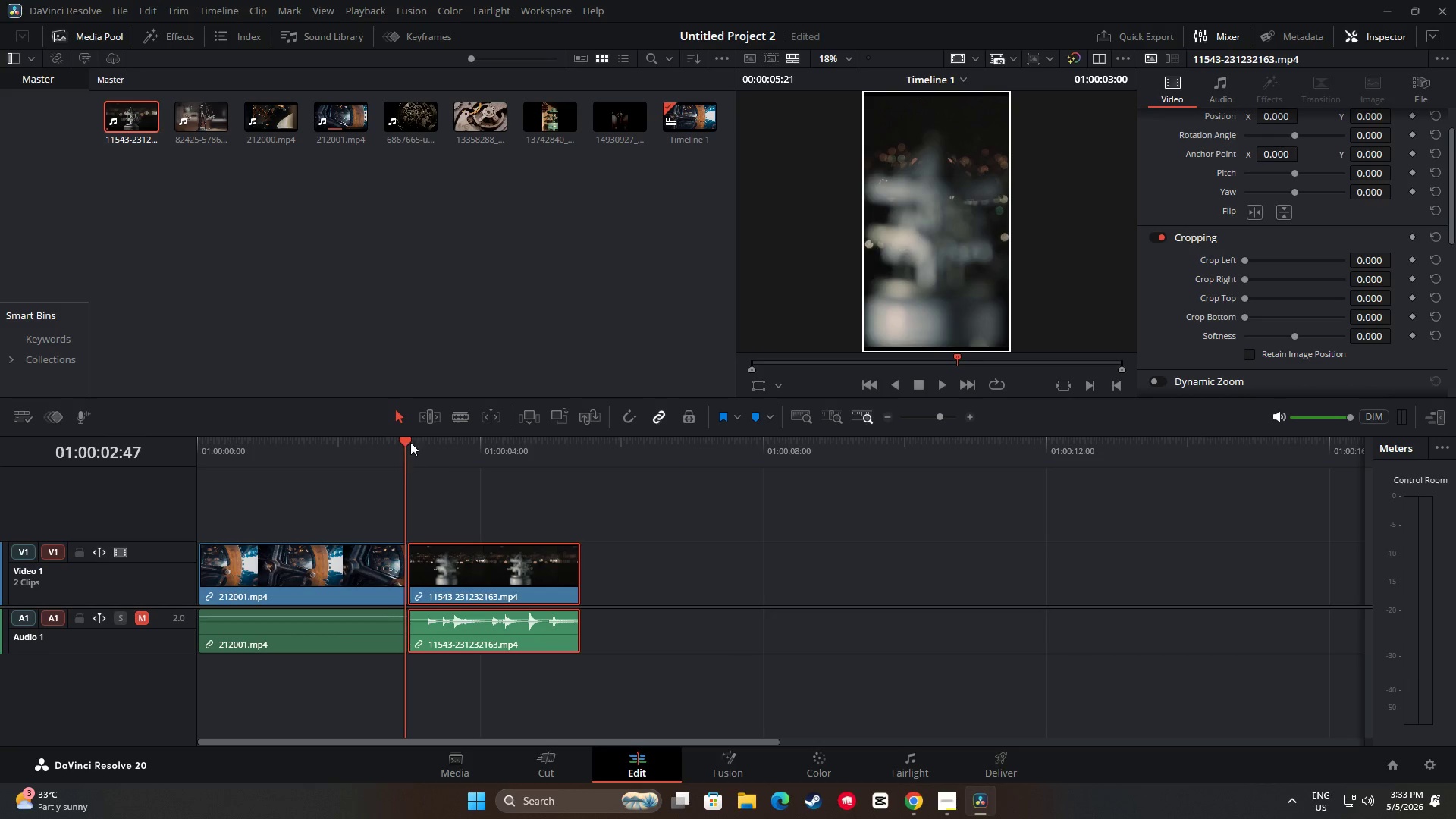 
left_click_drag(start_coordinate=[410, 442], to_coordinate=[389, 443])
 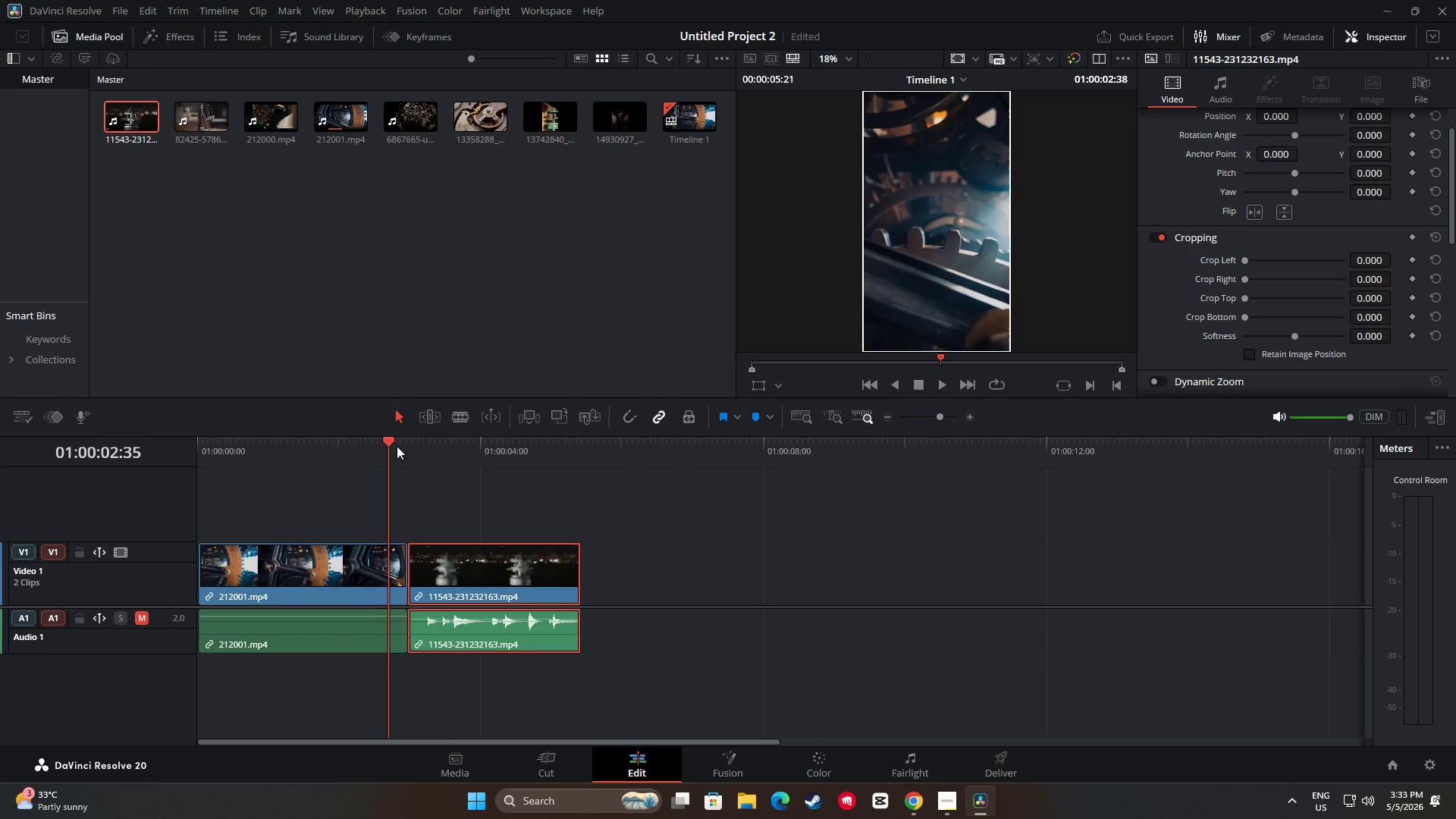 
key(Space)
 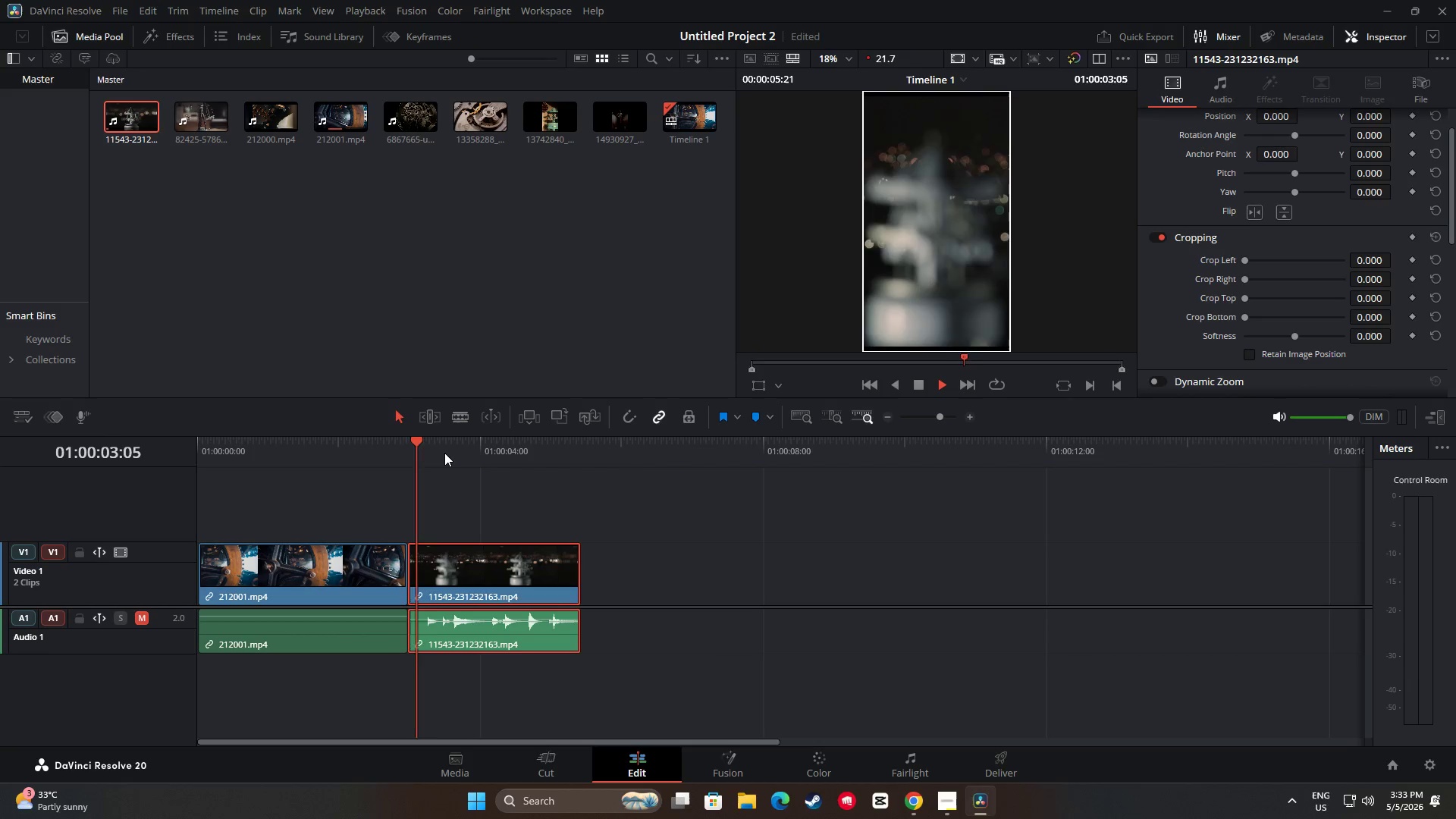 
key(Space)
 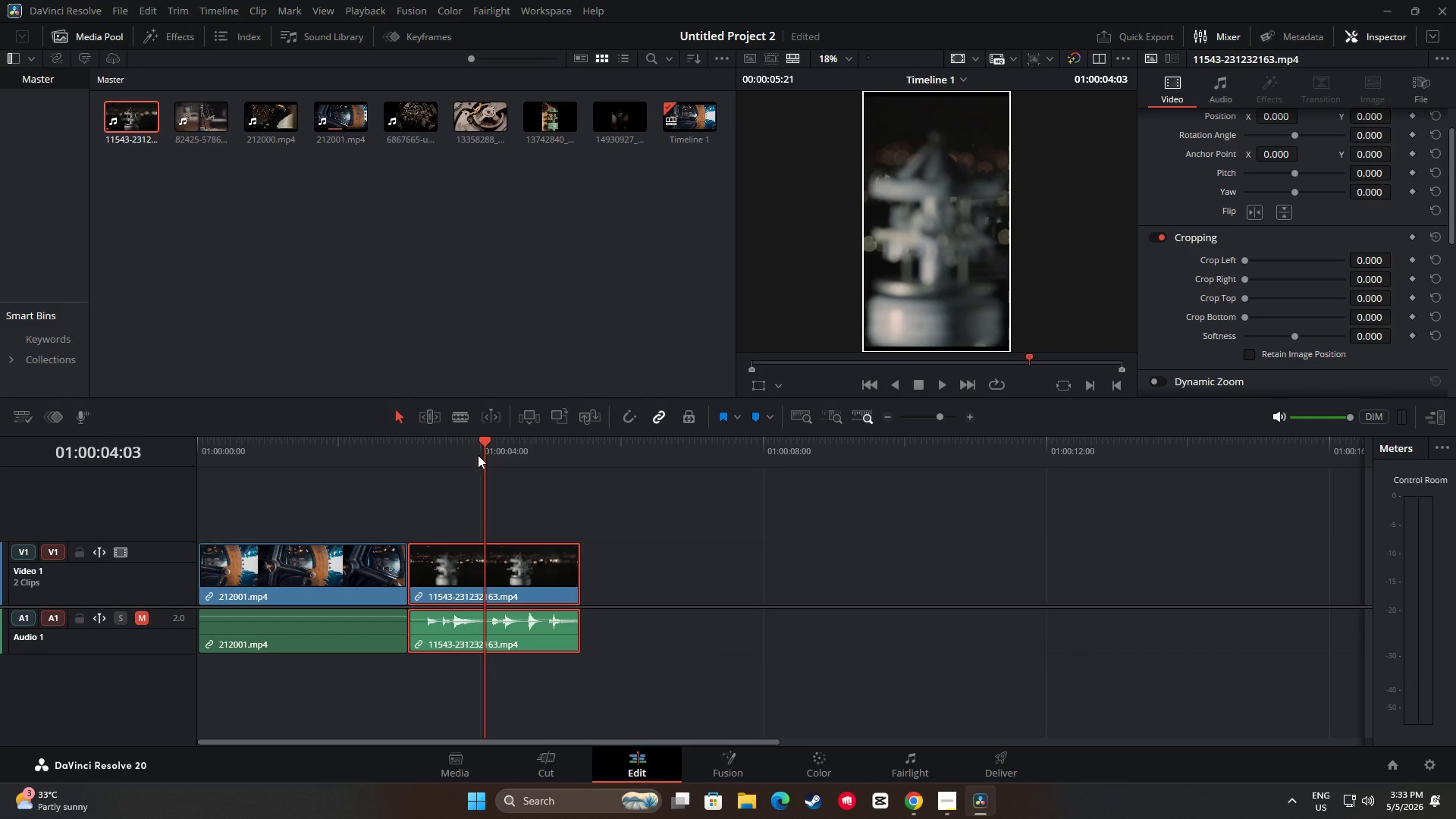 
left_click_drag(start_coordinate=[484, 448], to_coordinate=[332, 441])
 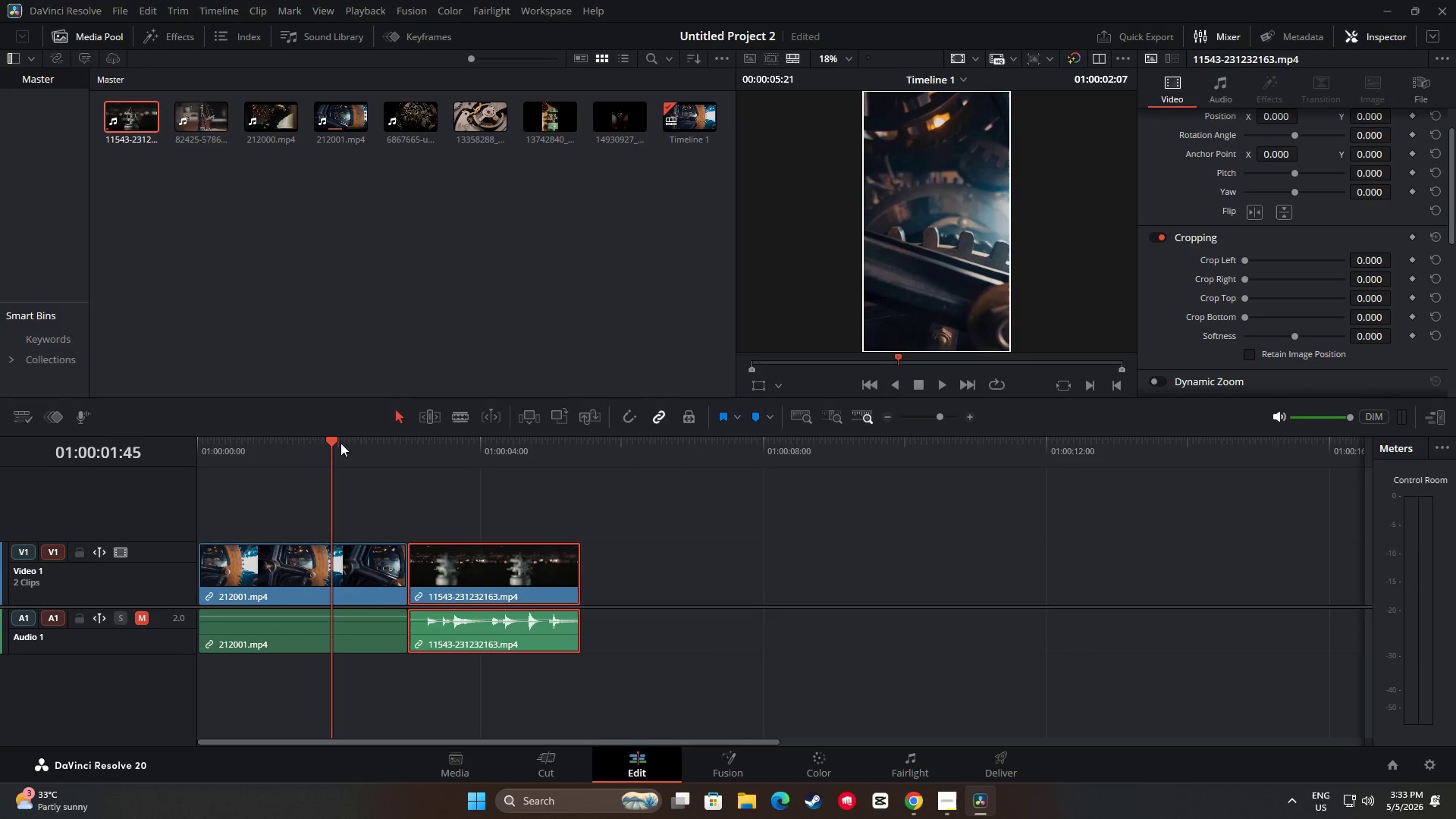 
key(Space)
 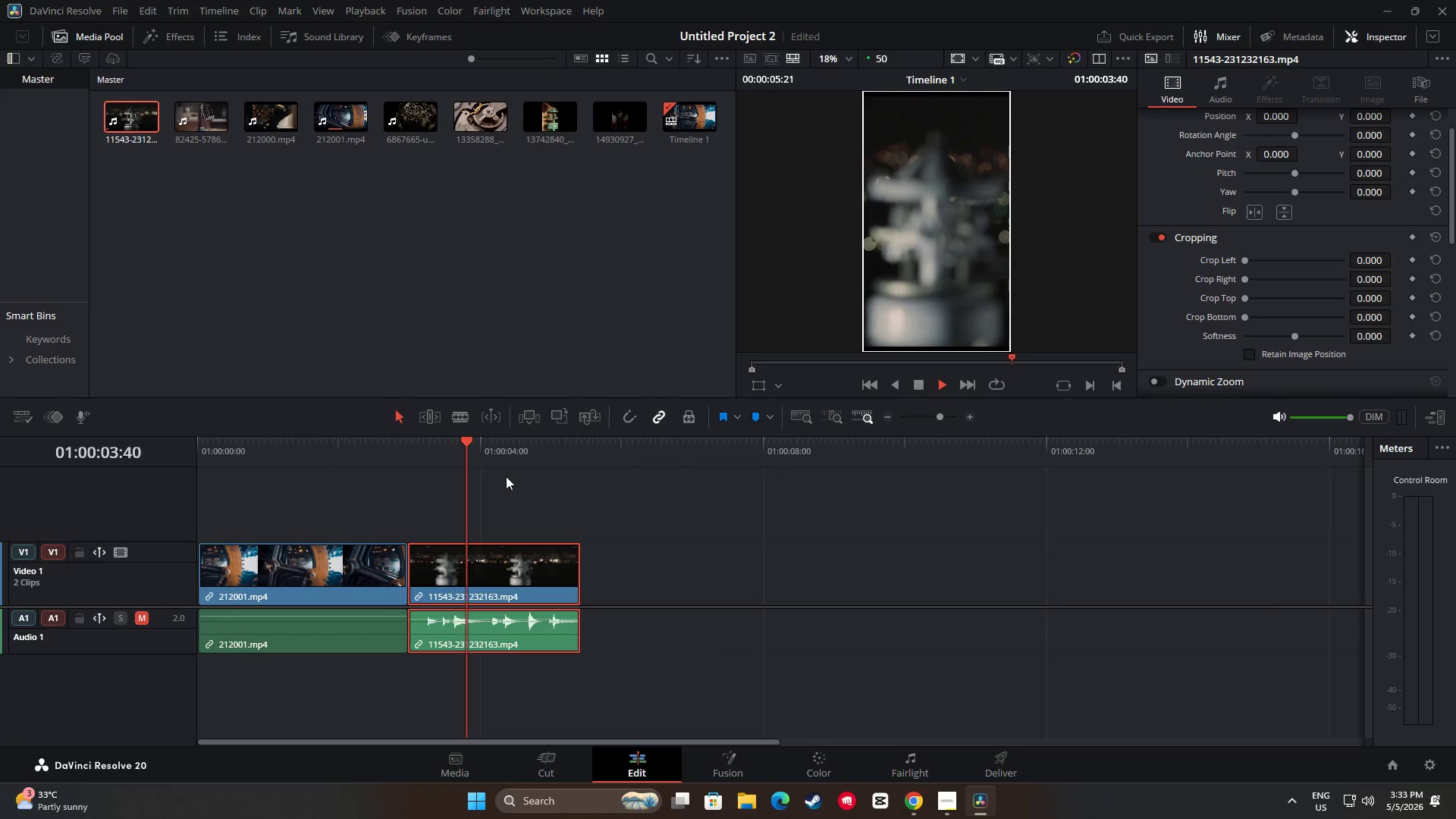 
key(Space)
 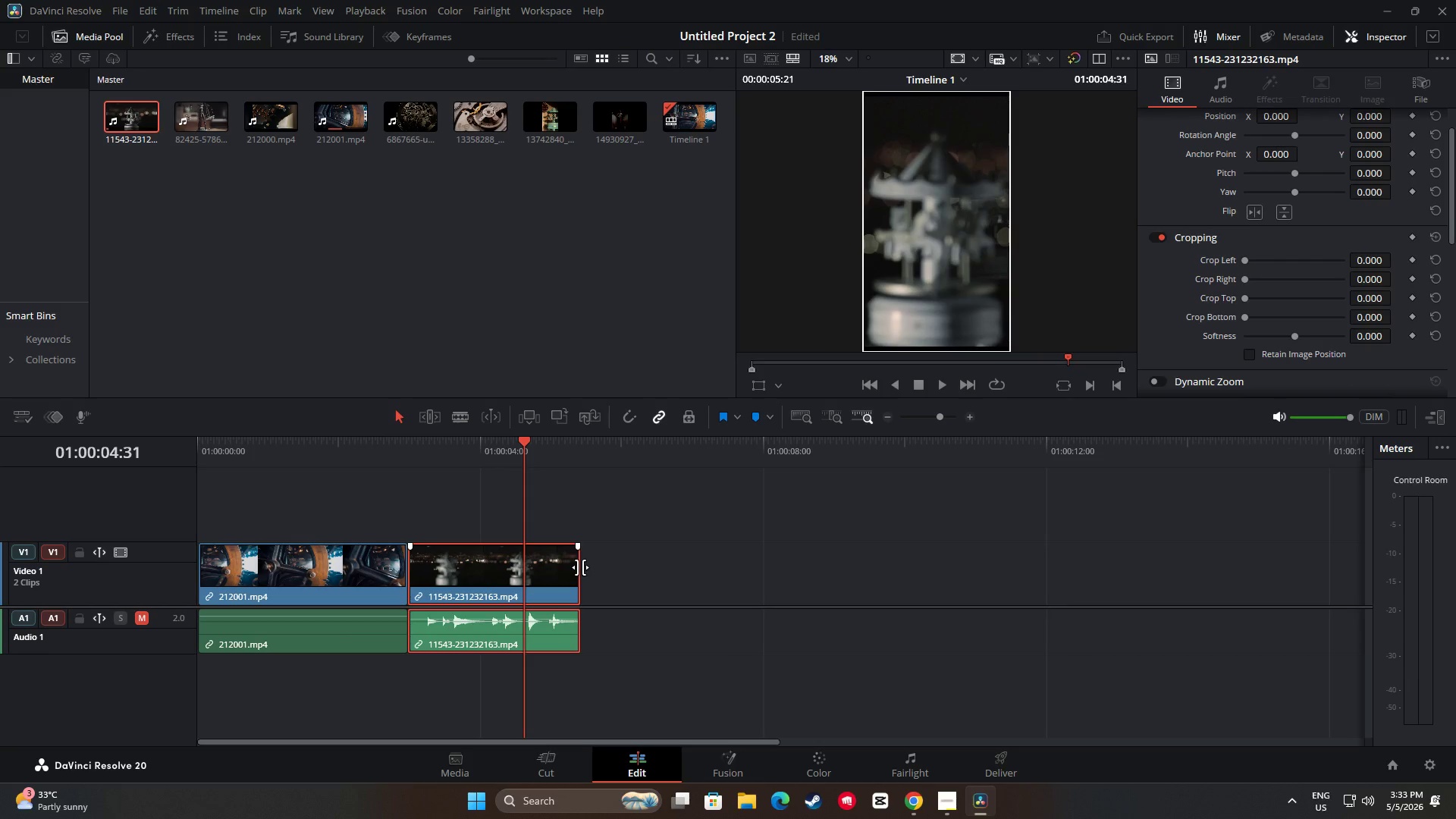 
left_click_drag(start_coordinate=[579, 567], to_coordinate=[873, 585])
 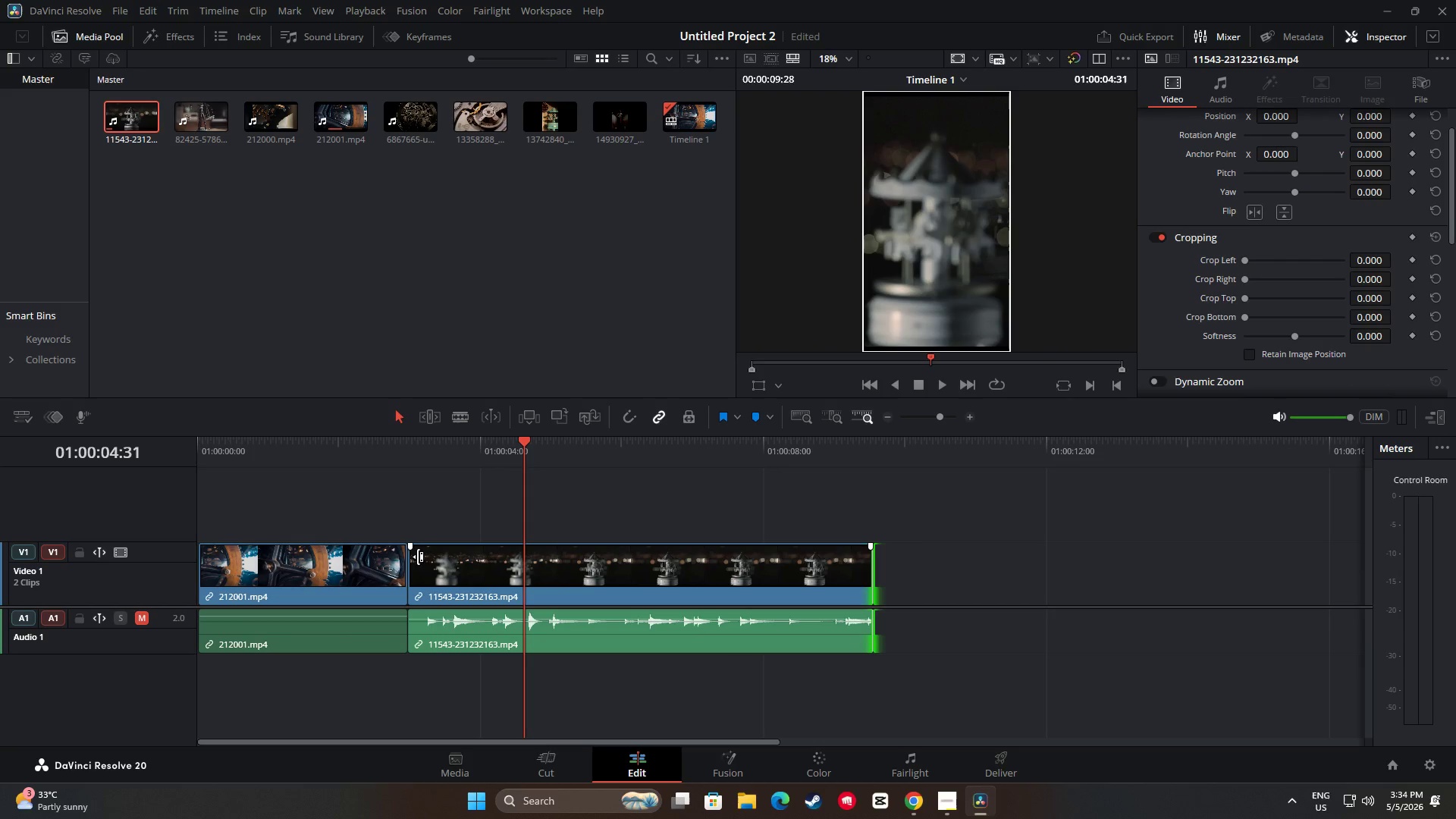 
left_click_drag(start_coordinate=[414, 558], to_coordinate=[580, 566])
 